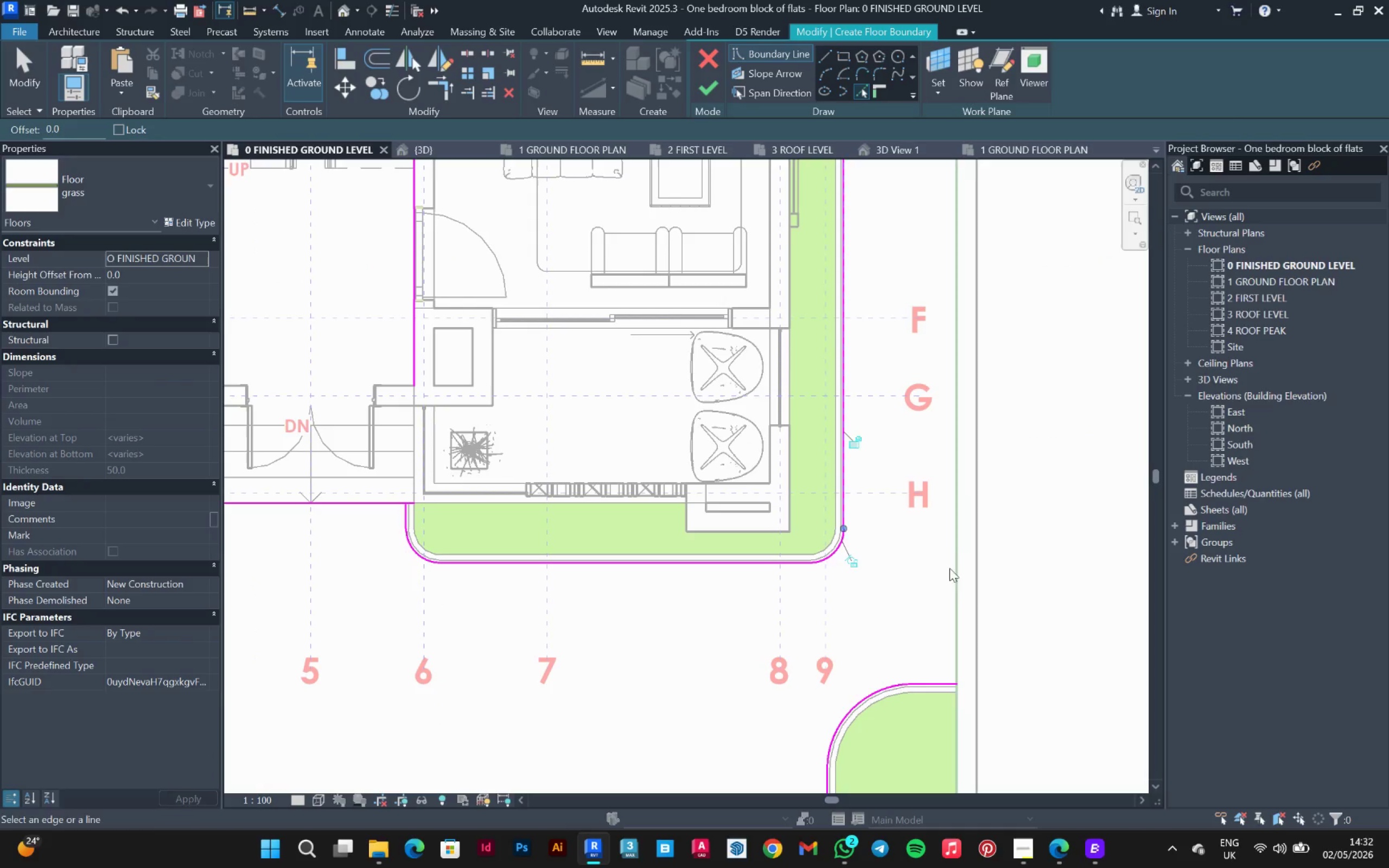 
left_click([952, 568])
 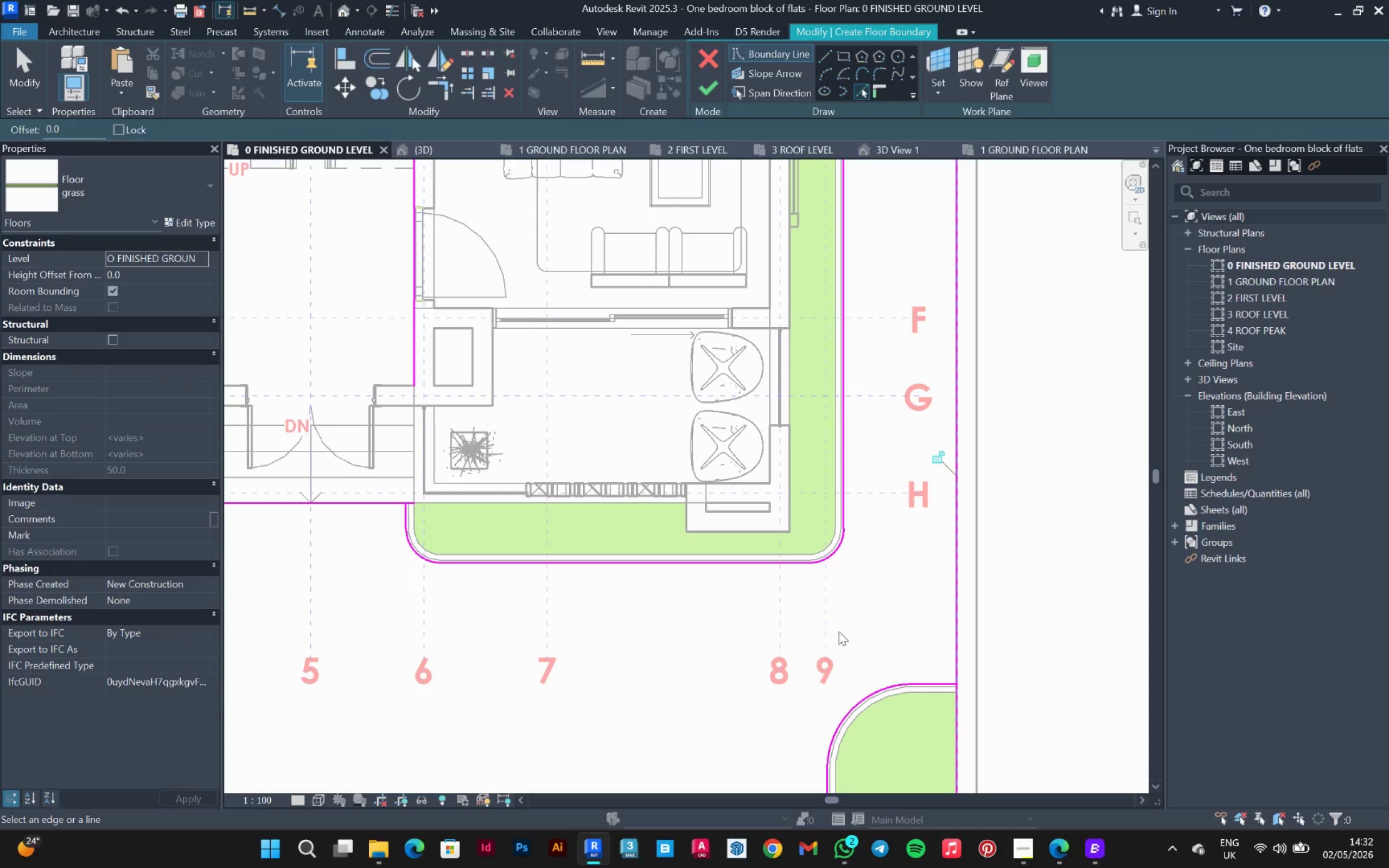 
scroll: coordinate [797, 653], scroll_direction: down, amount: 8.0
 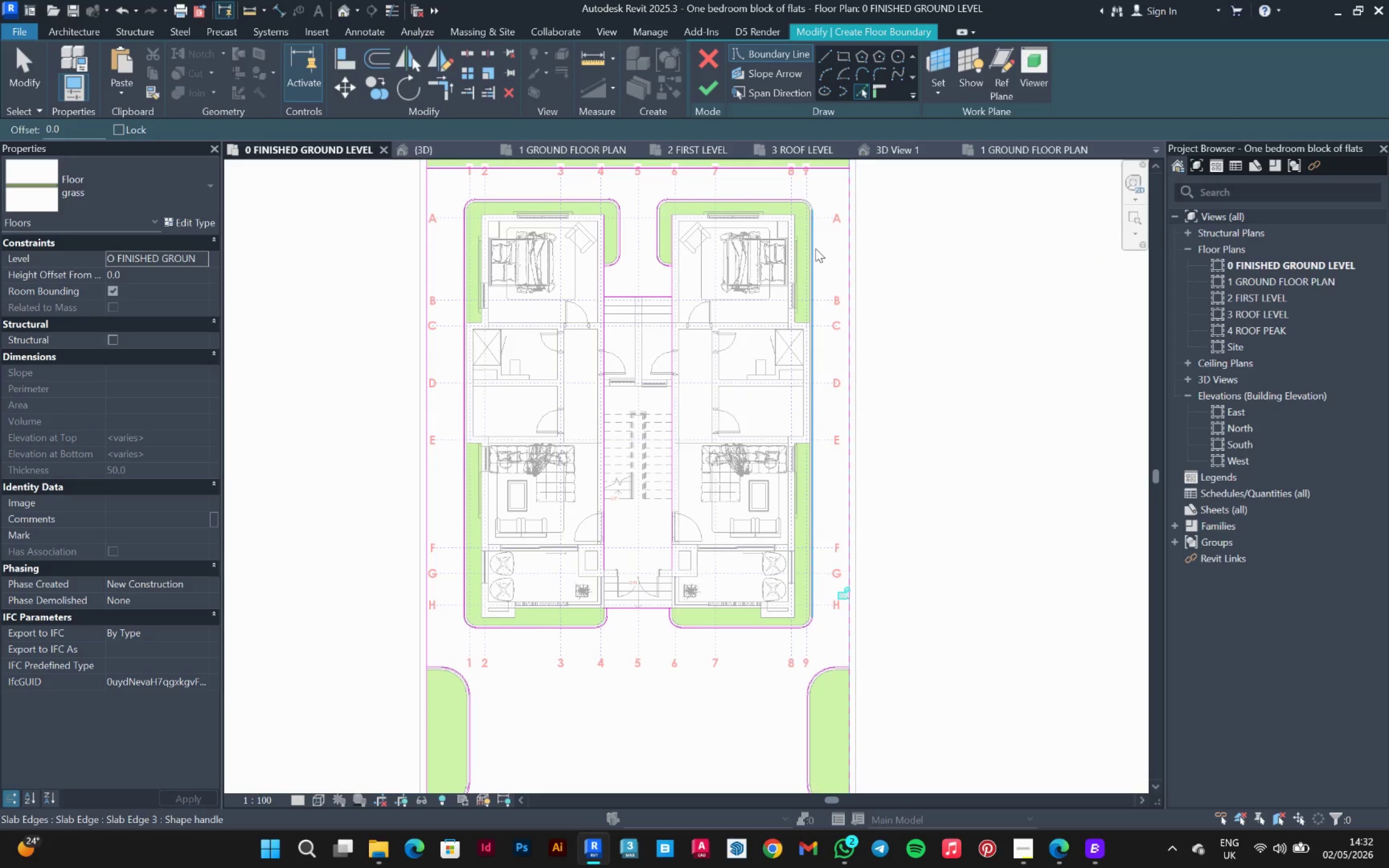 
scroll: coordinate [814, 201], scroll_direction: up, amount: 6.0
 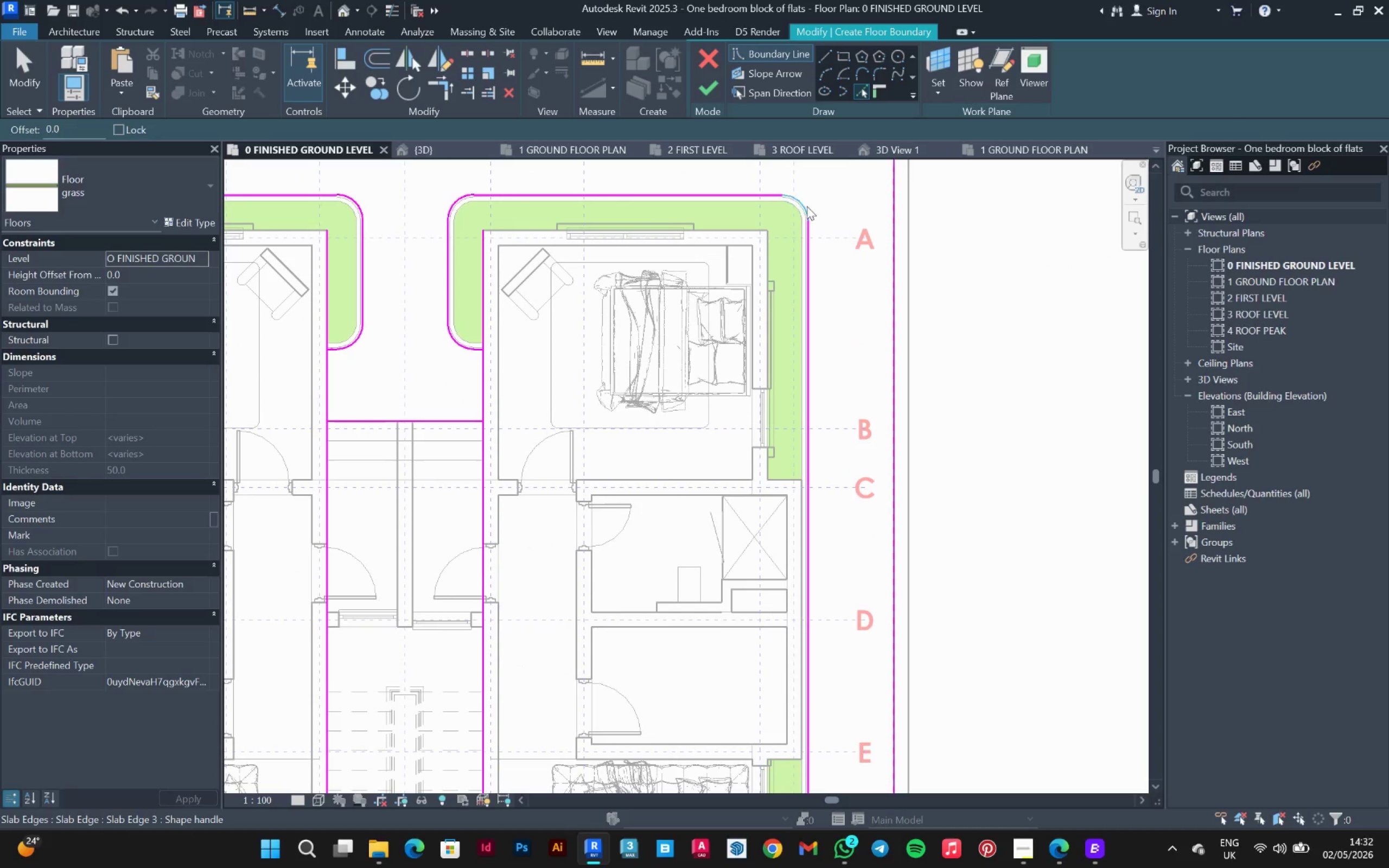 
left_click([807, 205])
 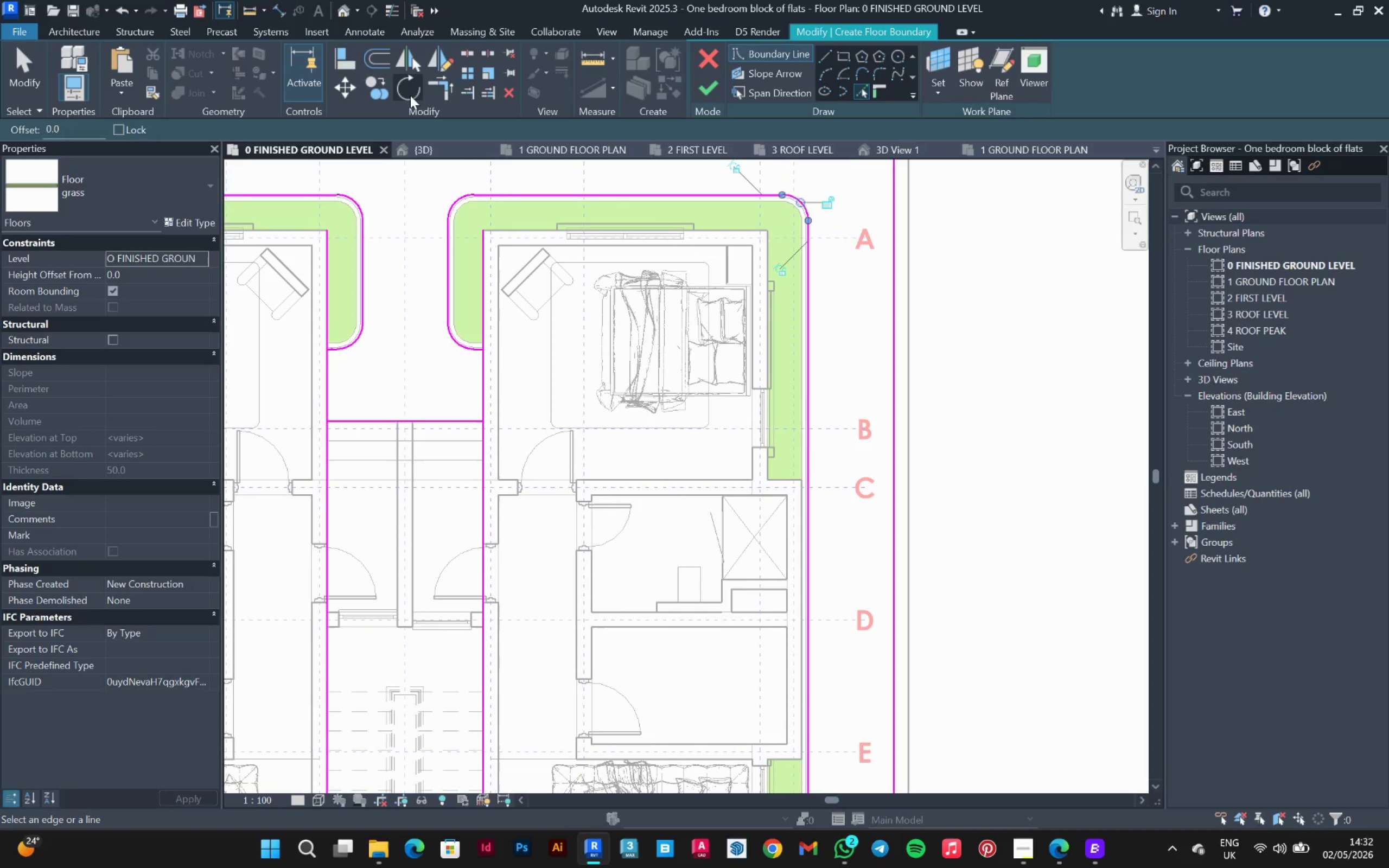 
left_click([428, 90])
 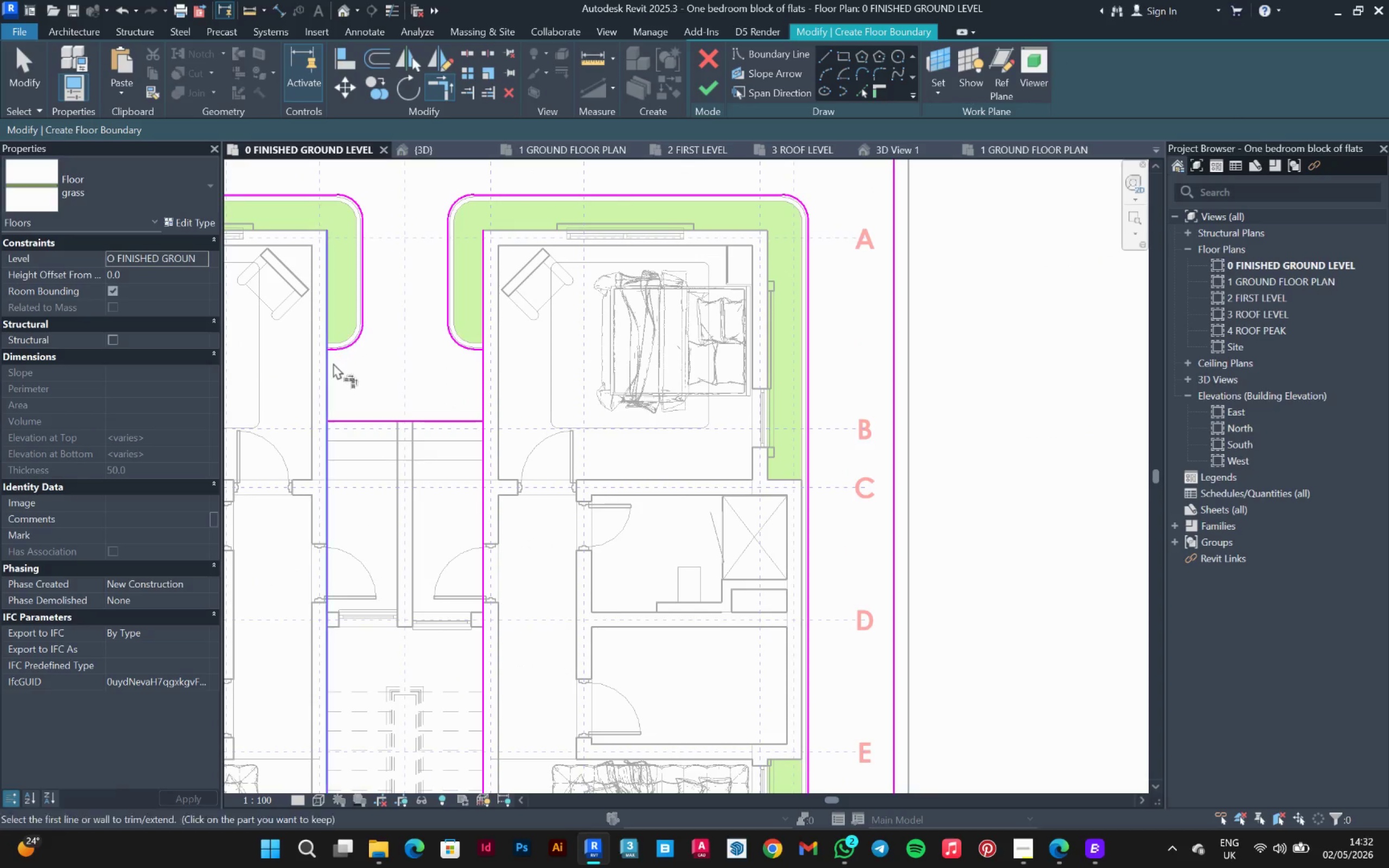 
left_click([327, 367])
 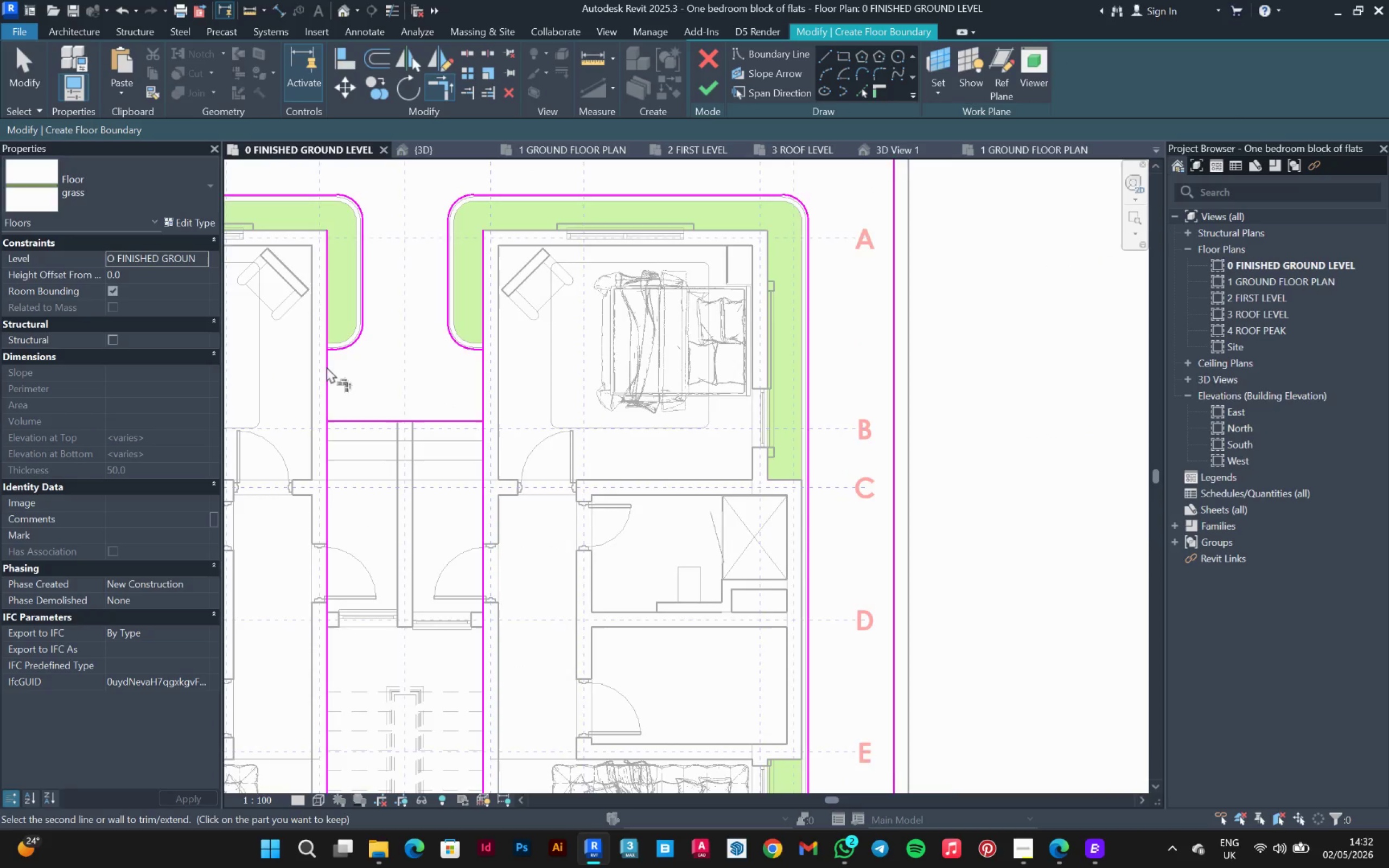 
left_click([334, 338])
 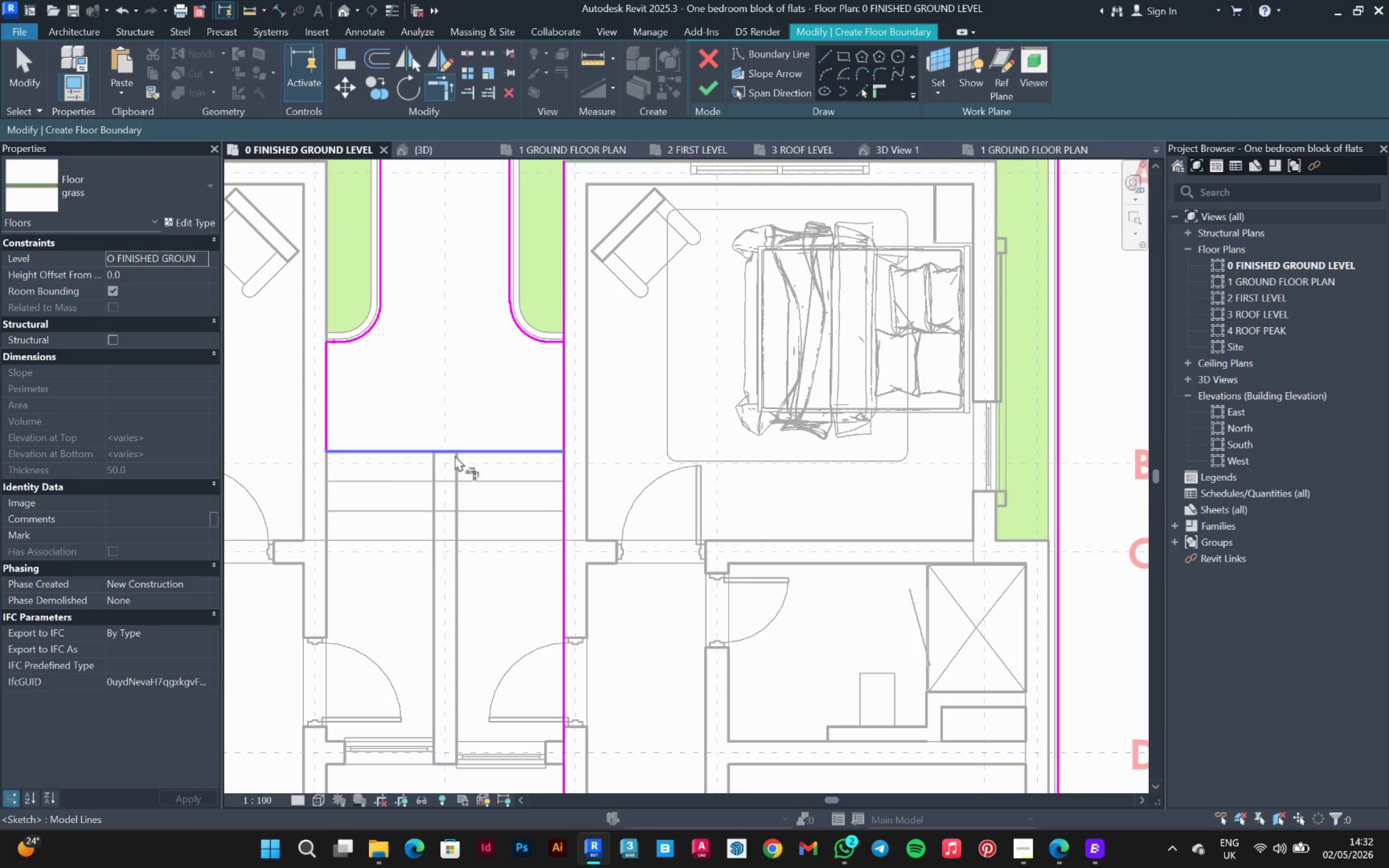 
scroll: coordinate [328, 363], scroll_direction: up, amount: 3.0
 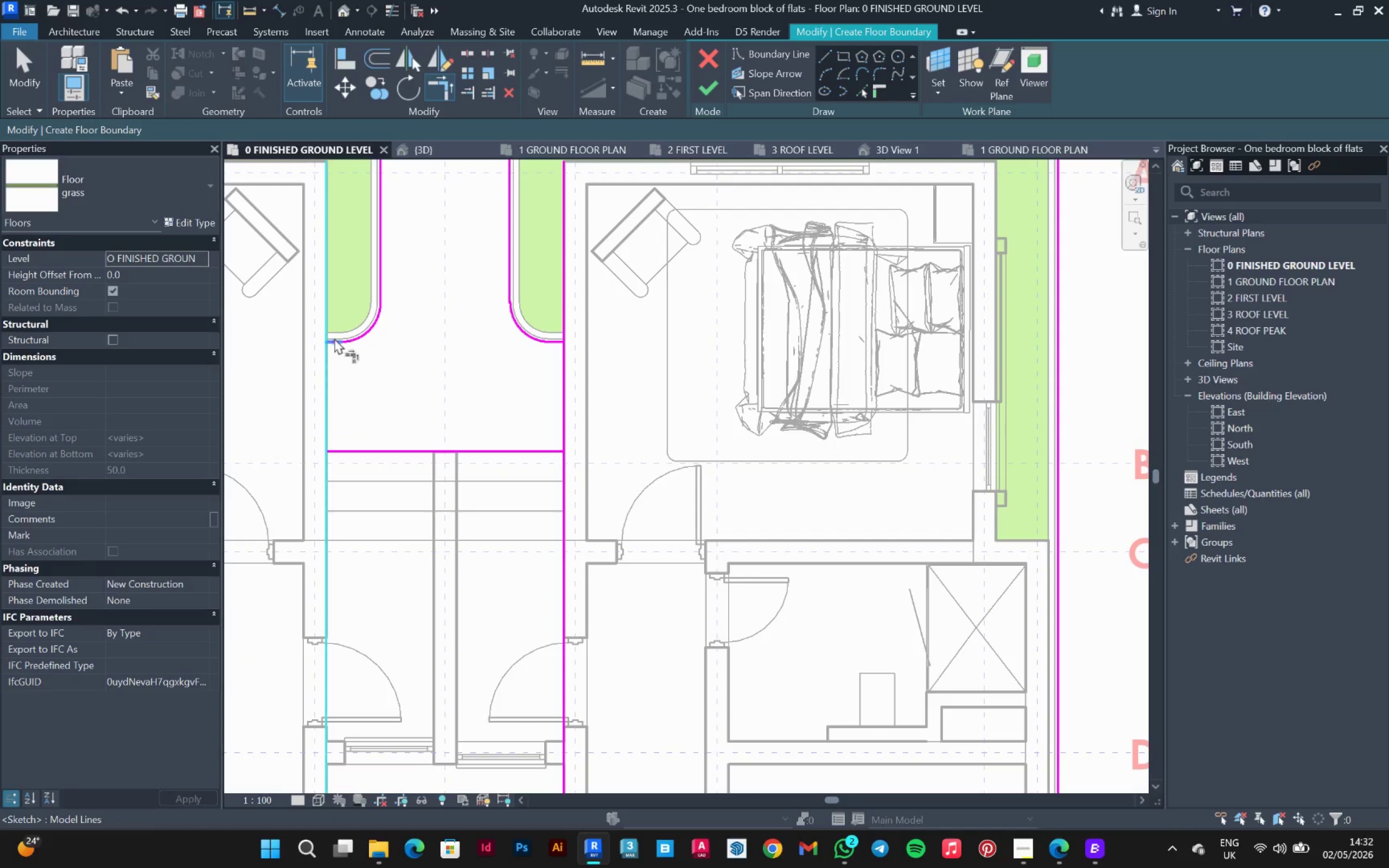 
left_click([525, 458])
 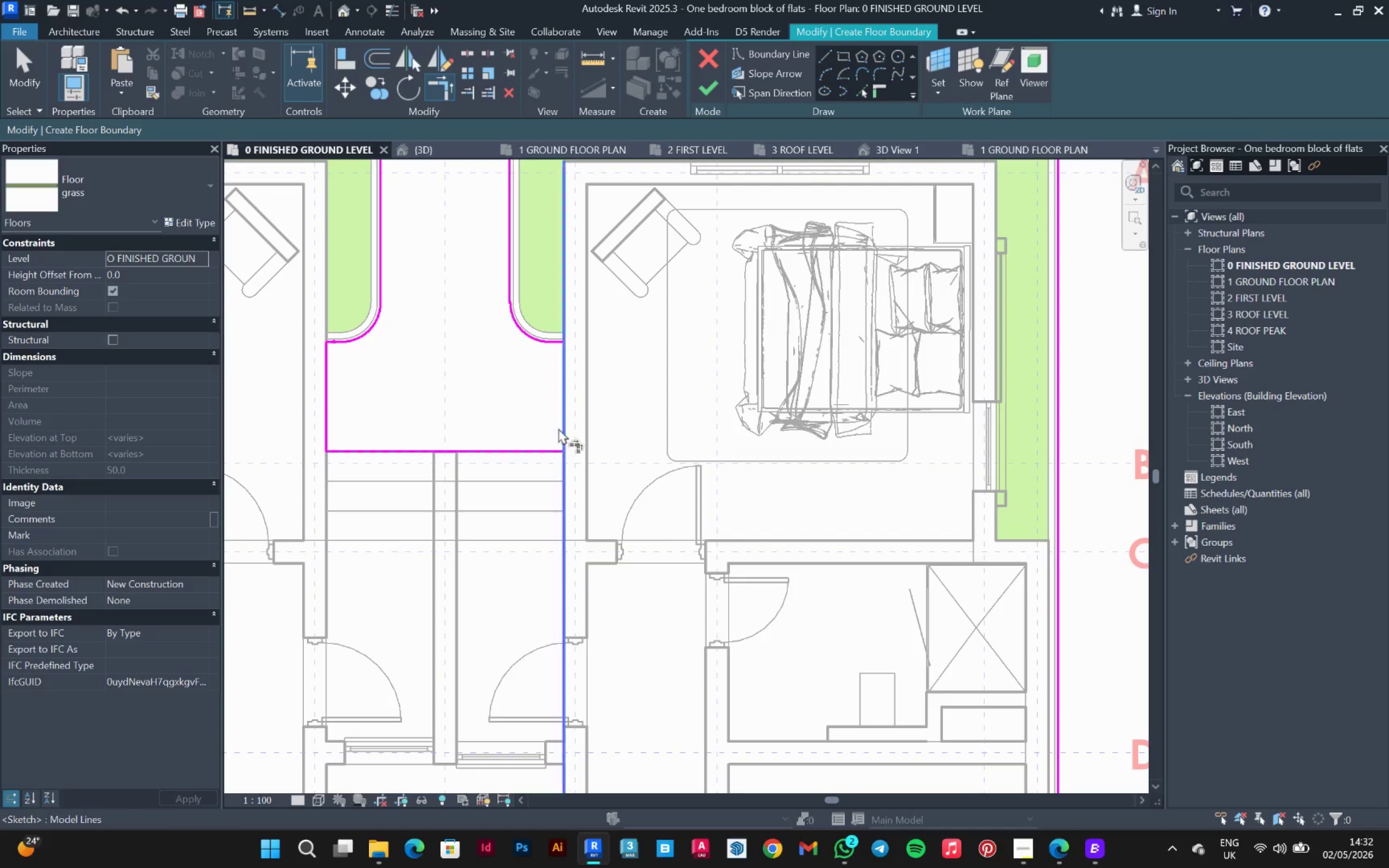 
left_click([560, 426])
 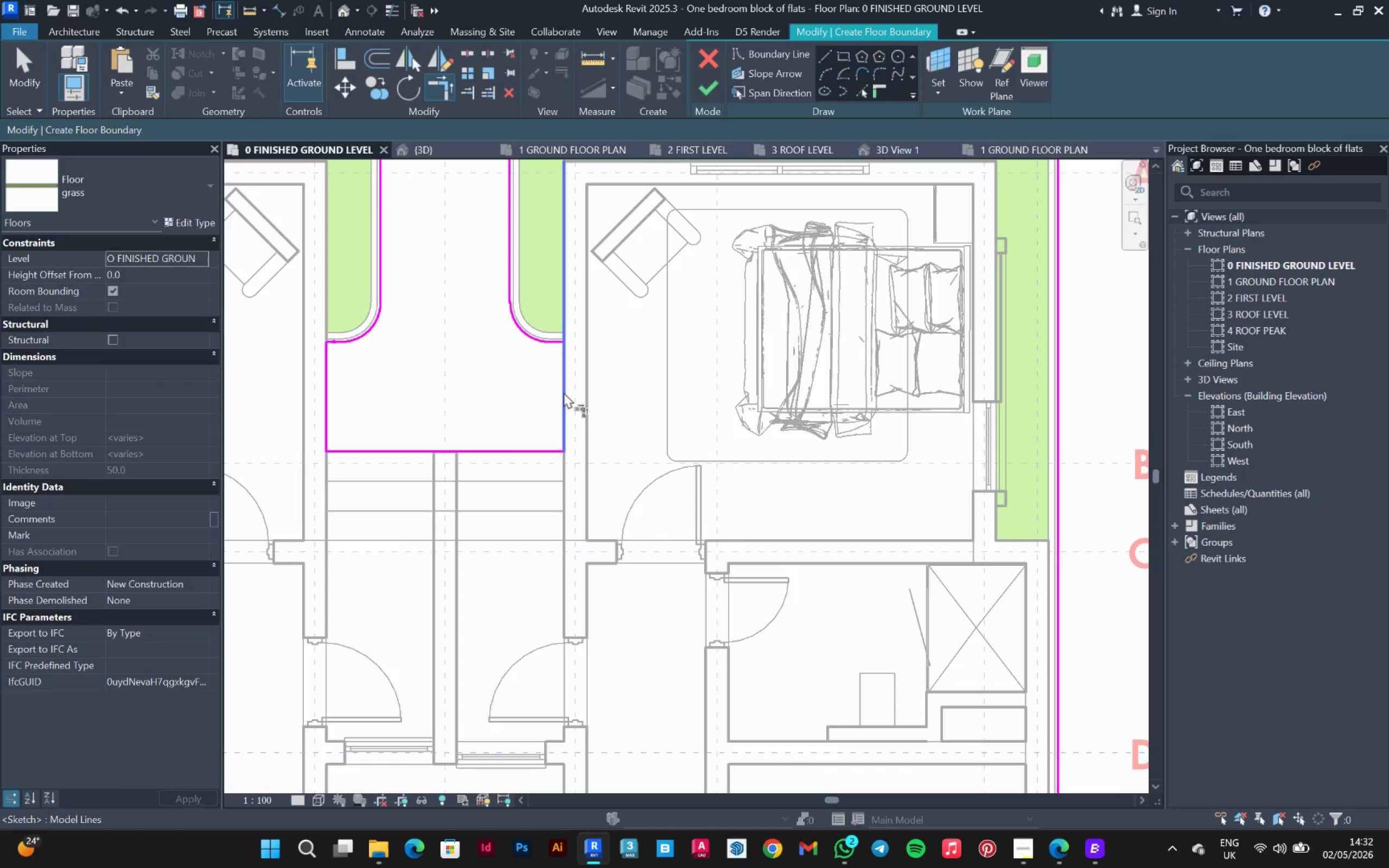 
left_click([564, 392])
 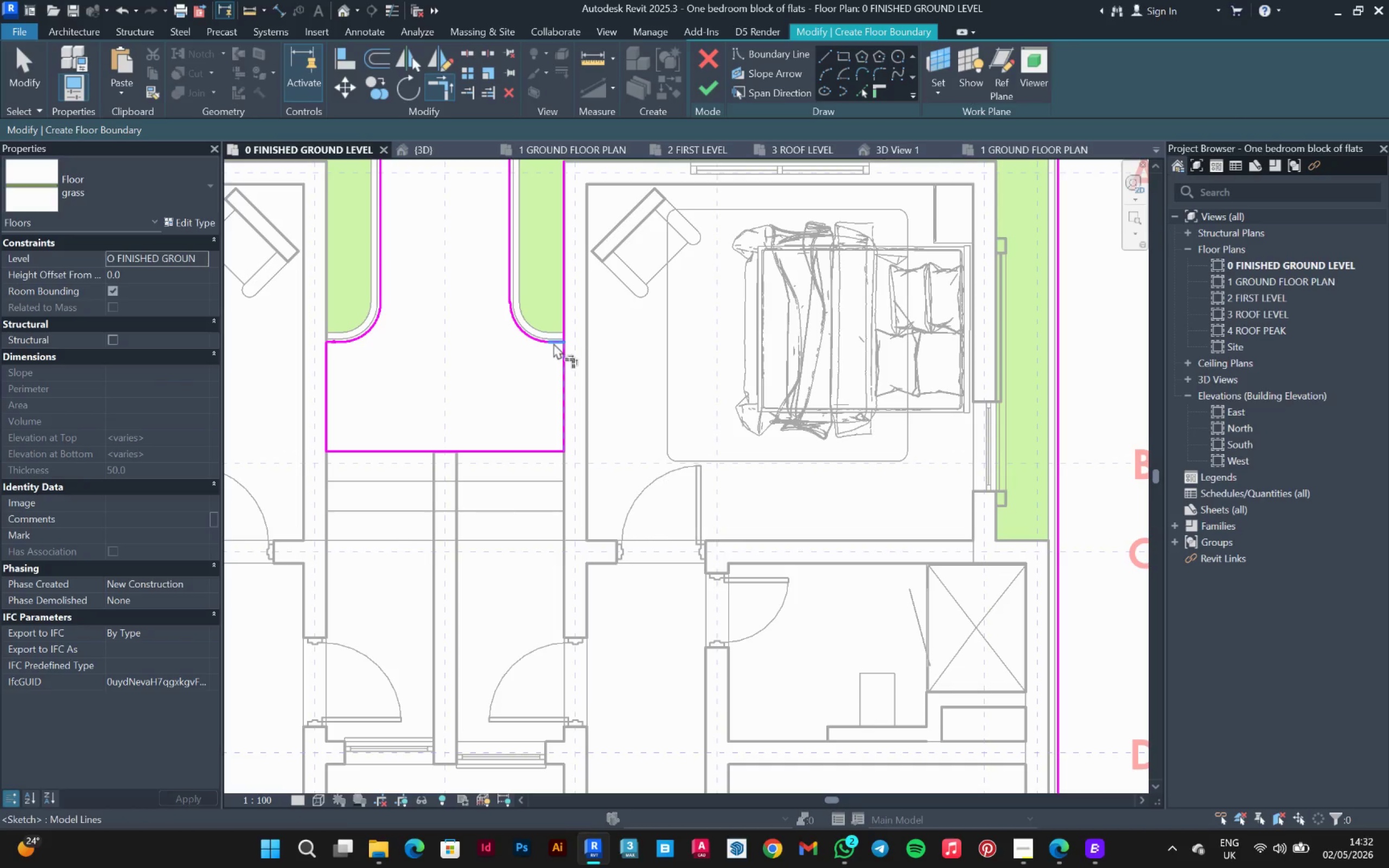 
left_click([553, 343])
 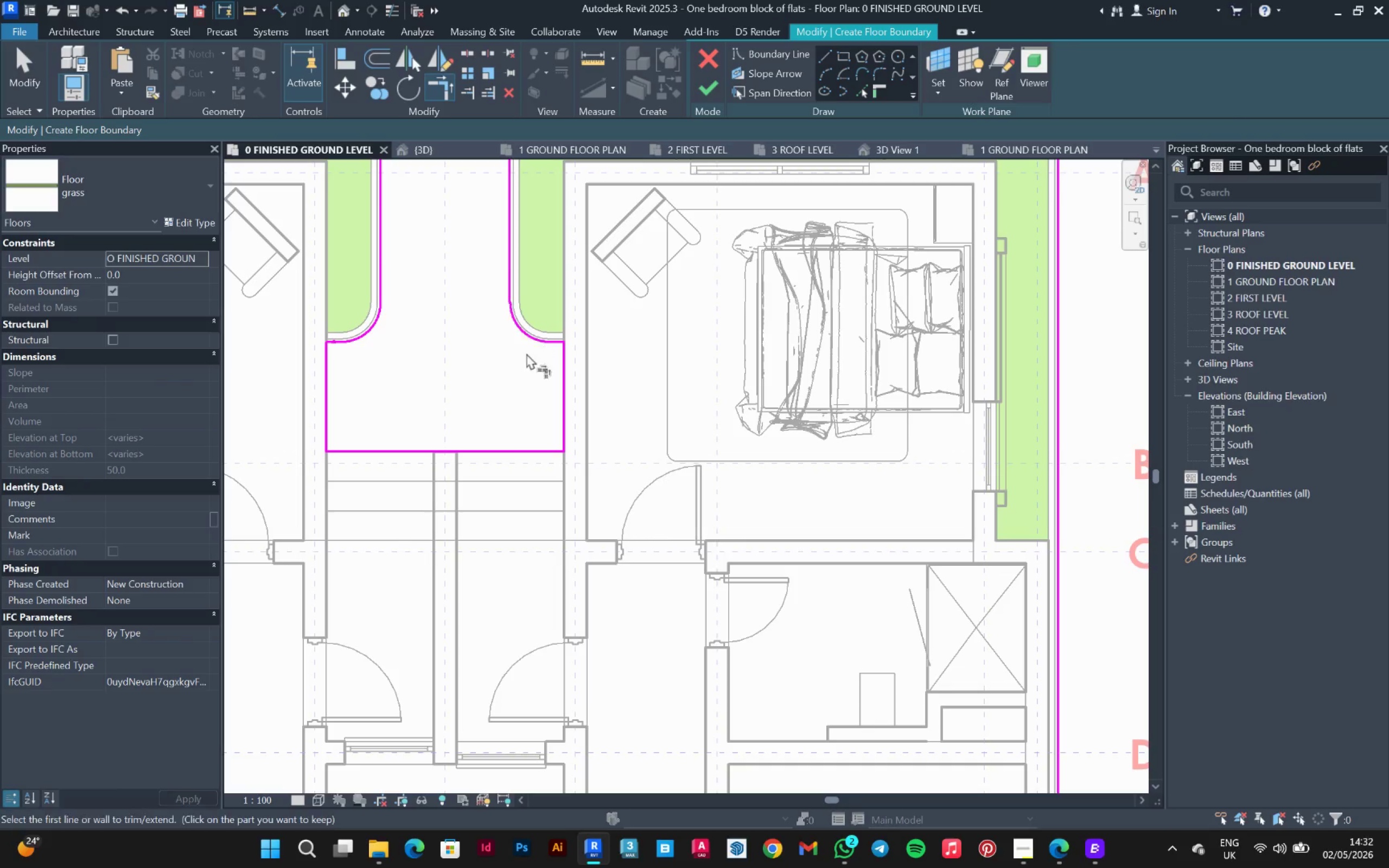 
scroll: coordinate [435, 299], scroll_direction: down, amount: 7.0
 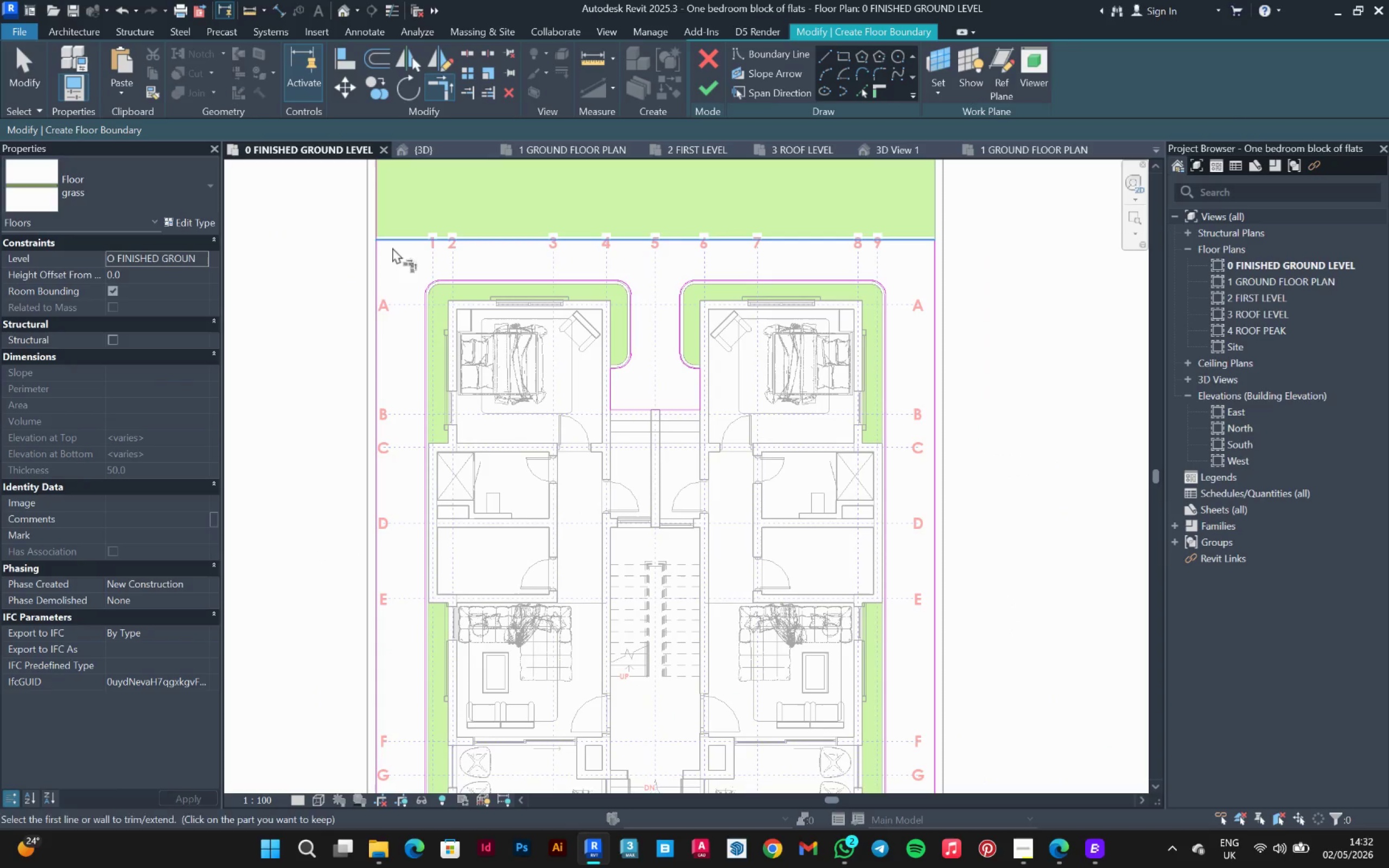 
left_click([393, 244])
 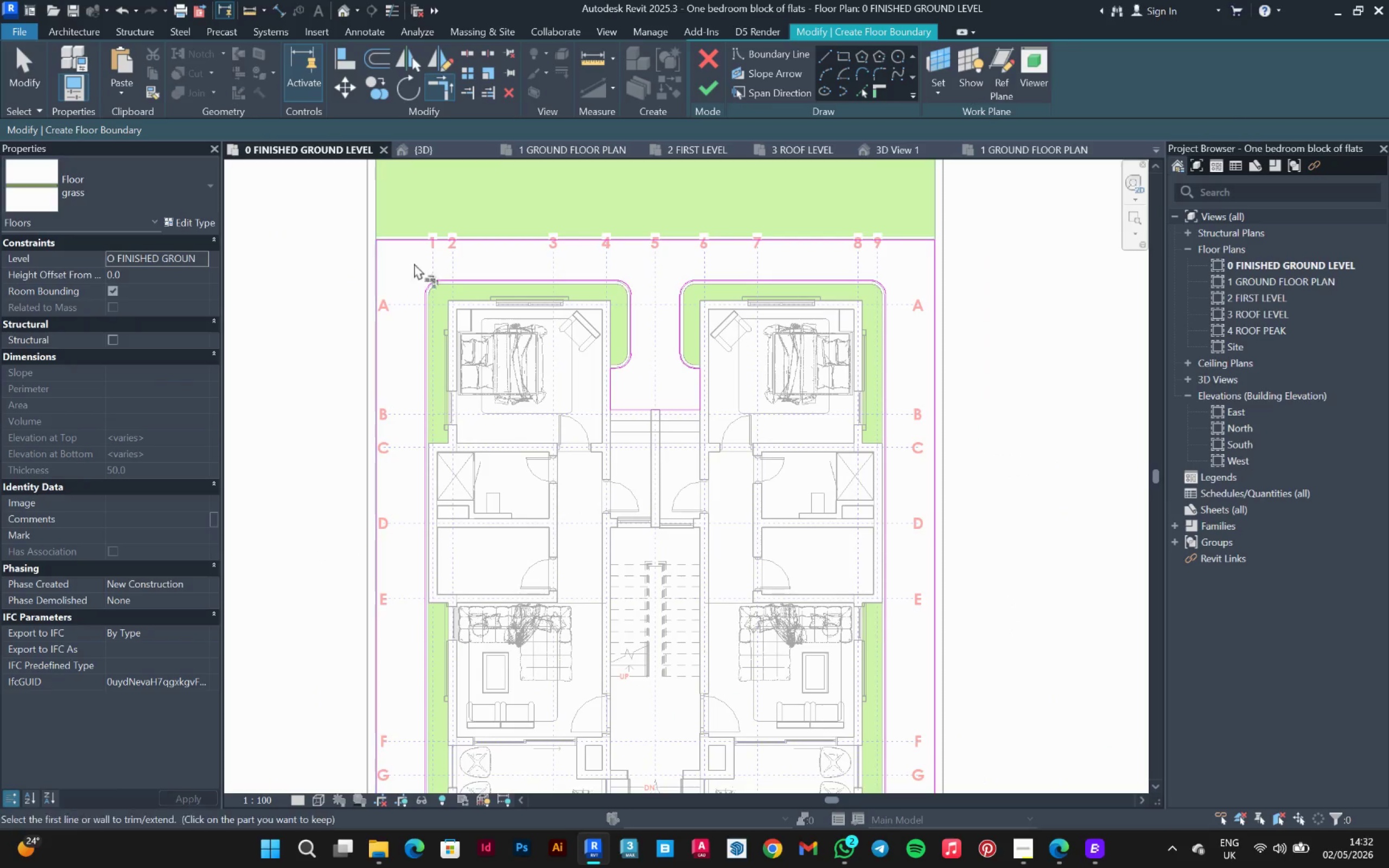 
scroll: coordinate [486, 275], scroll_direction: down, amount: 3.0
 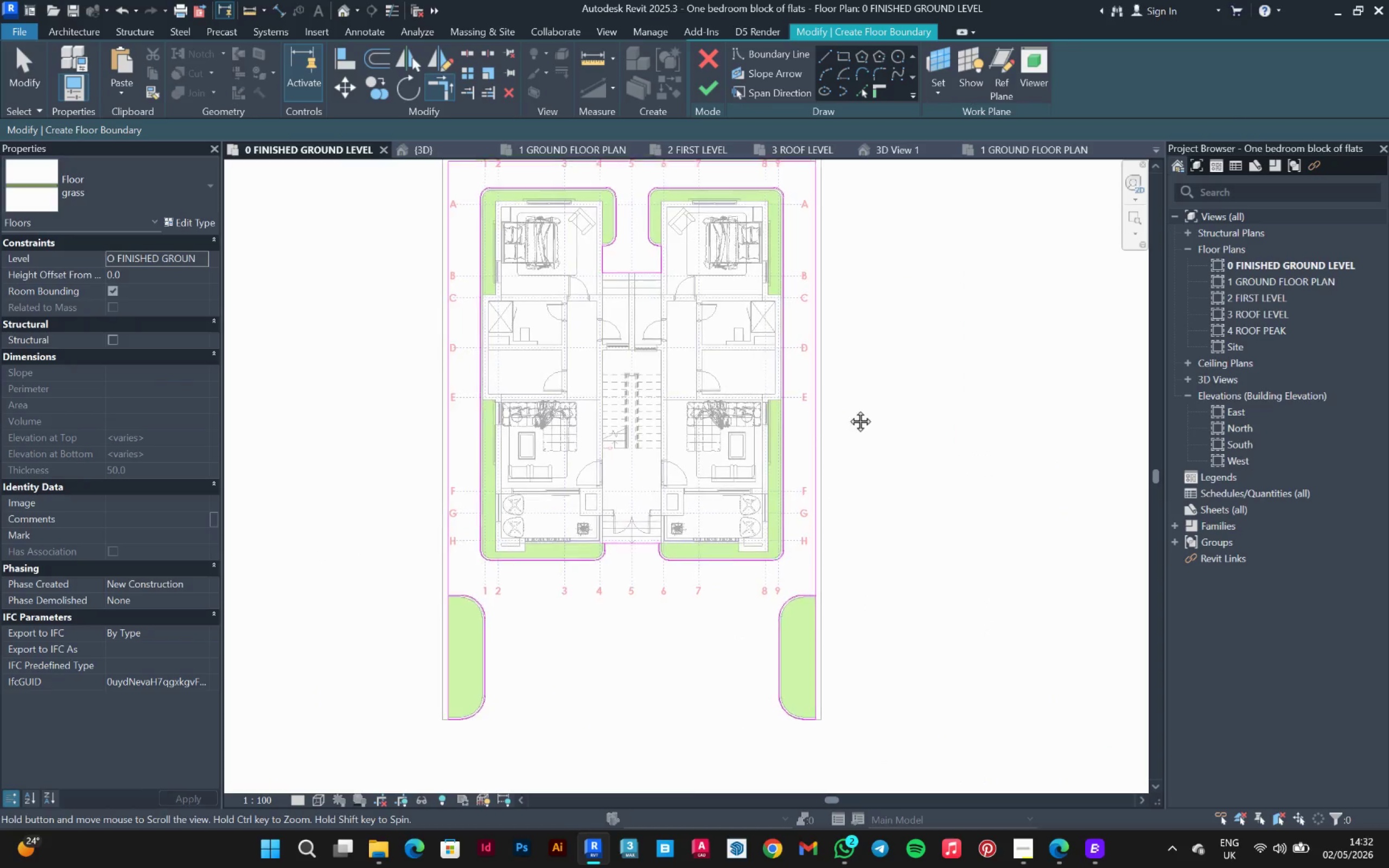 
scroll: coordinate [820, 568], scroll_direction: up, amount: 3.0
 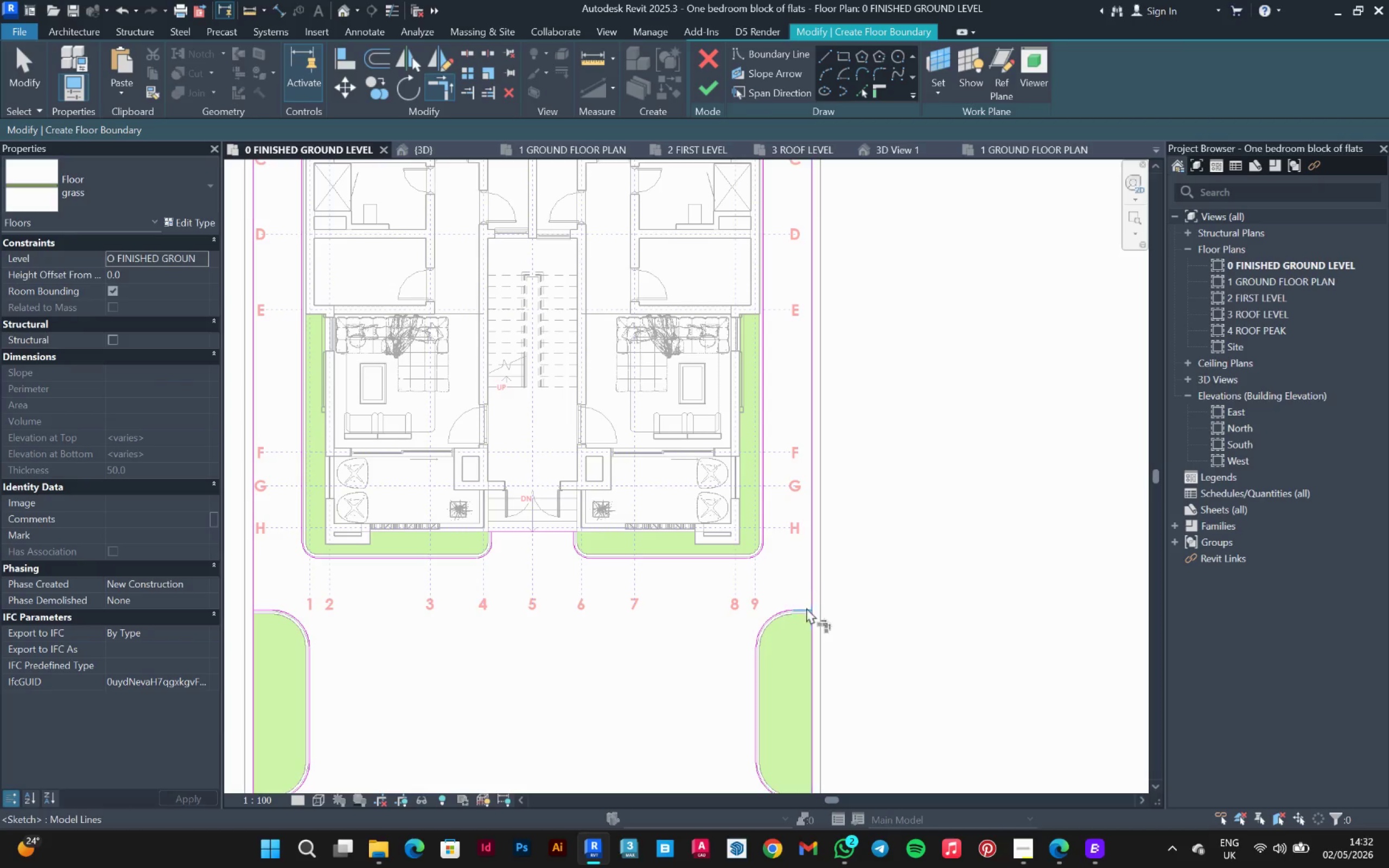 
left_click([805, 610])
 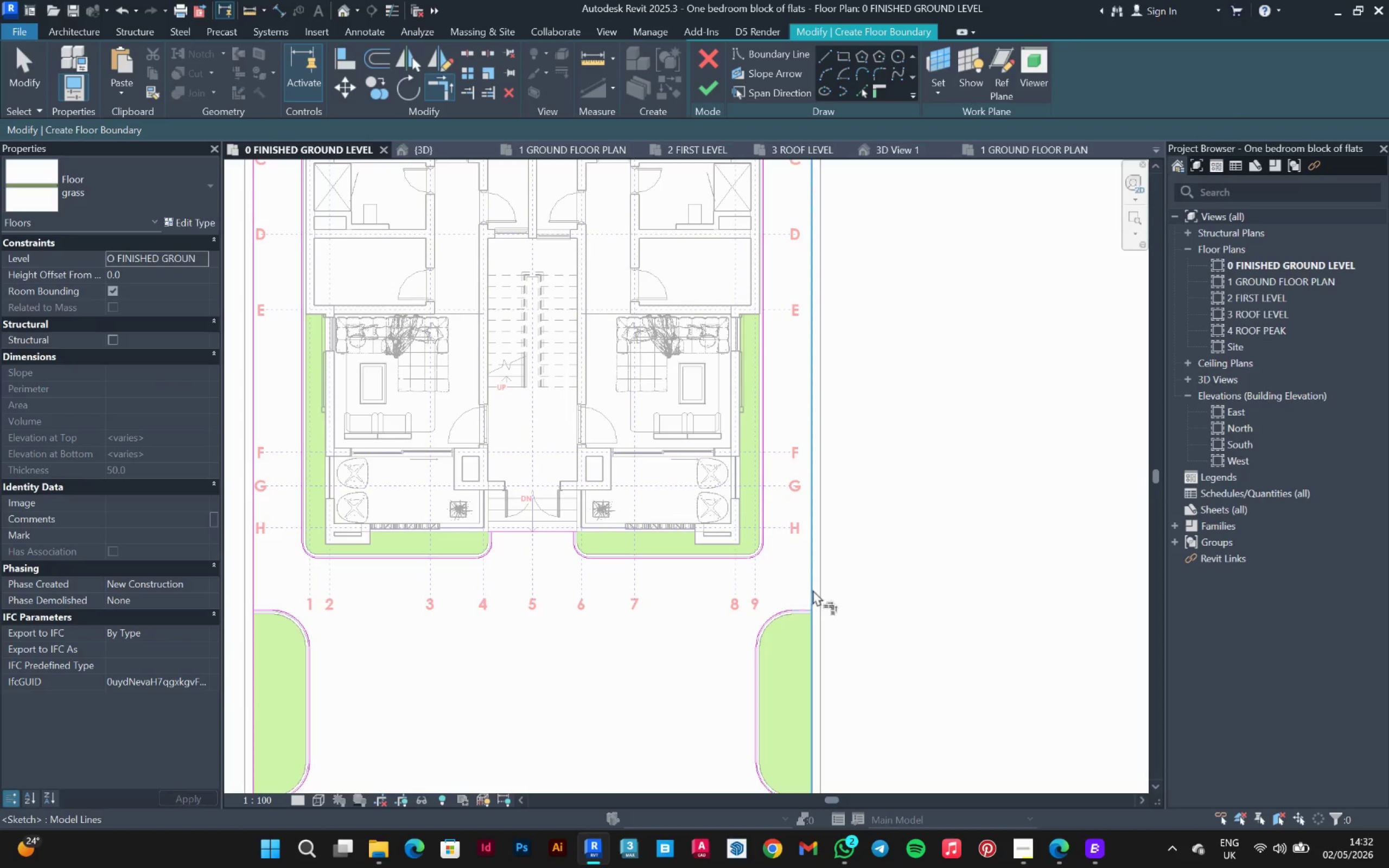 
left_click([813, 590])
 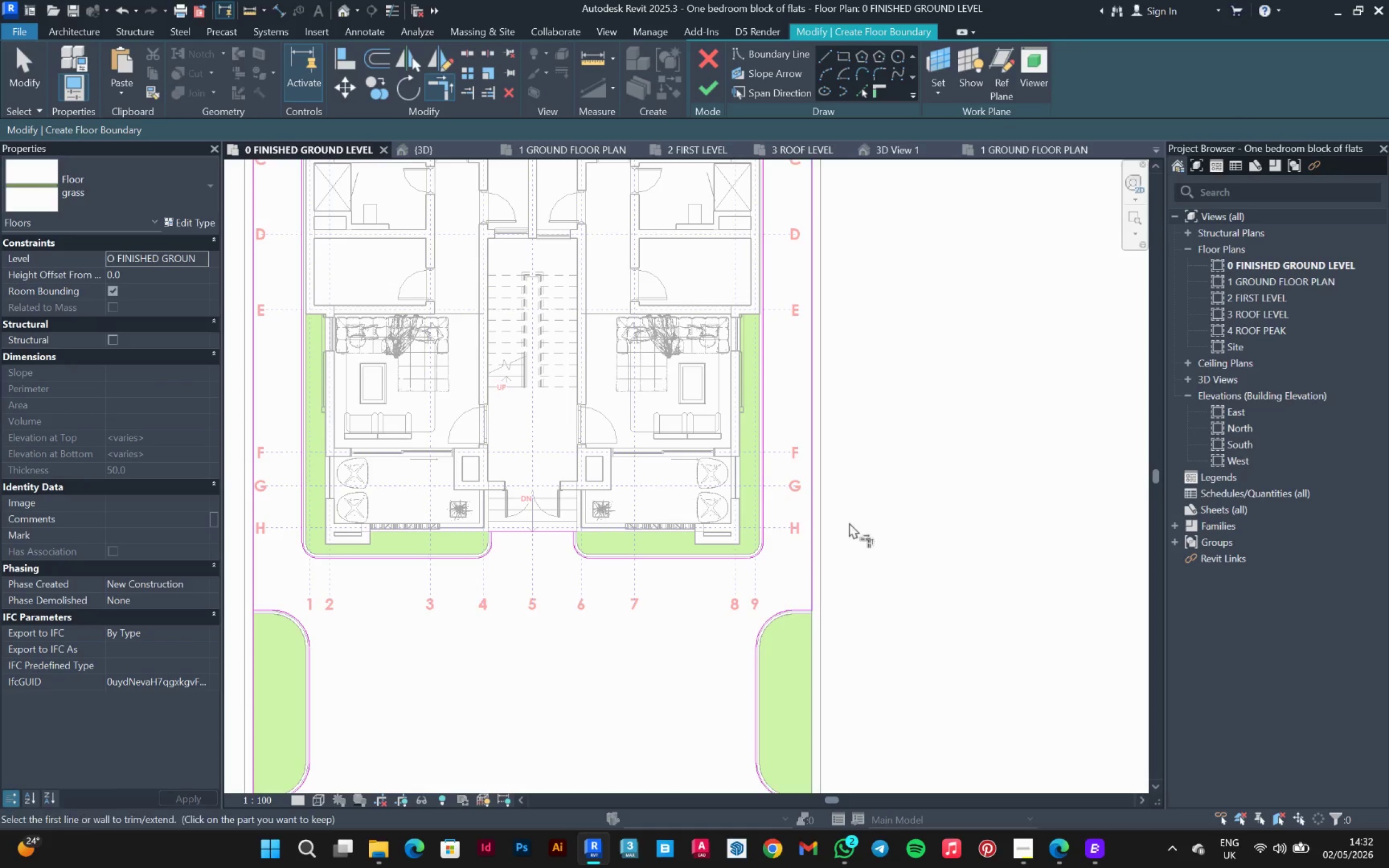 
scroll: coordinate [716, 475], scroll_direction: up, amount: 6.0
 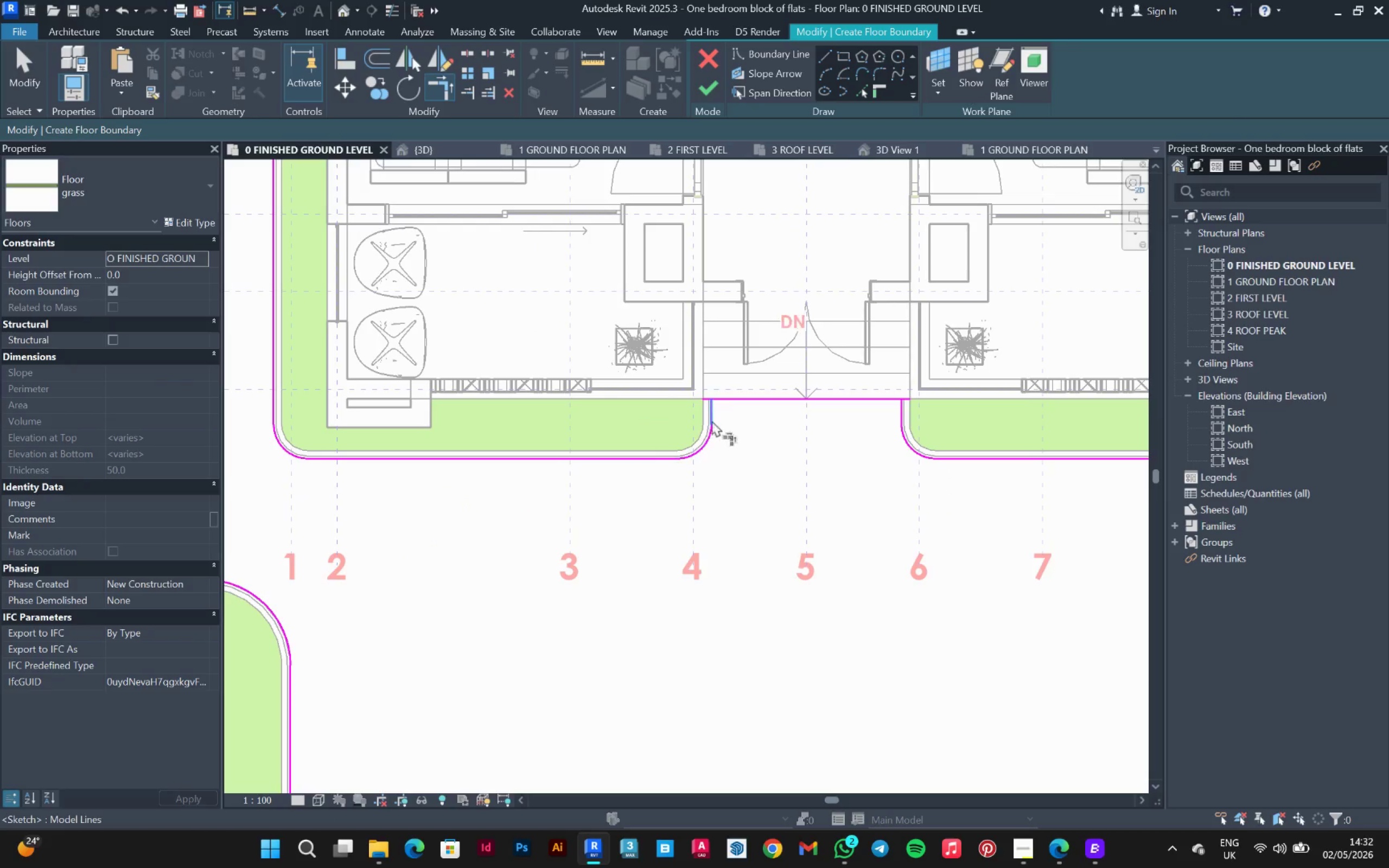 
left_click([710, 416])
 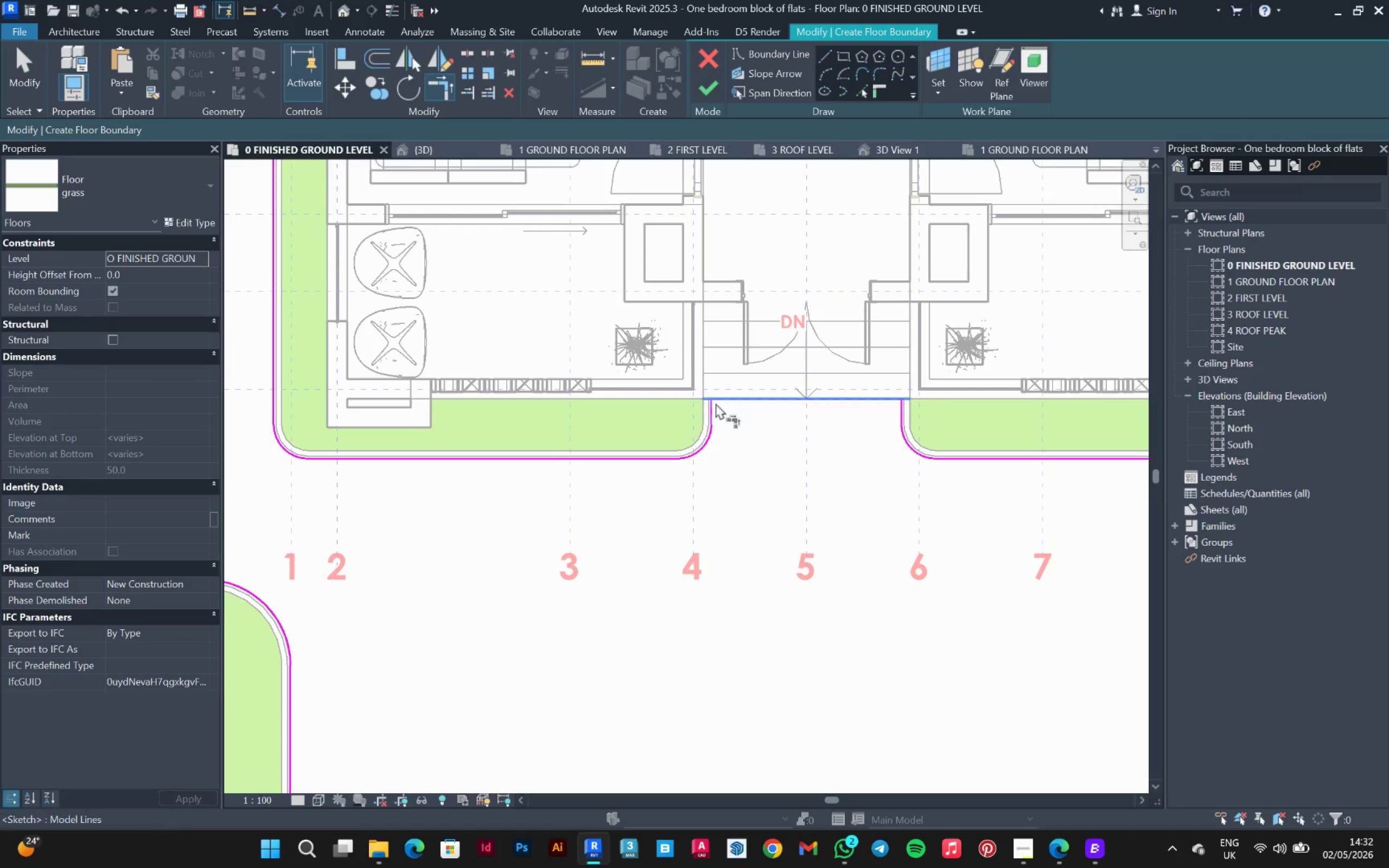 
left_click([716, 403])
 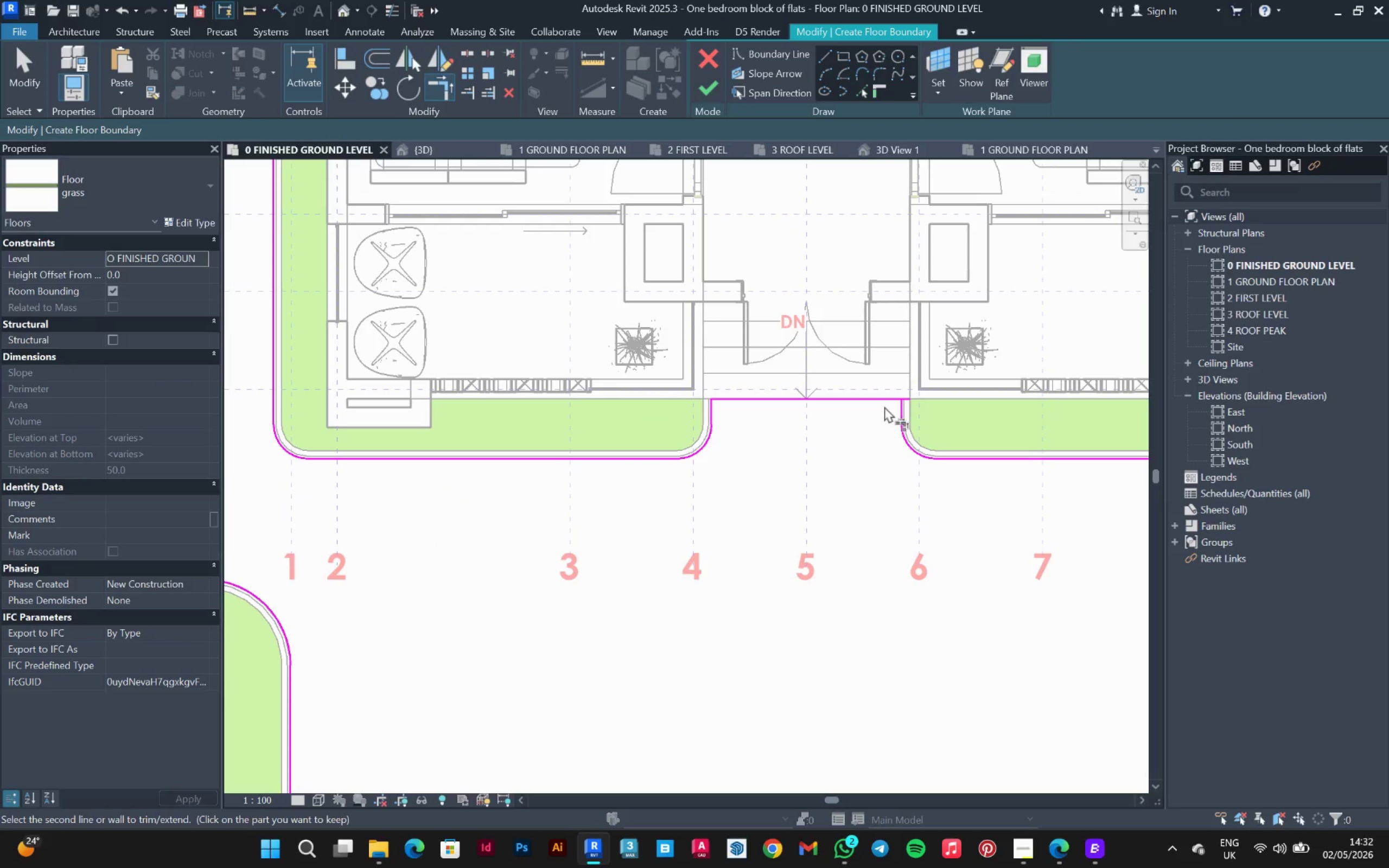 
left_click([894, 408])
 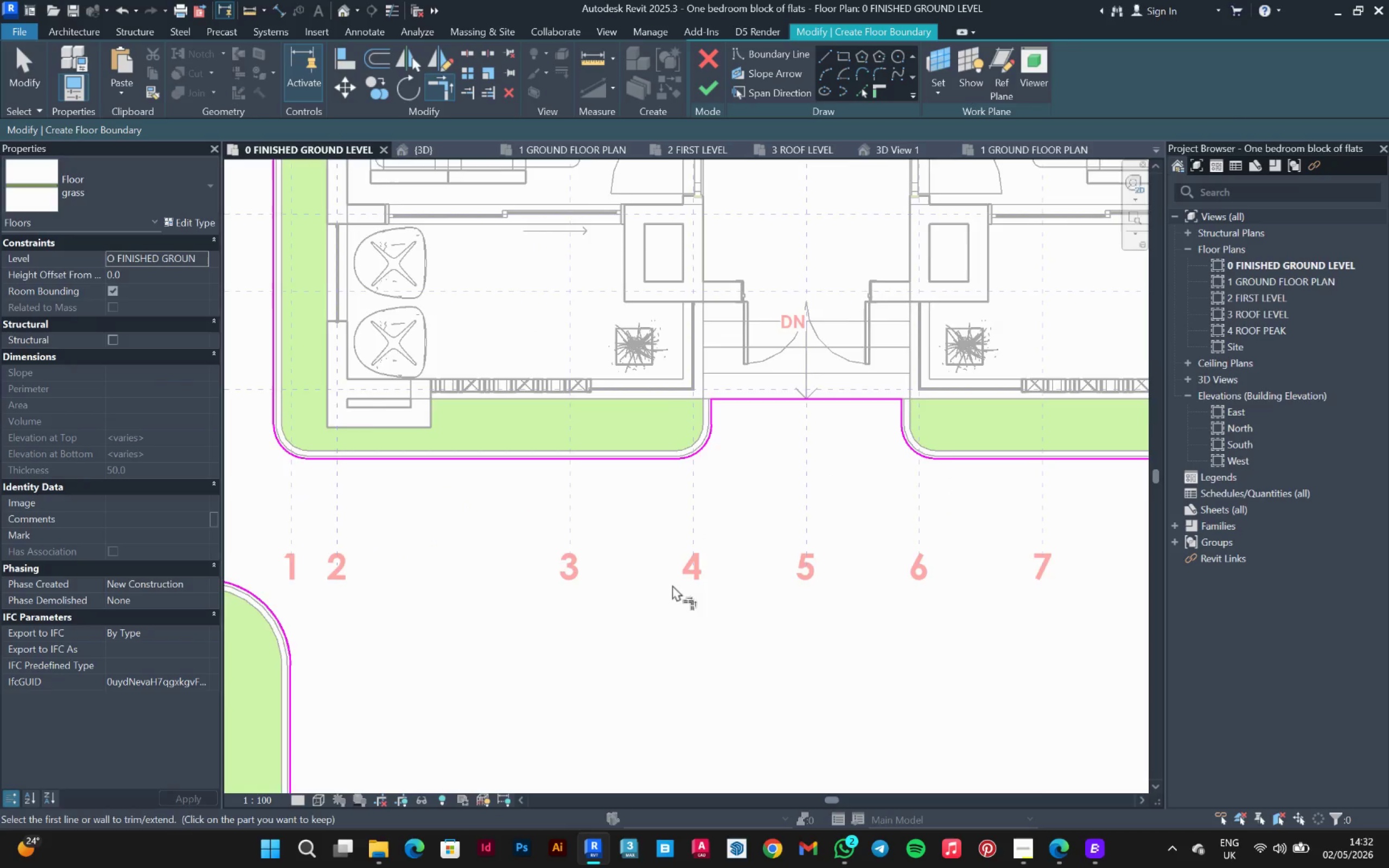 
scroll: coordinate [667, 589], scroll_direction: down, amount: 9.0
 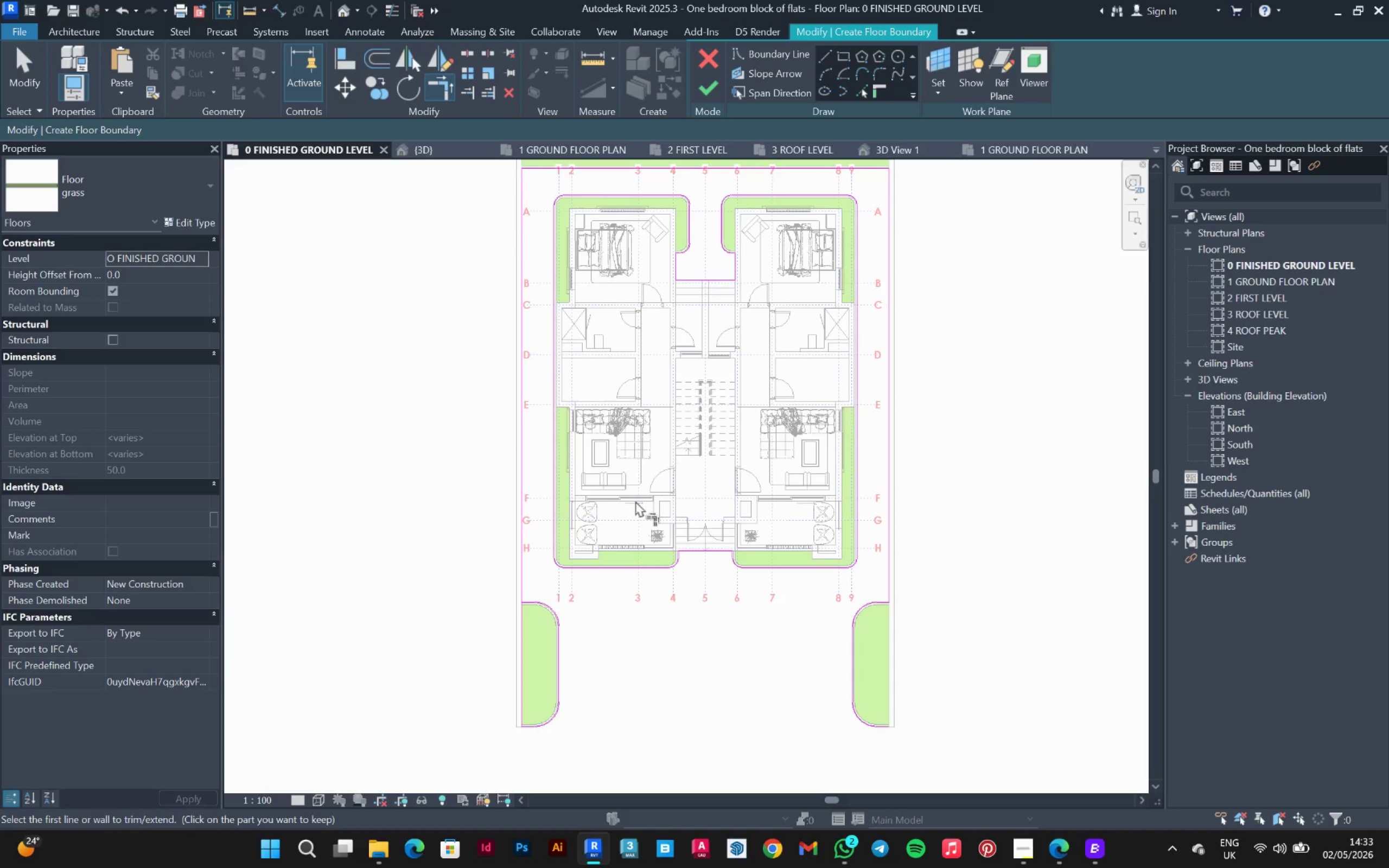 
left_click([514, 541])
 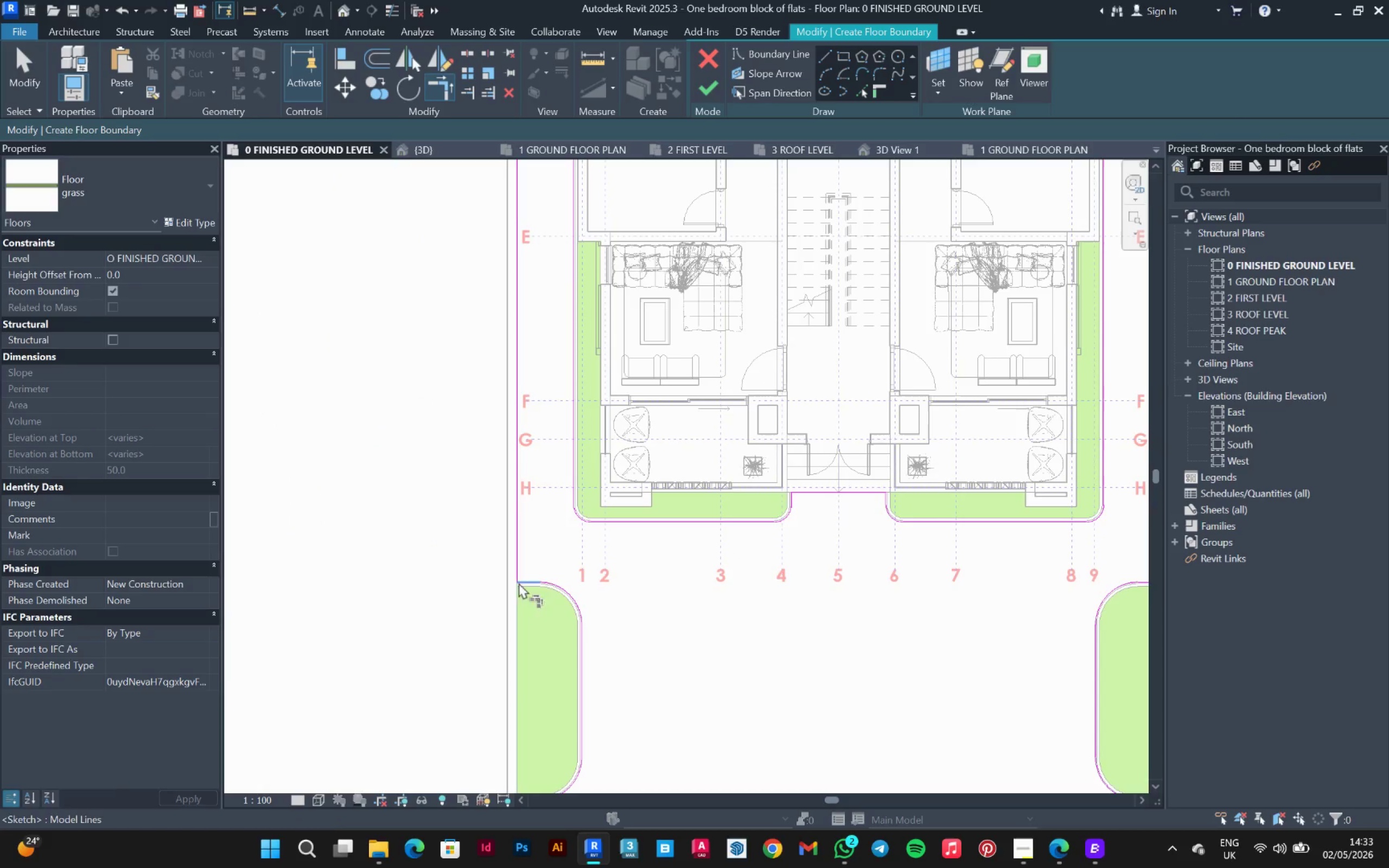 
scroll: coordinate [481, 560], scroll_direction: up, amount: 4.0
 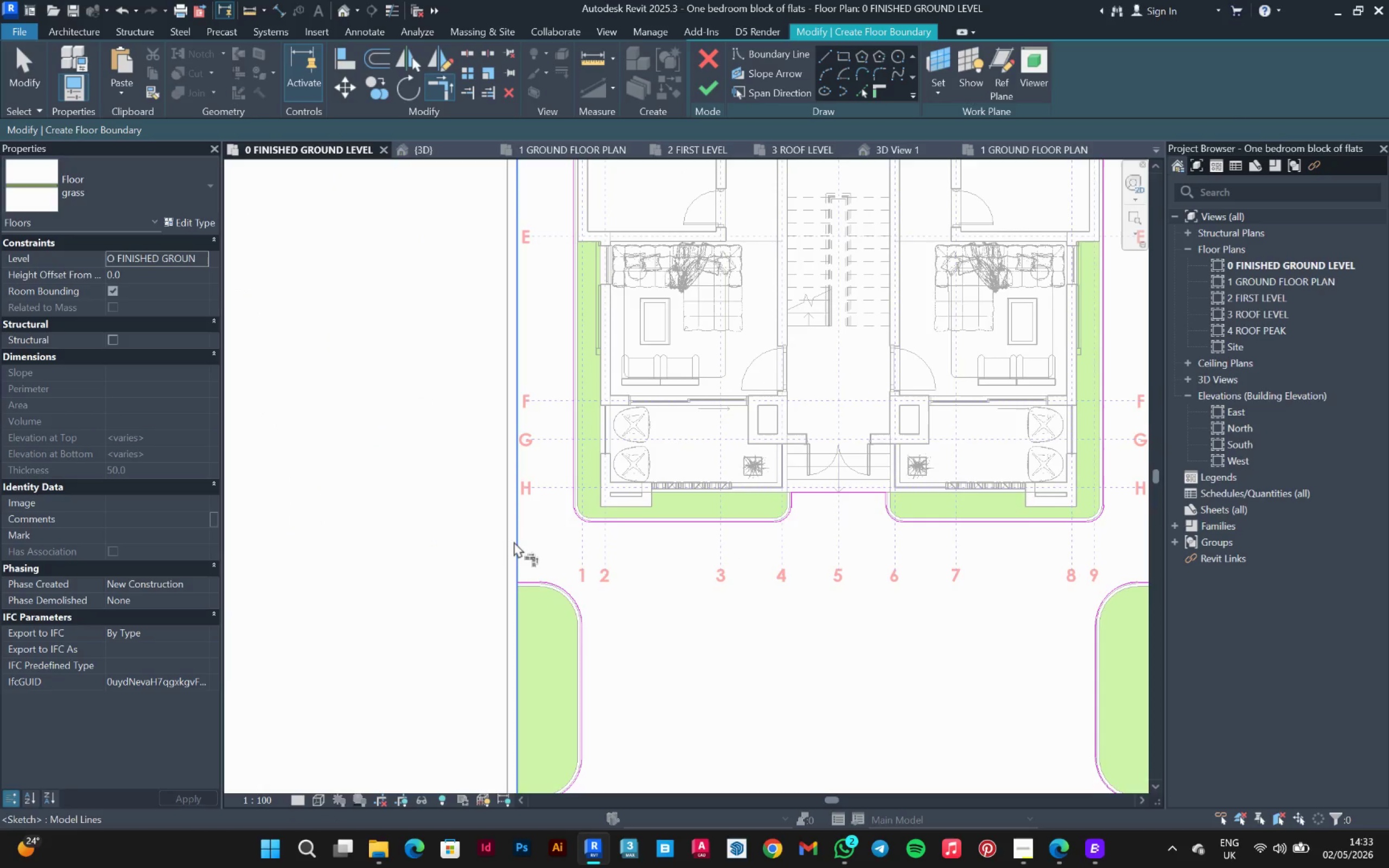 
scroll: coordinate [538, 470], scroll_direction: down, amount: 4.0
 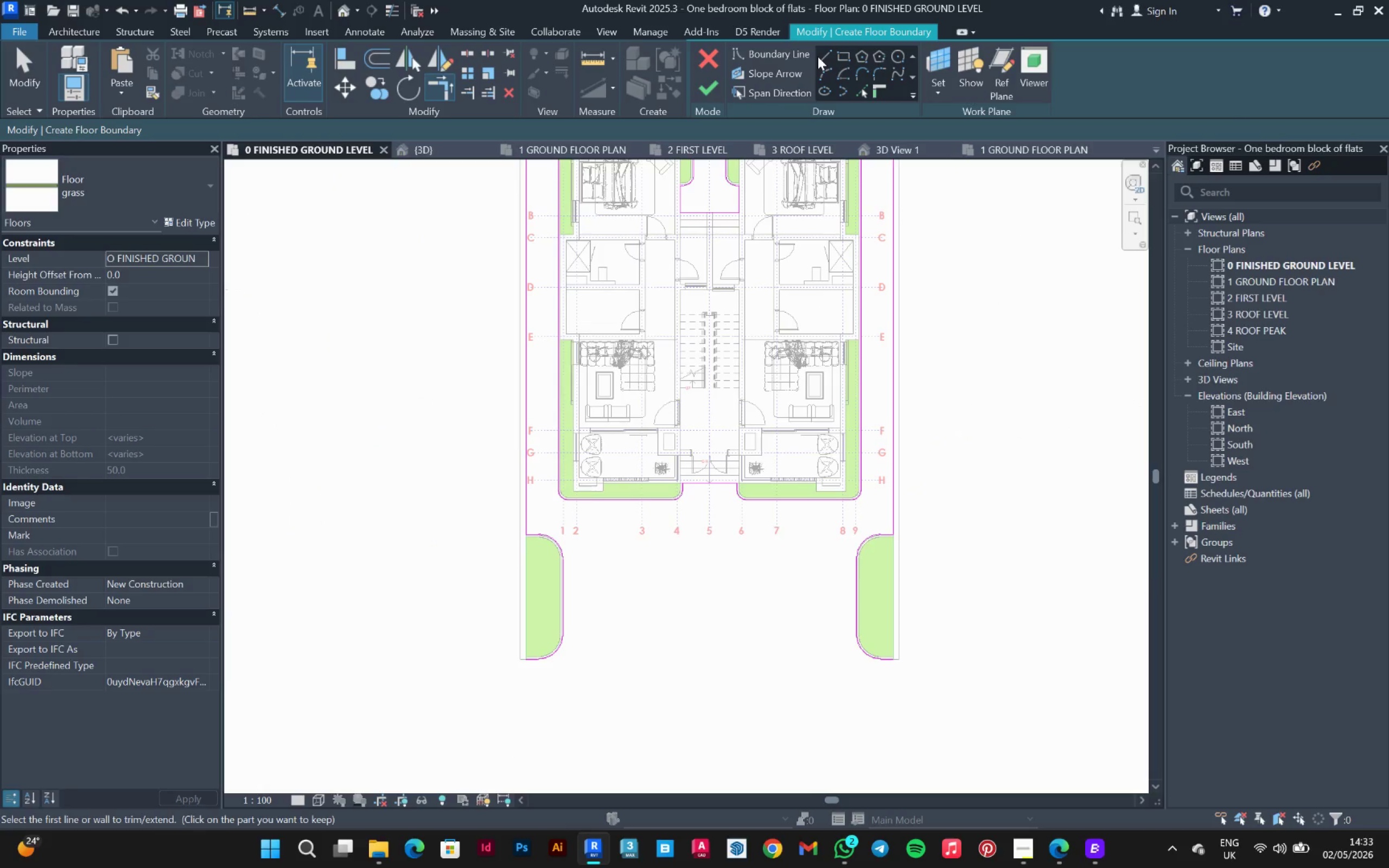 
left_click([818, 56])
 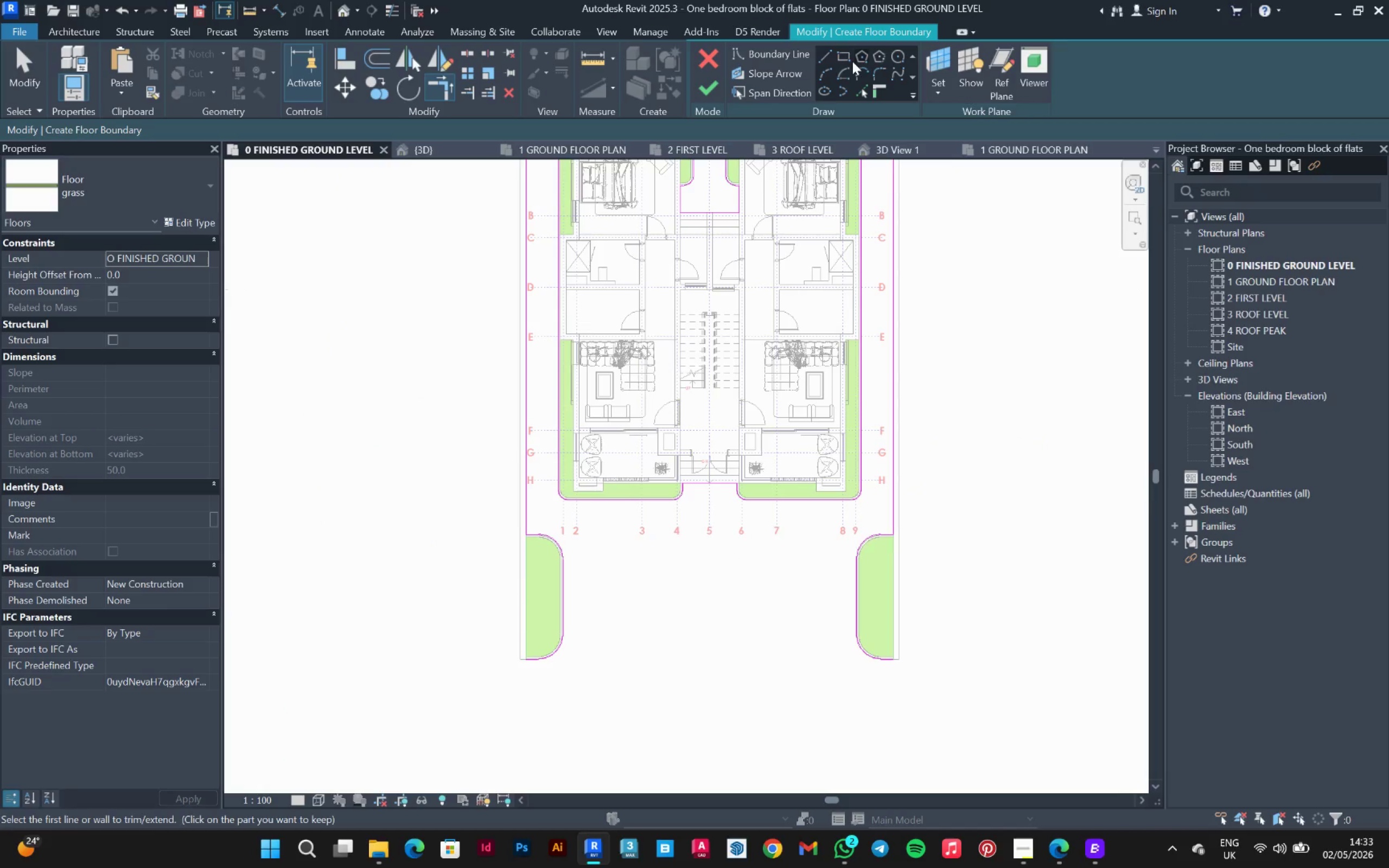 
left_click([831, 58])
 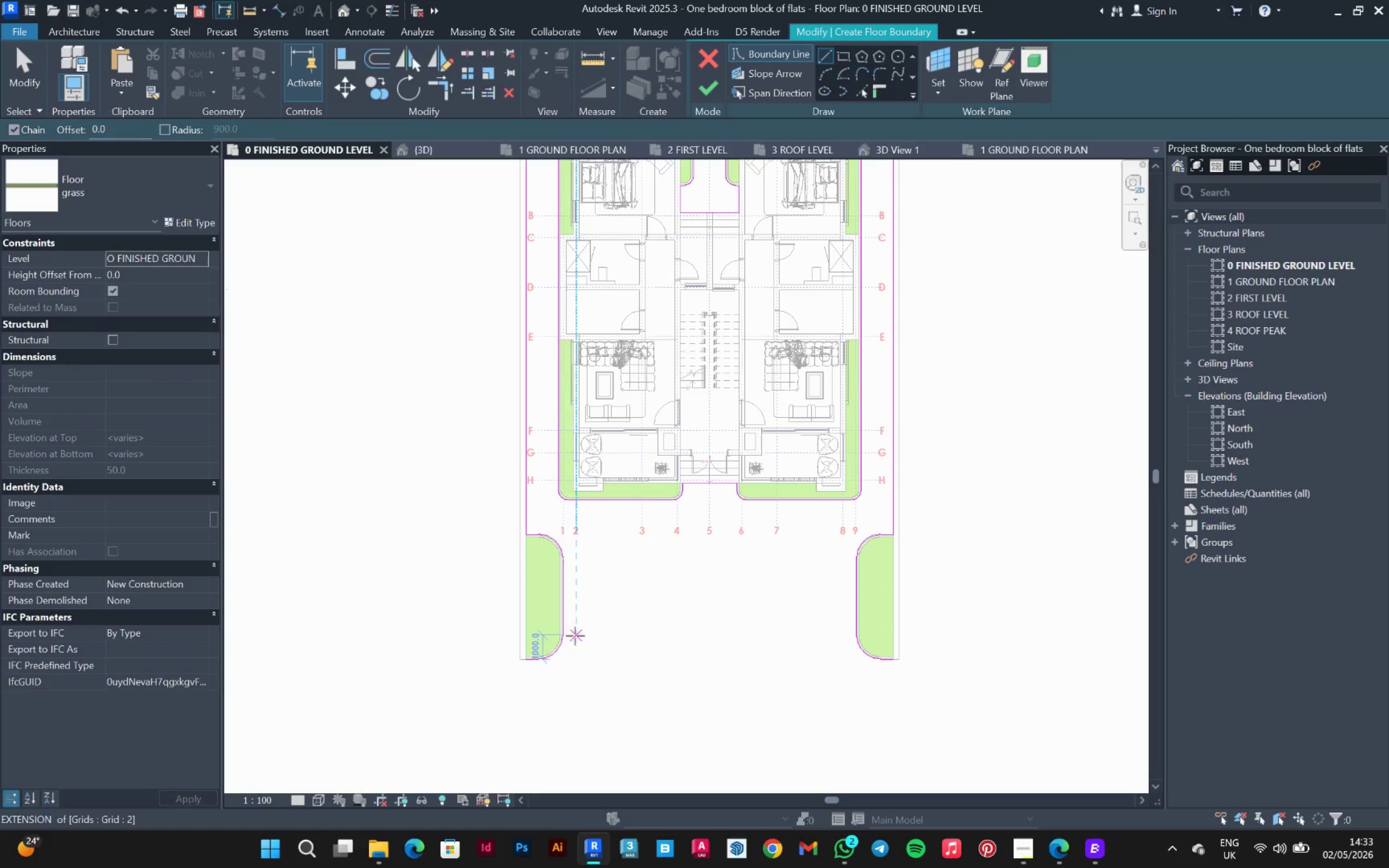 
scroll: coordinate [556, 651], scroll_direction: up, amount: 3.0
 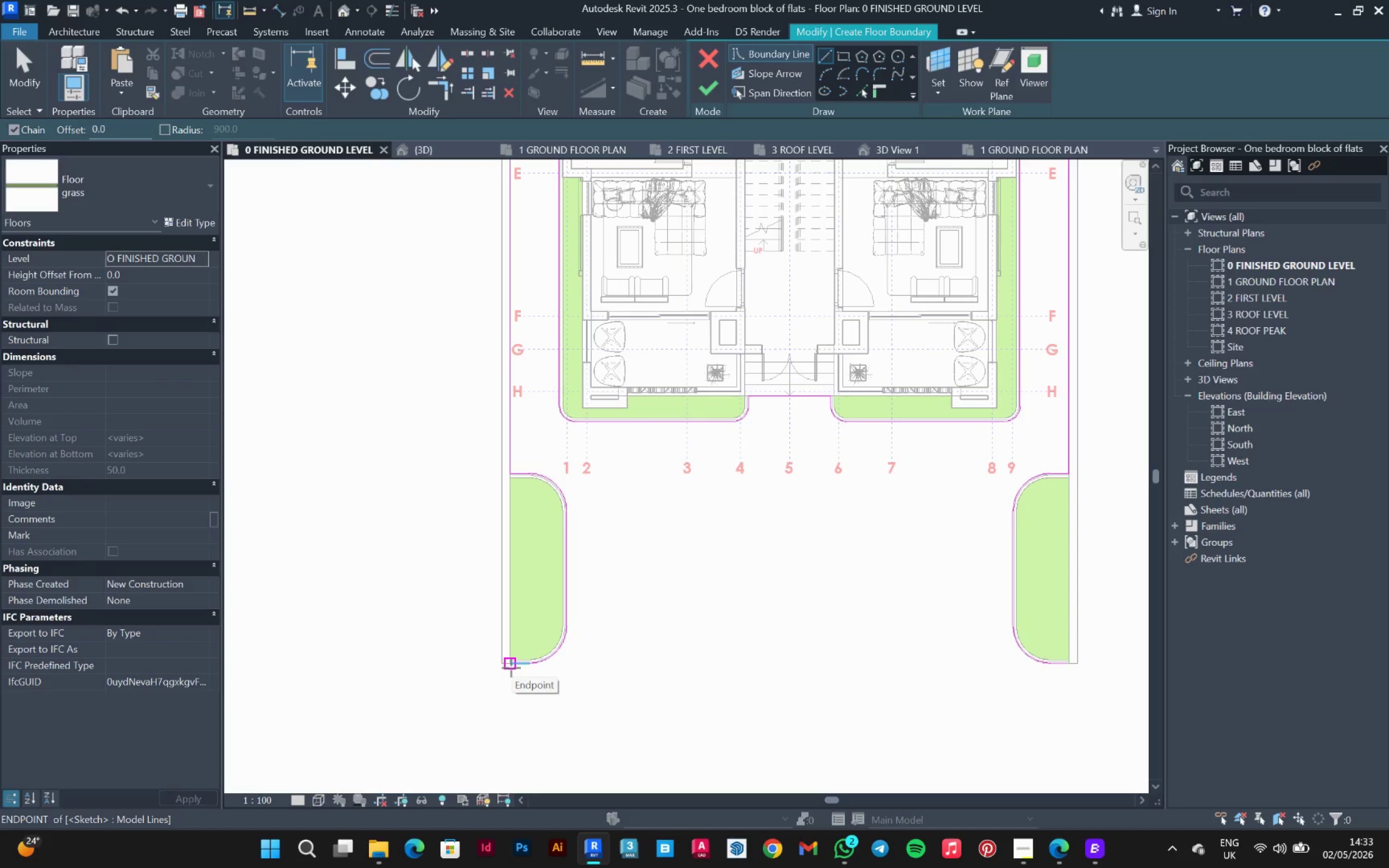 
left_click([511, 668])
 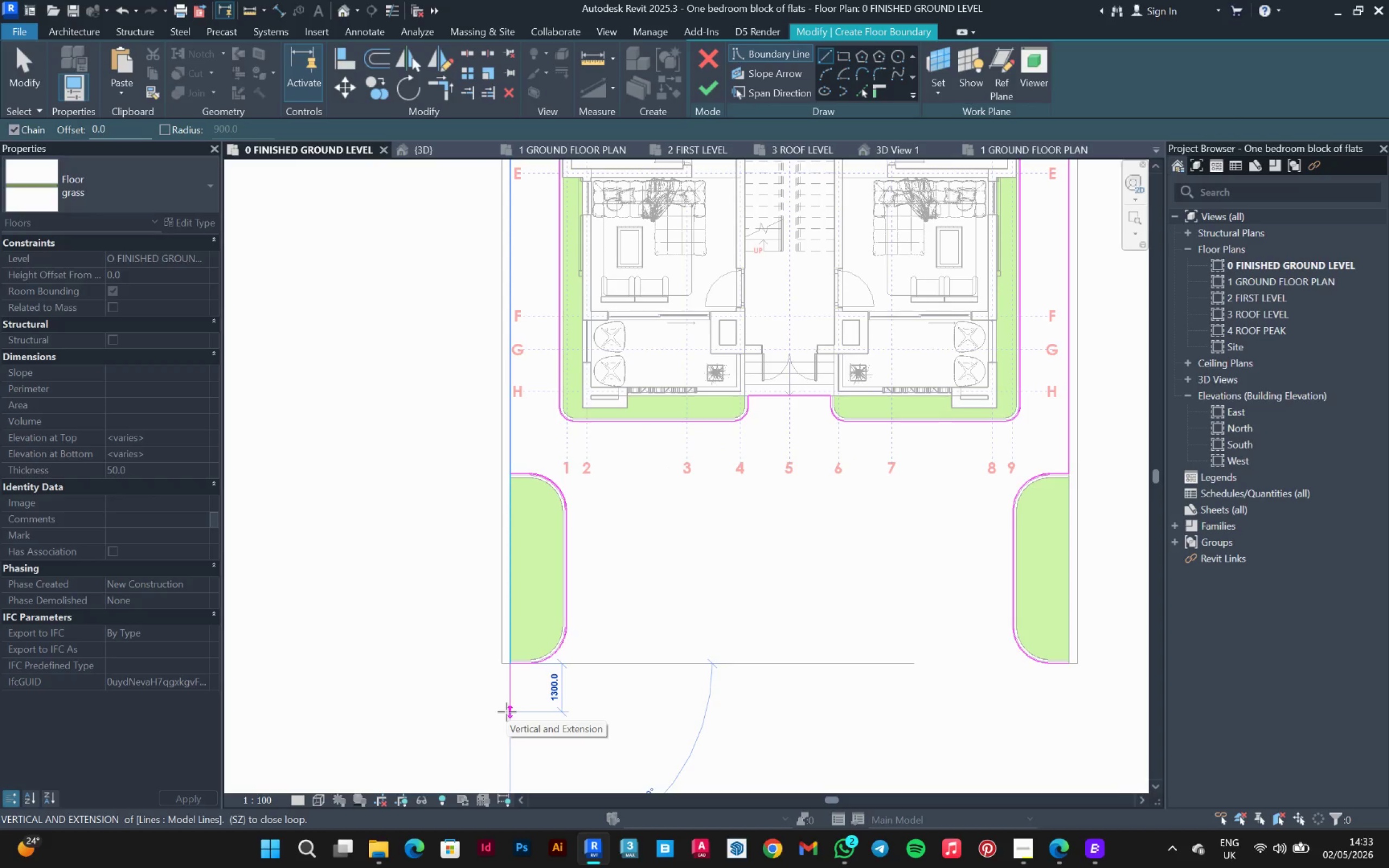 
type(15500)
 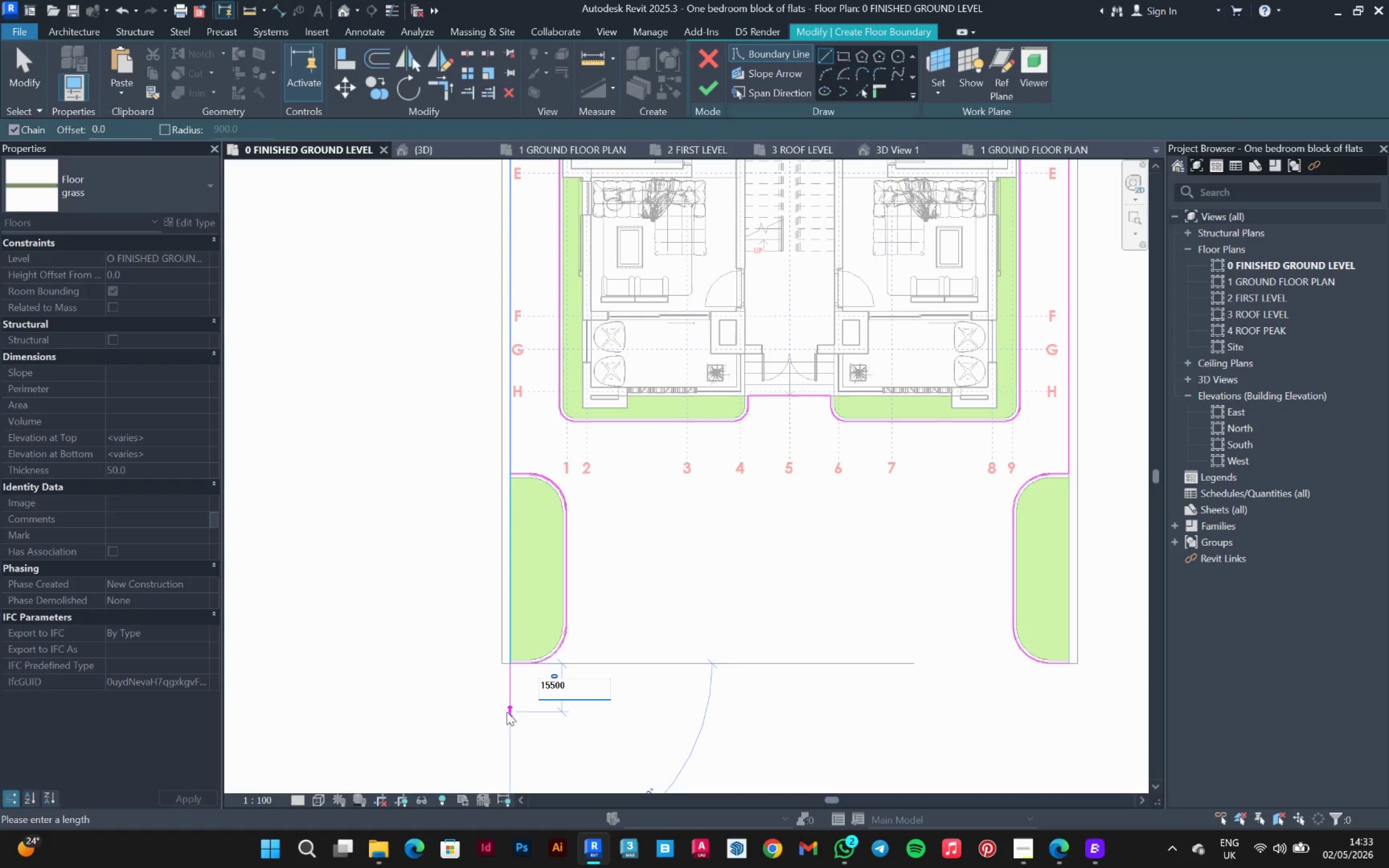 
key(Escape)
 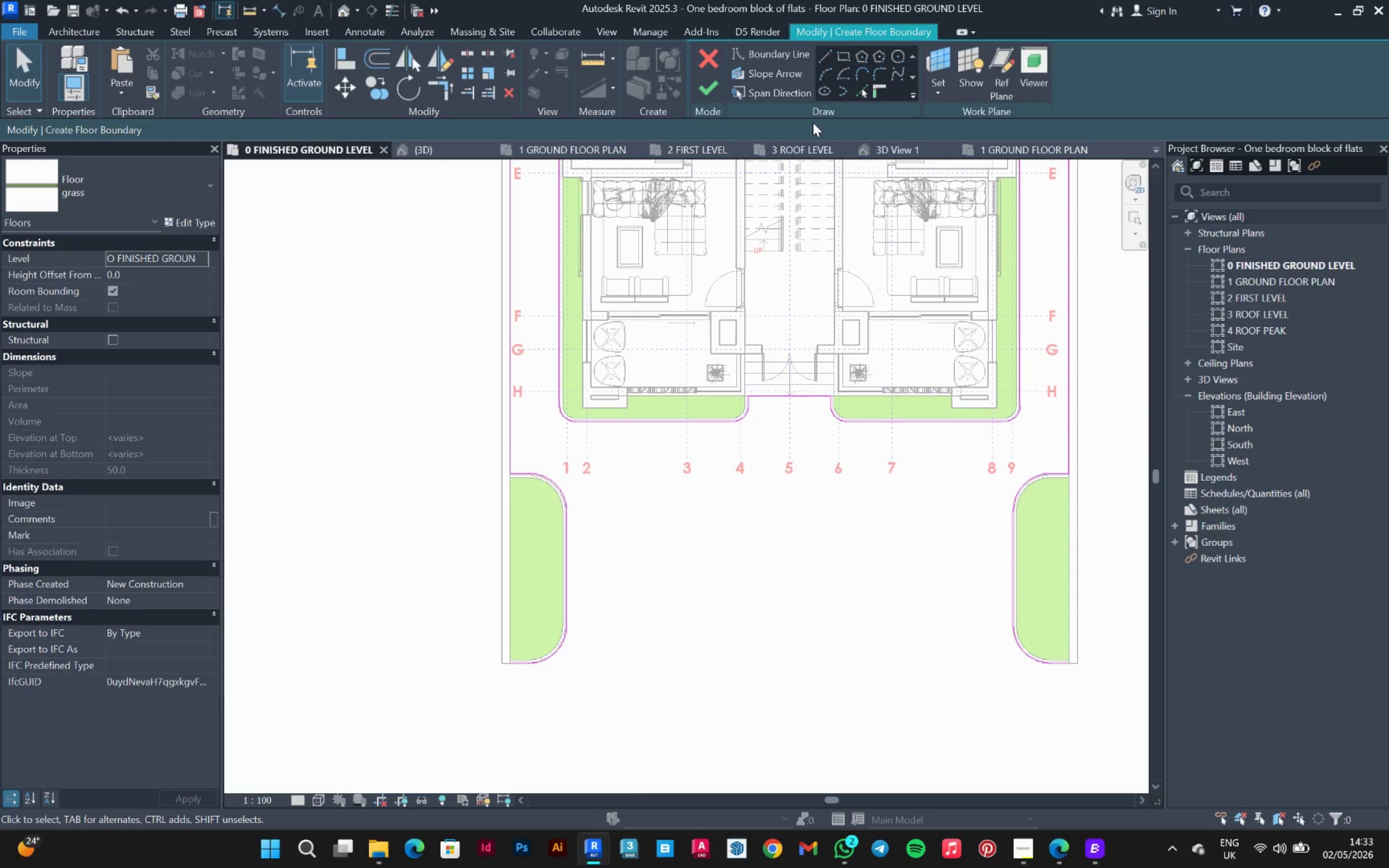 
left_click([825, 55])
 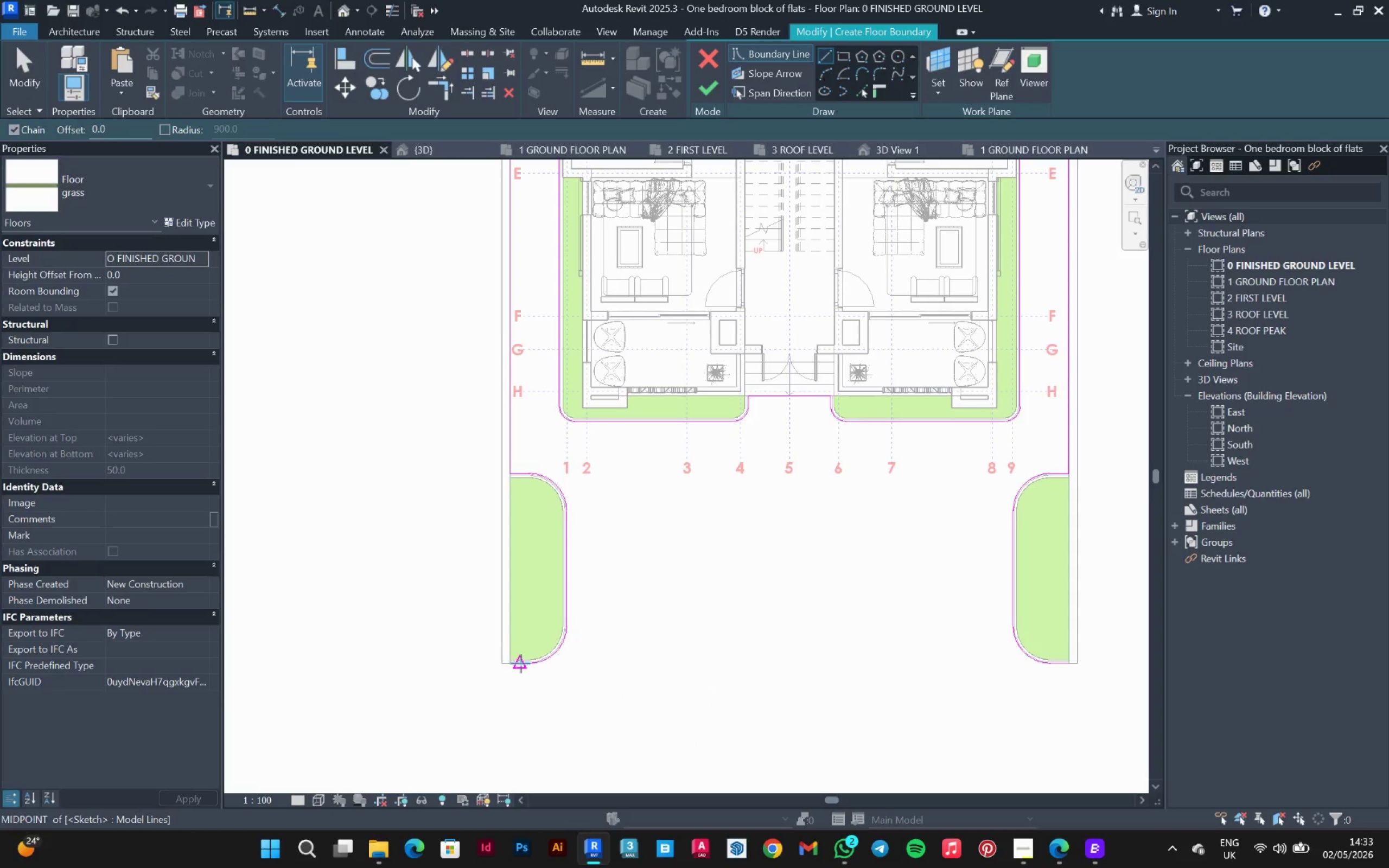 
left_click([525, 663])
 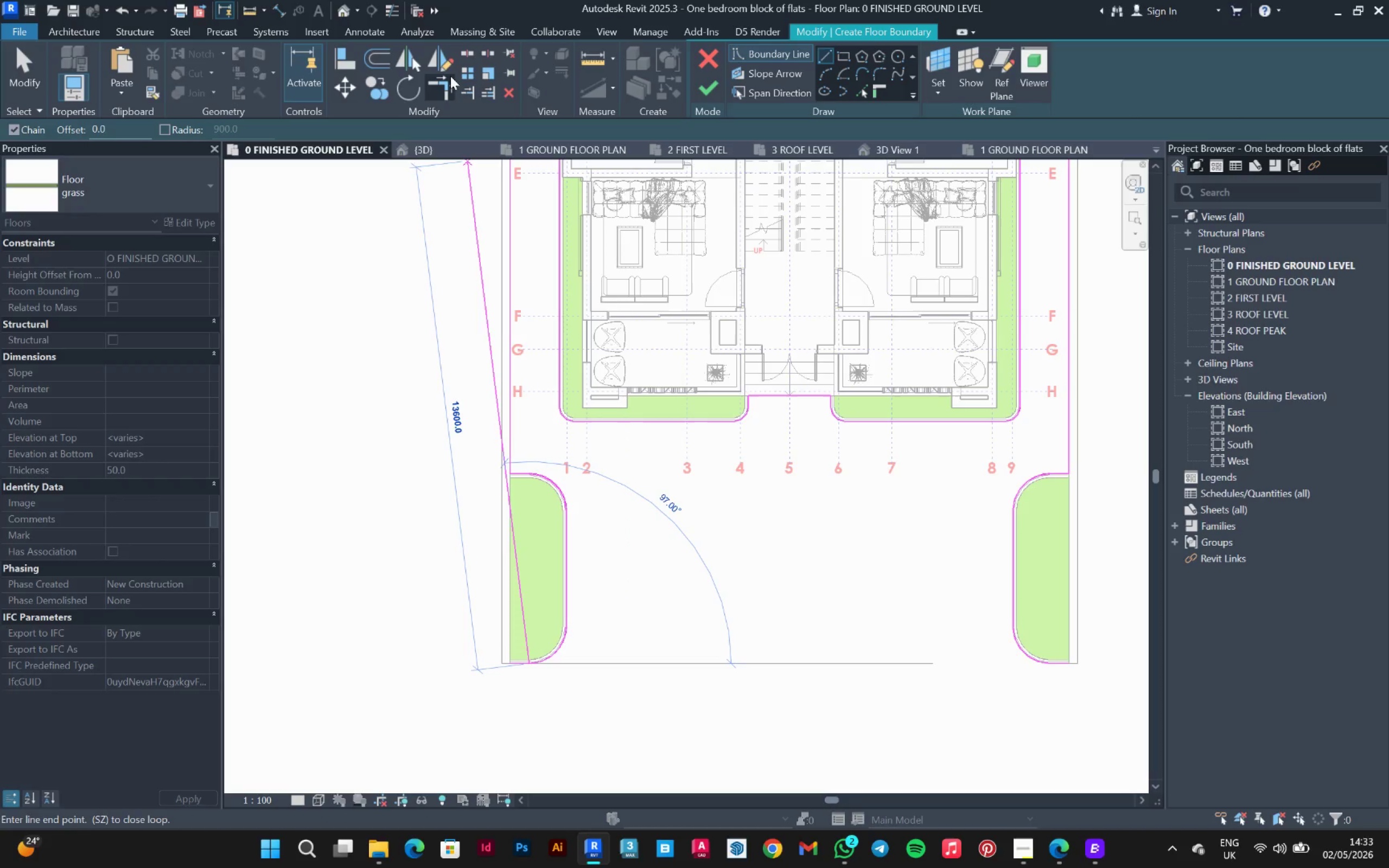 
left_click([447, 84])
 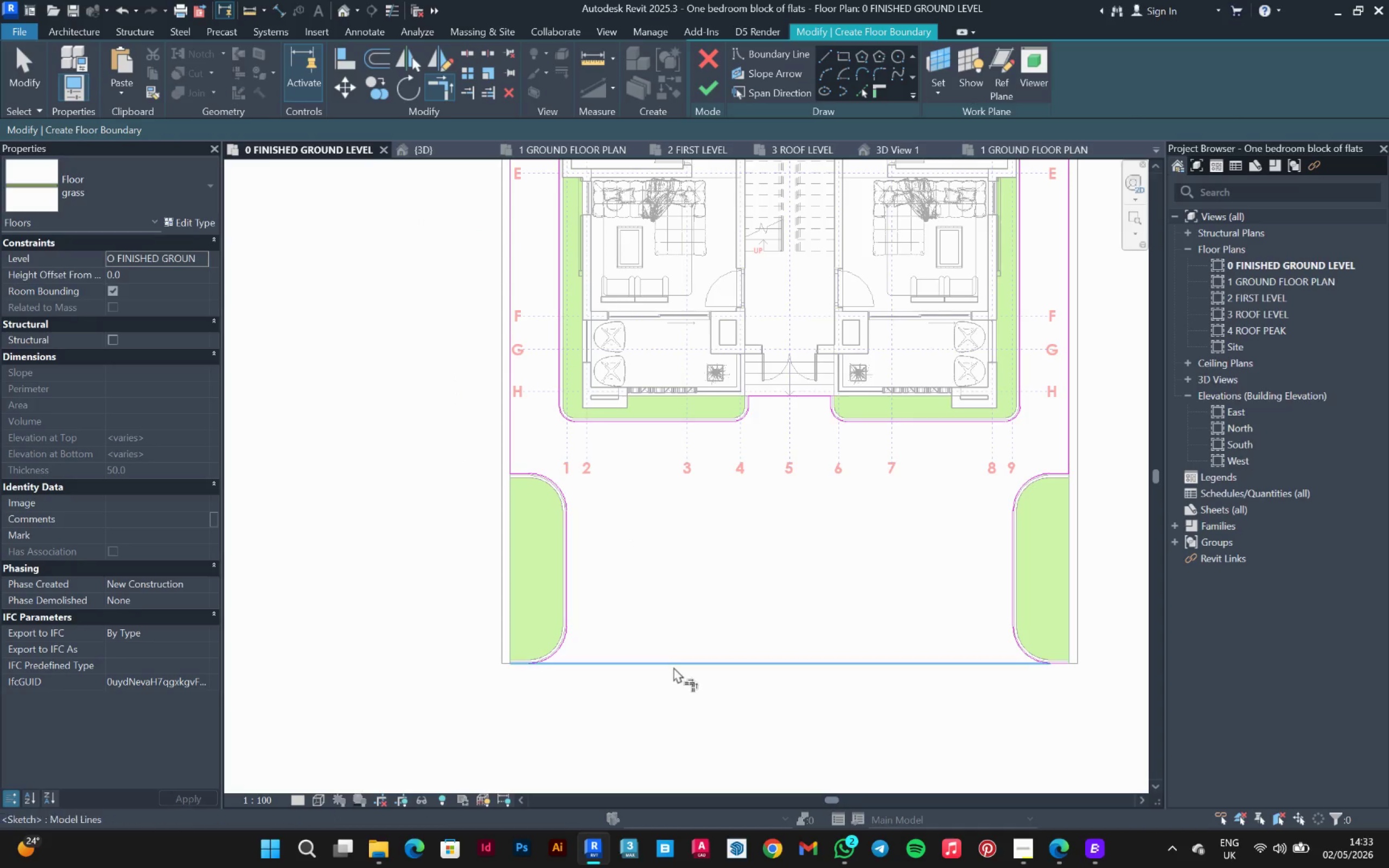 
left_click([546, 652])
 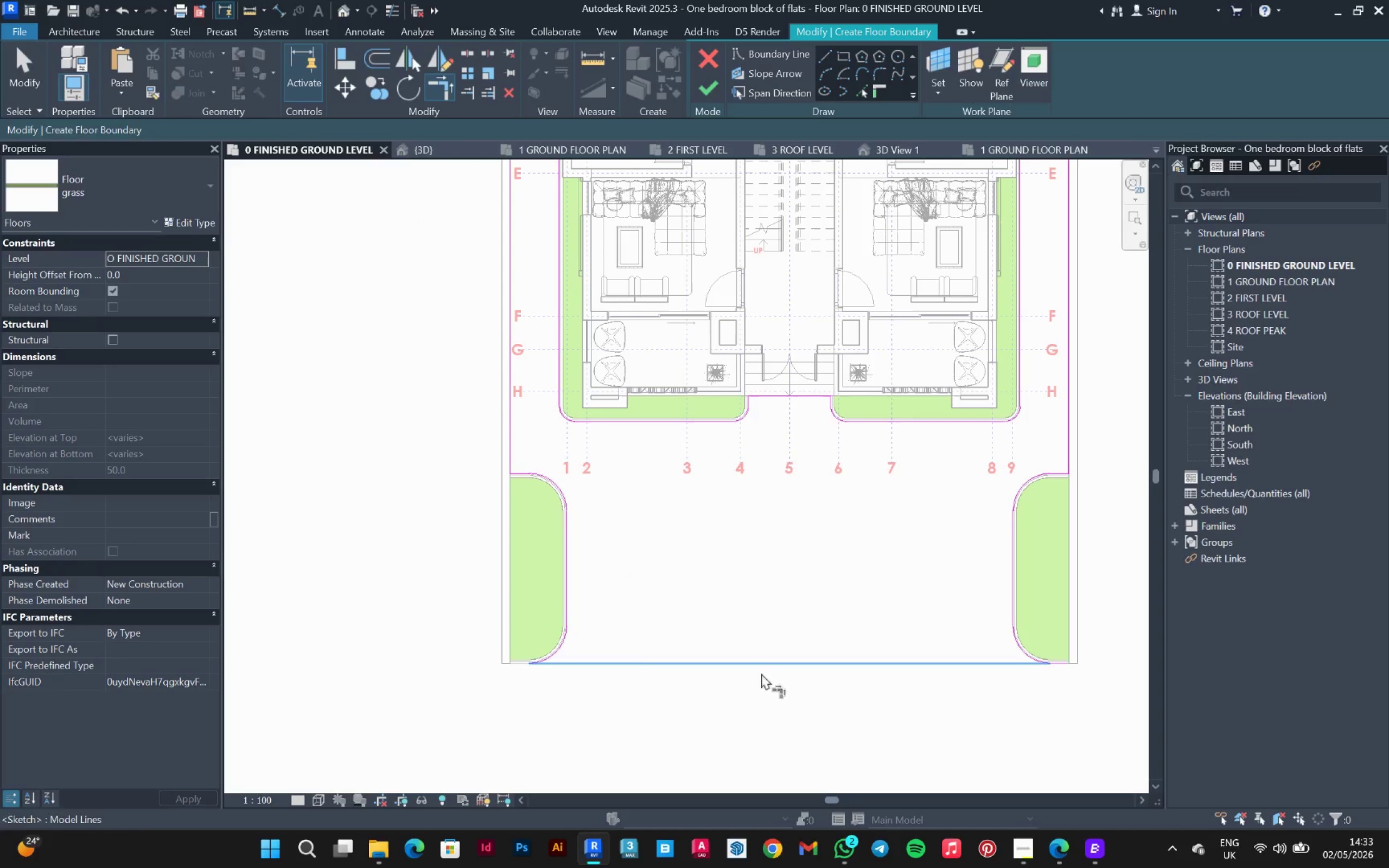 
key(Escape)
 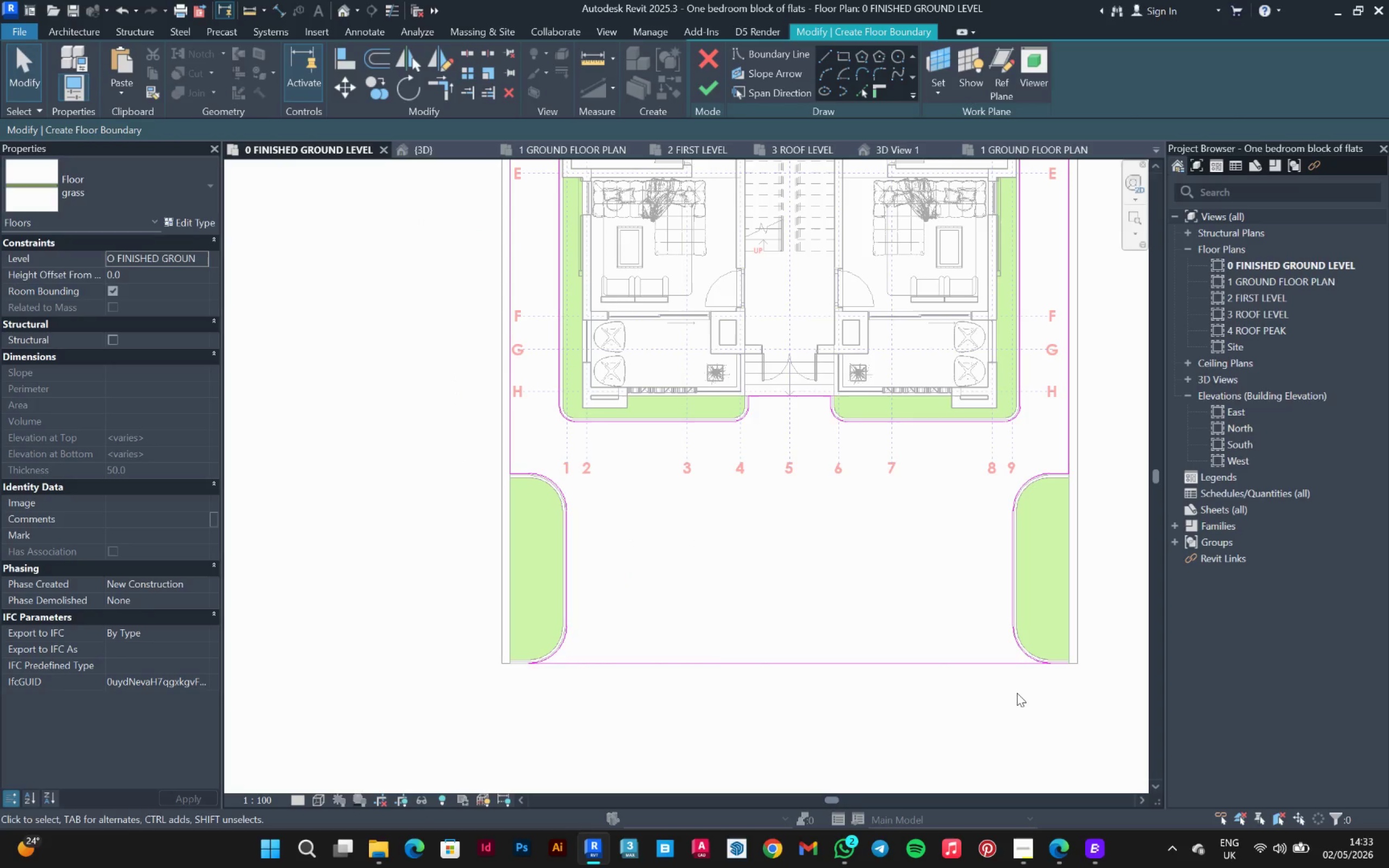 
left_click_drag(start_coordinate=[1017, 695], to_coordinate=[1111, 641])
 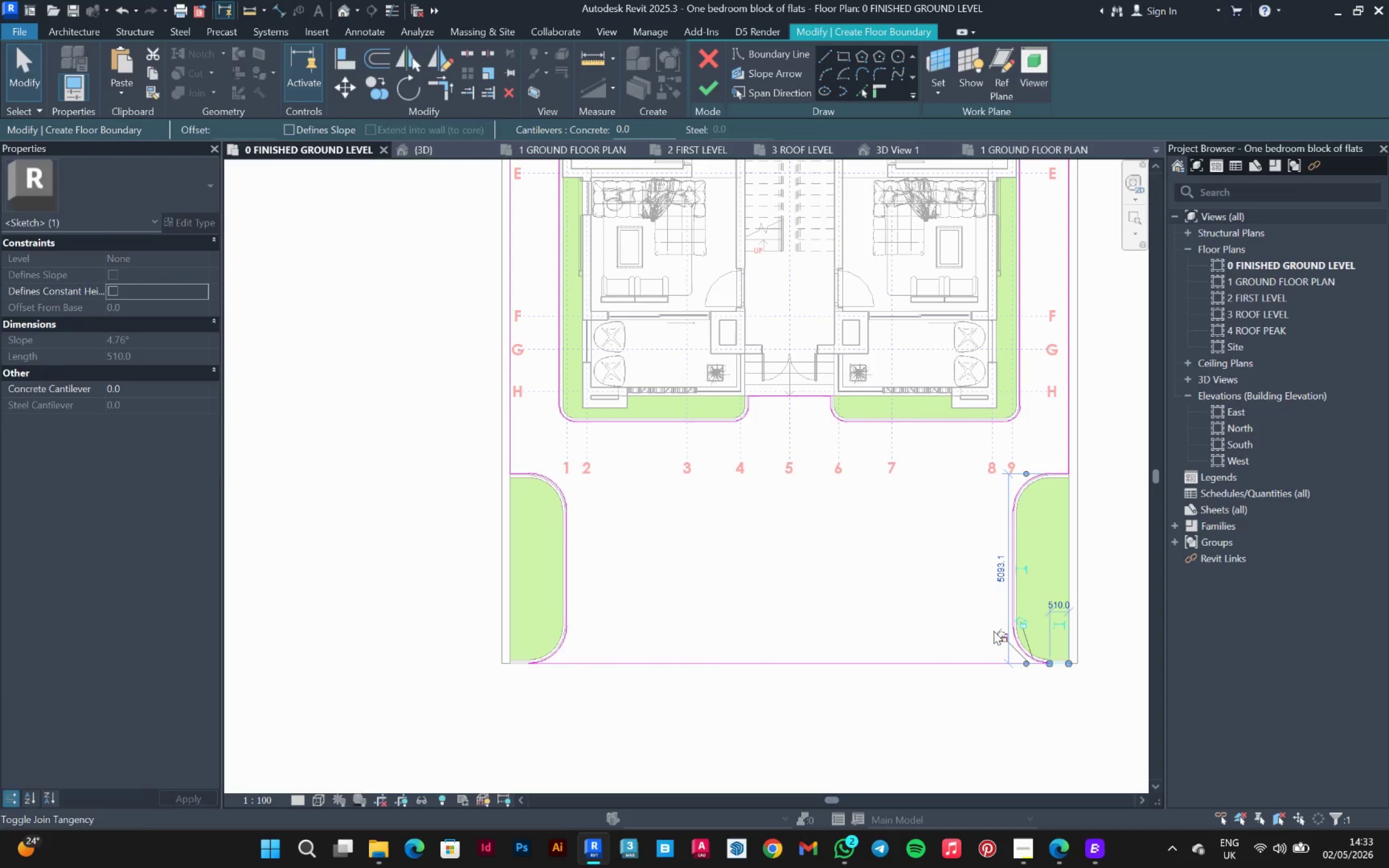 
key(Delete)
 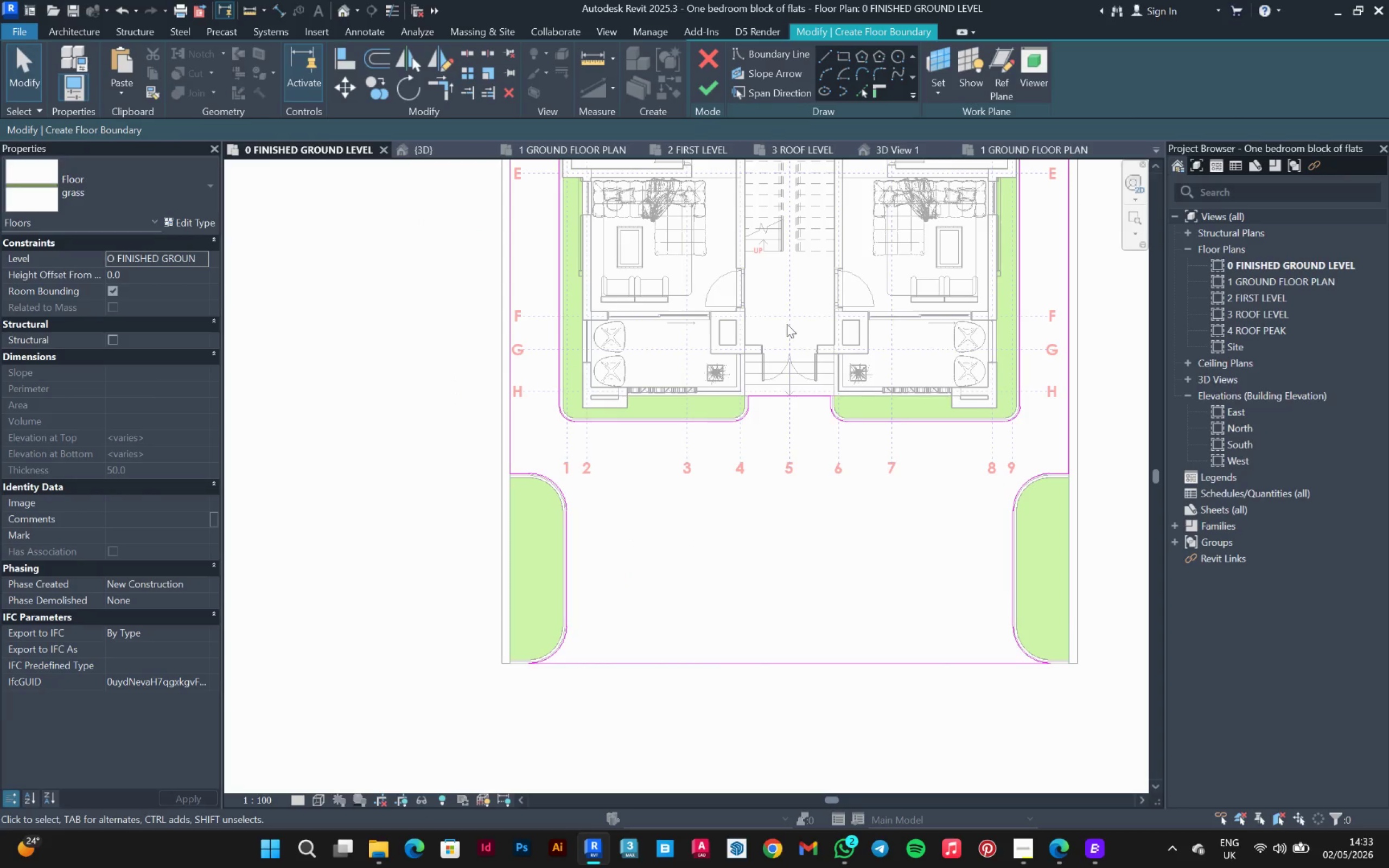 
scroll: coordinate [680, 611], scroll_direction: down, amount: 5.0
 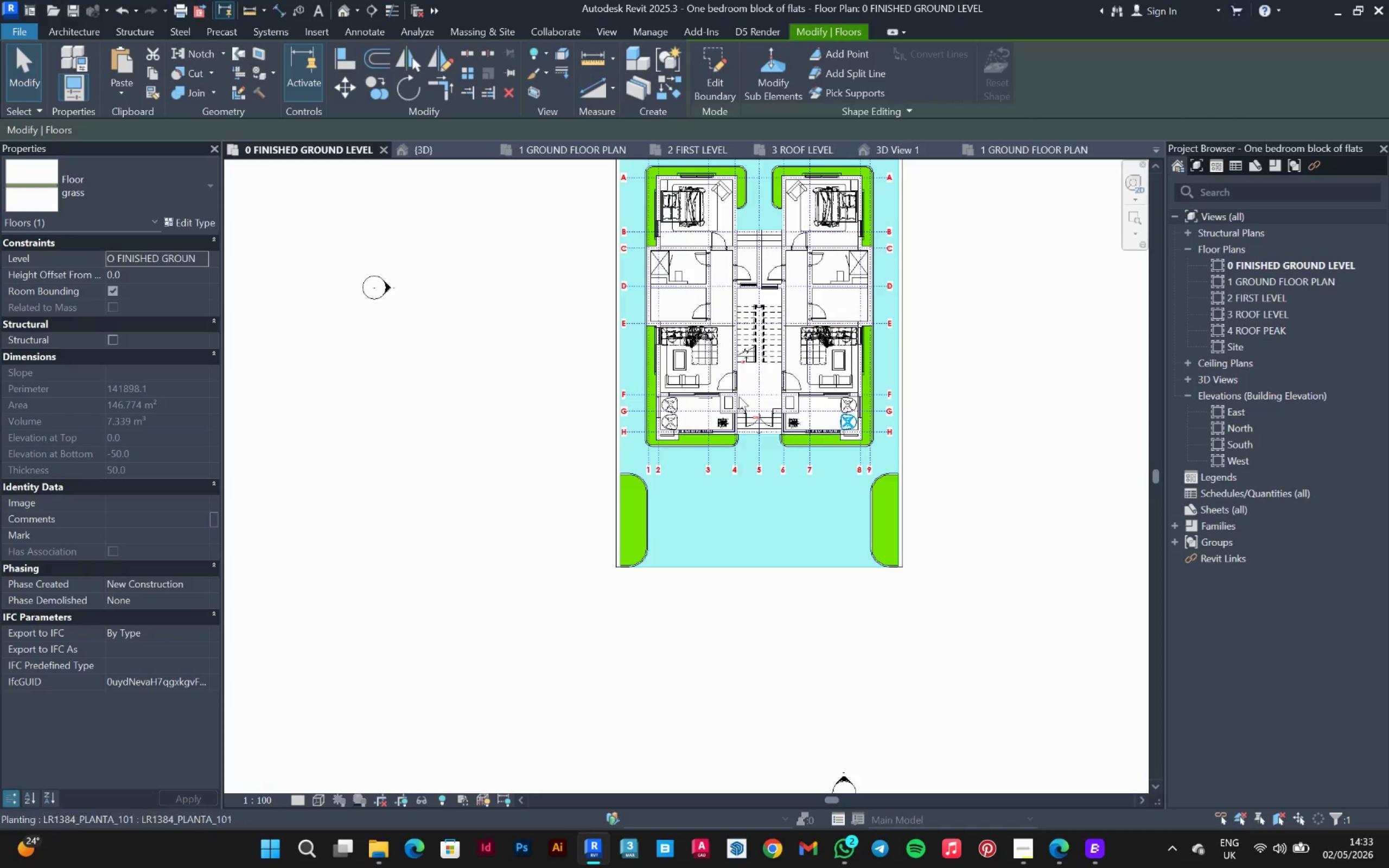 
left_click([167, 199])
 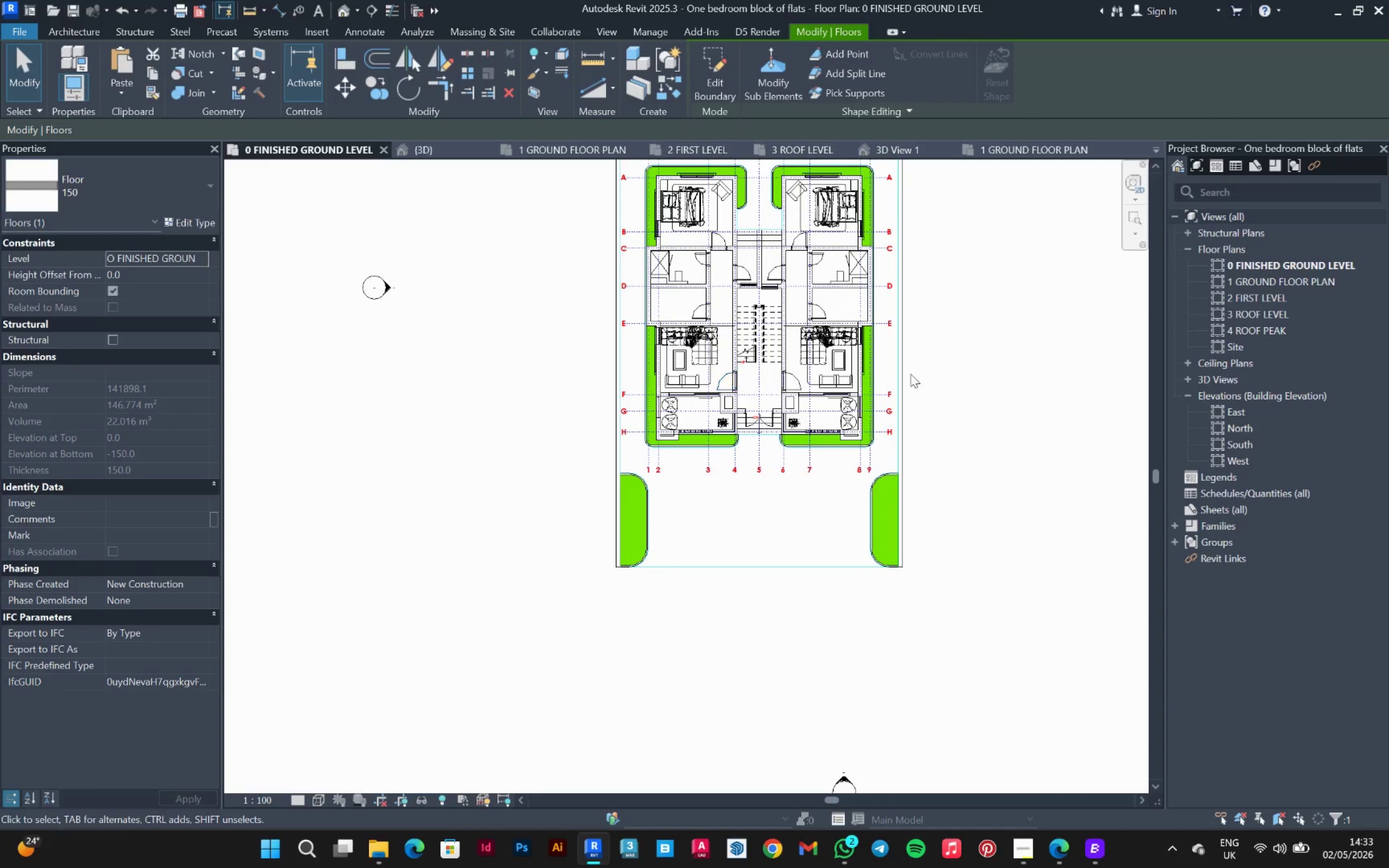 
left_click([983, 375])
 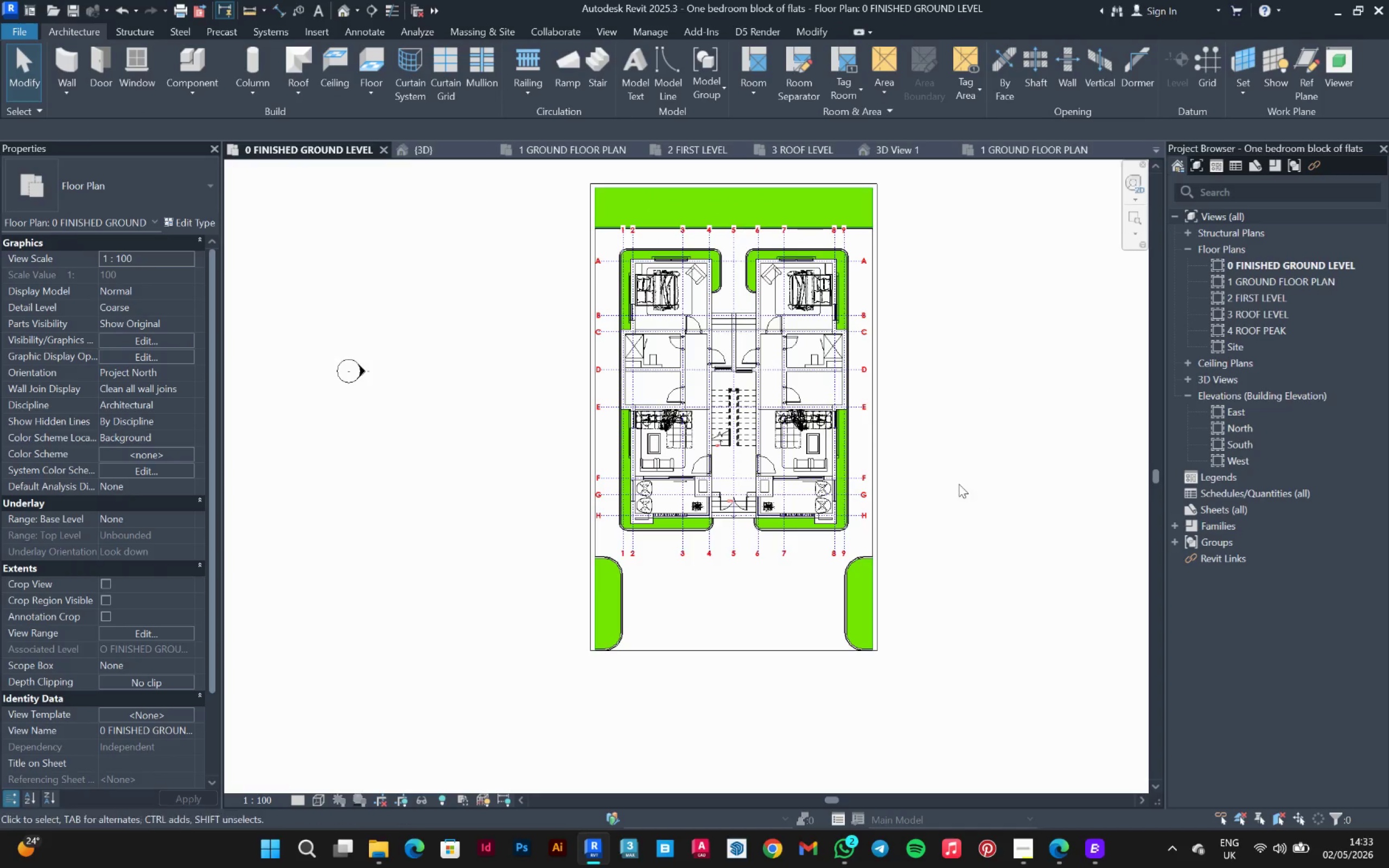 
scroll: coordinate [793, 301], scroll_direction: up, amount: 5.0
 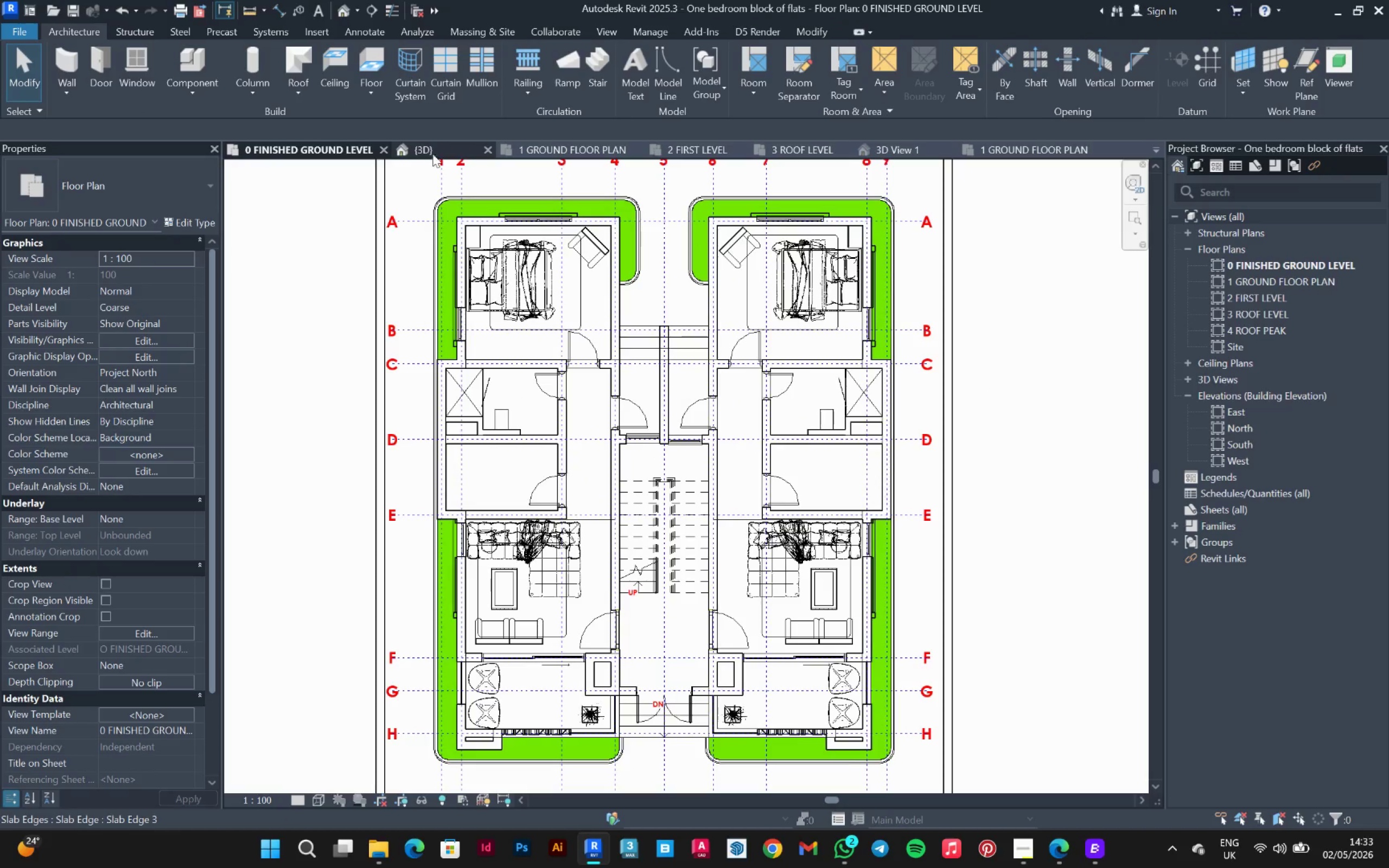 
left_click([568, 151])
 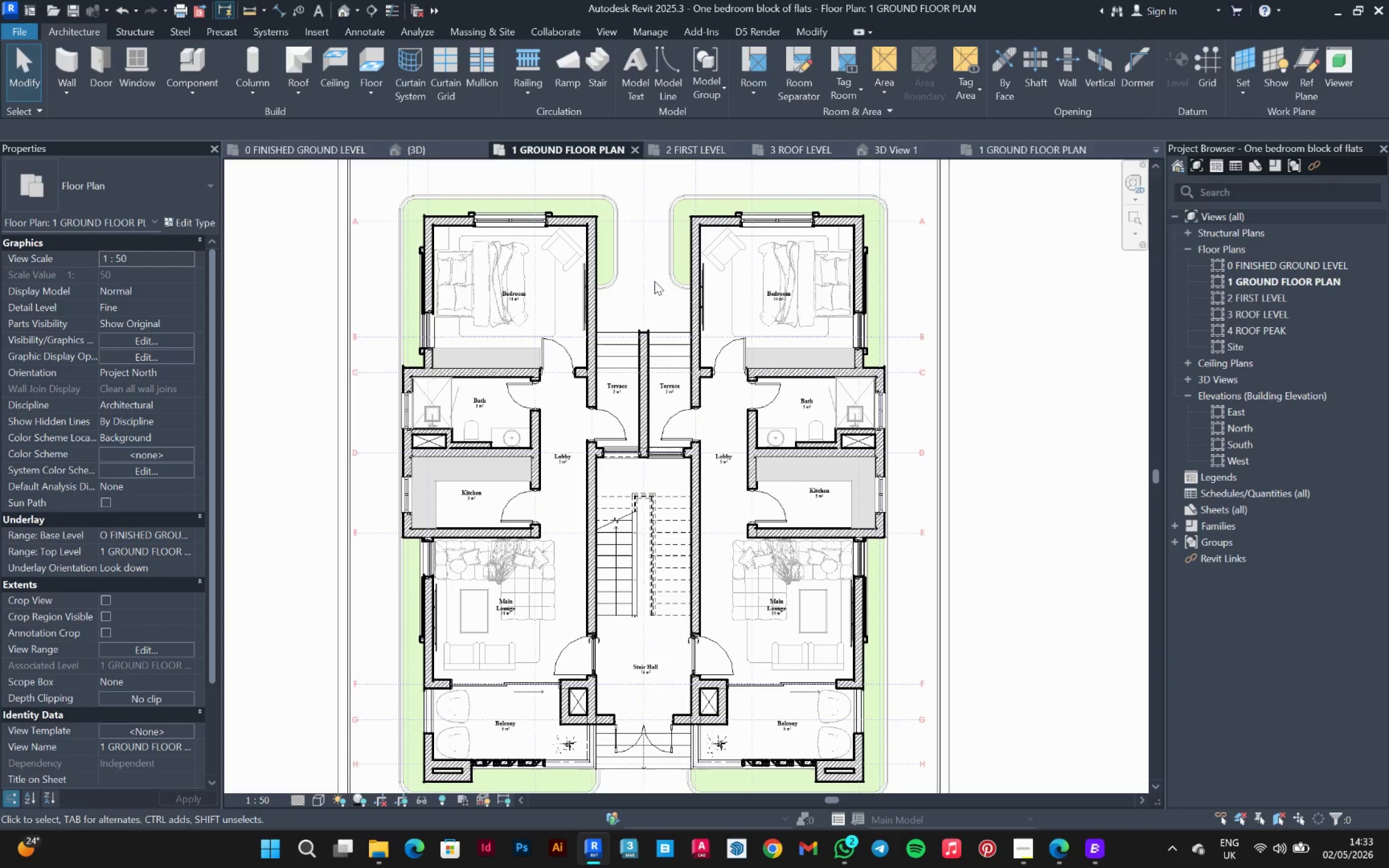 
scroll: coordinate [632, 339], scroll_direction: up, amount: 3.0
 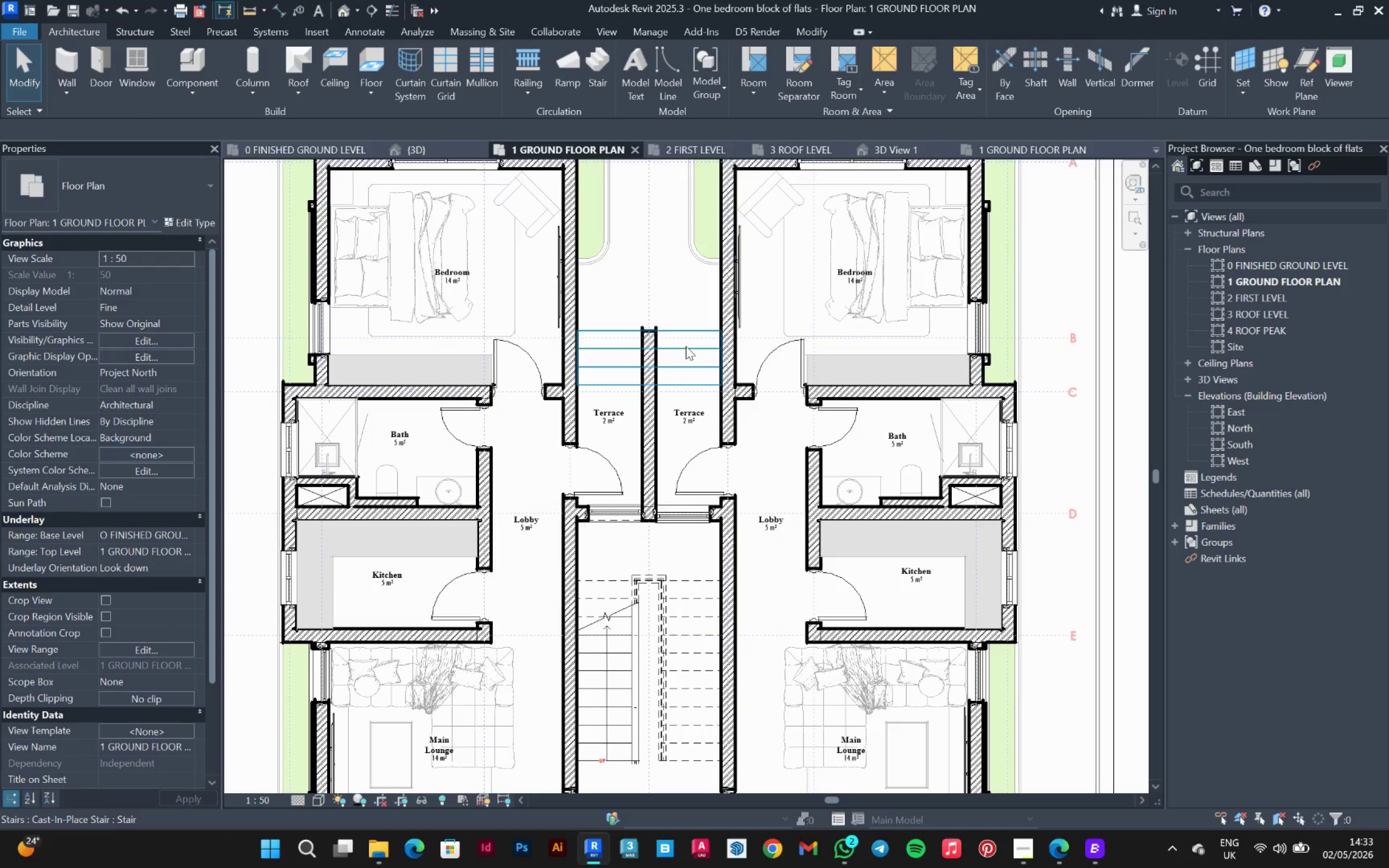 
double_click([686, 346])
 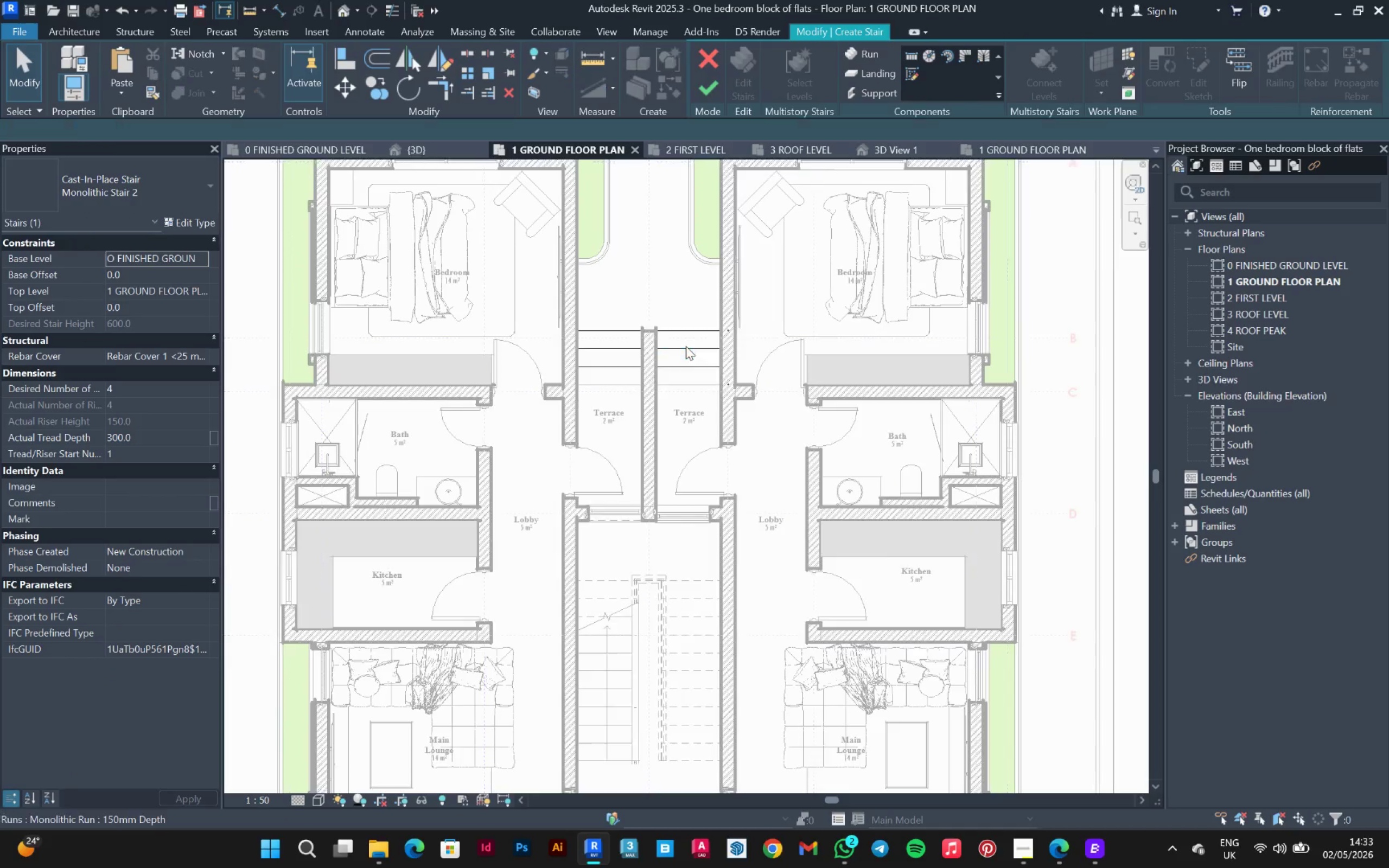 
left_click([691, 346])
 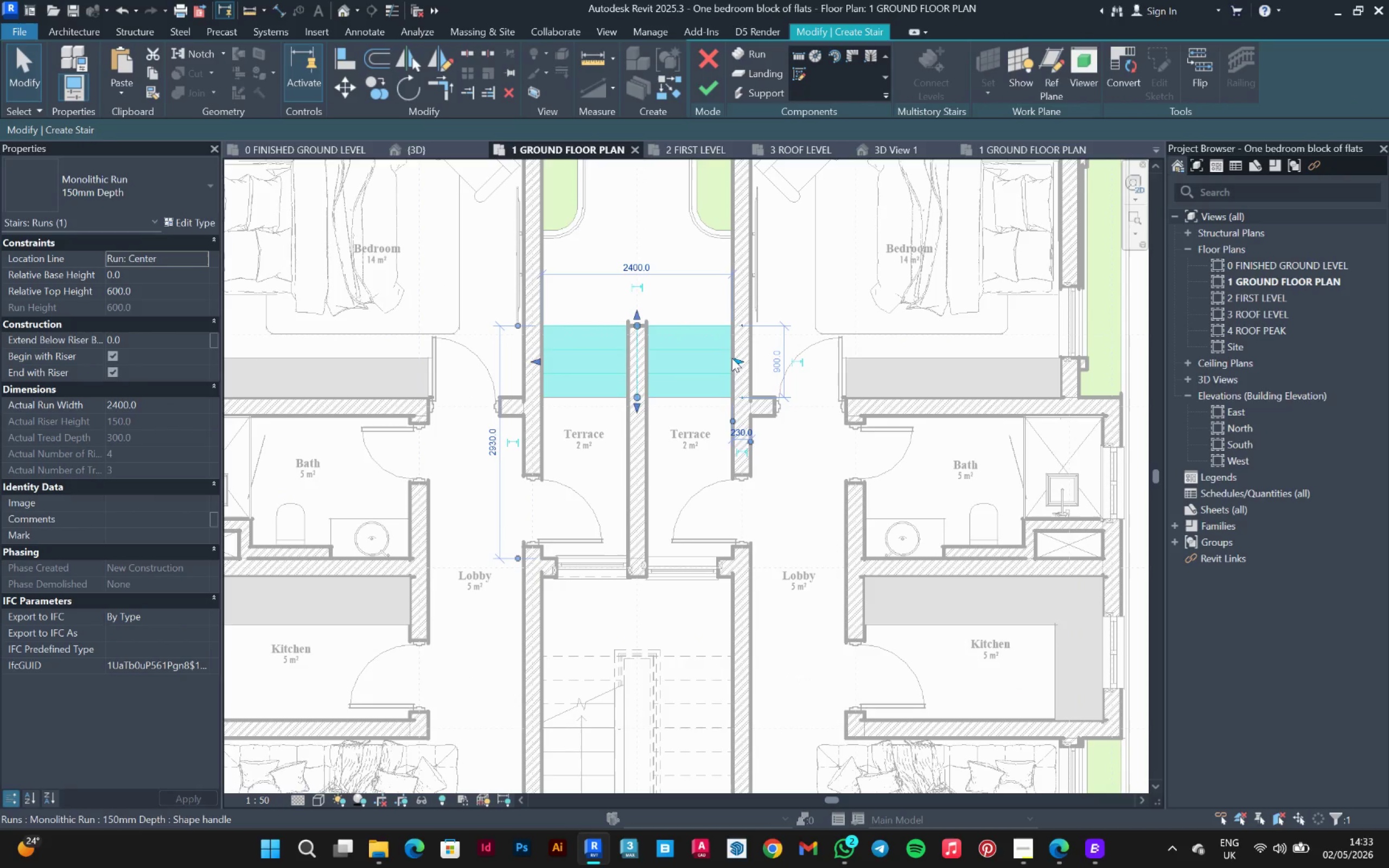 
scroll: coordinate [686, 346], scroll_direction: up, amount: 2.0
 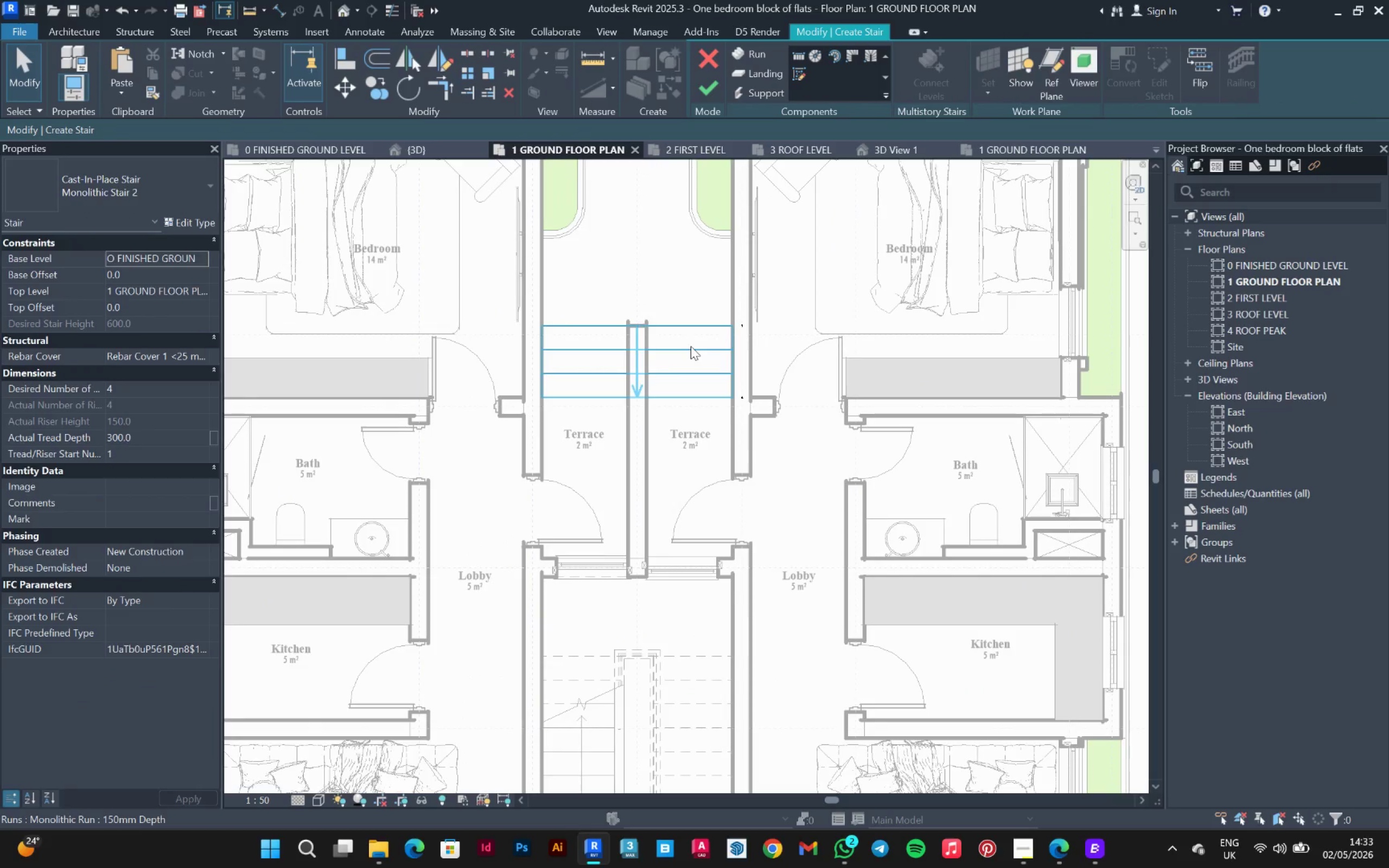 
left_click_drag(start_coordinate=[734, 362], to_coordinate=[629, 362])
 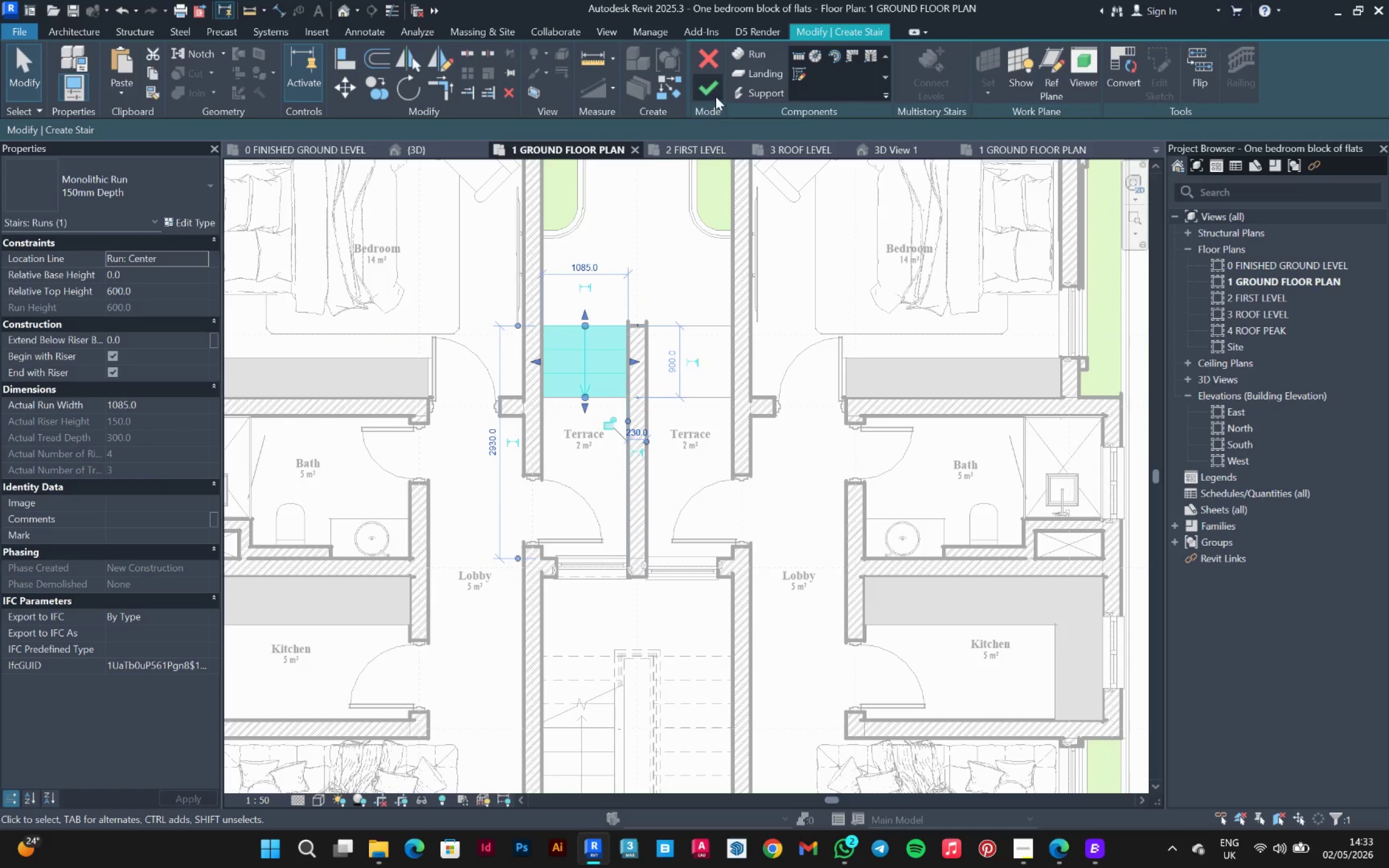 
left_click([712, 92])
 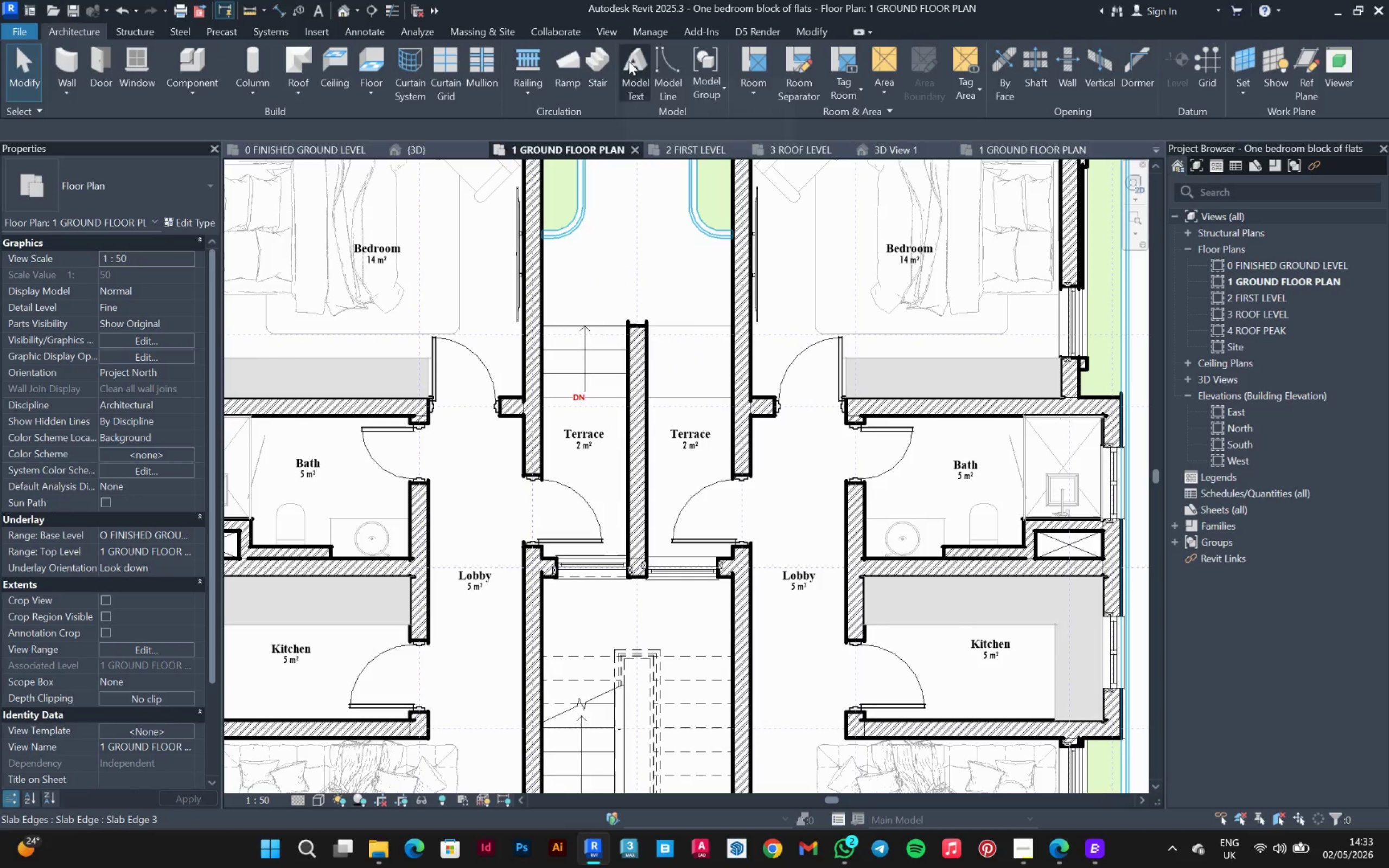 
wait(5.39)
 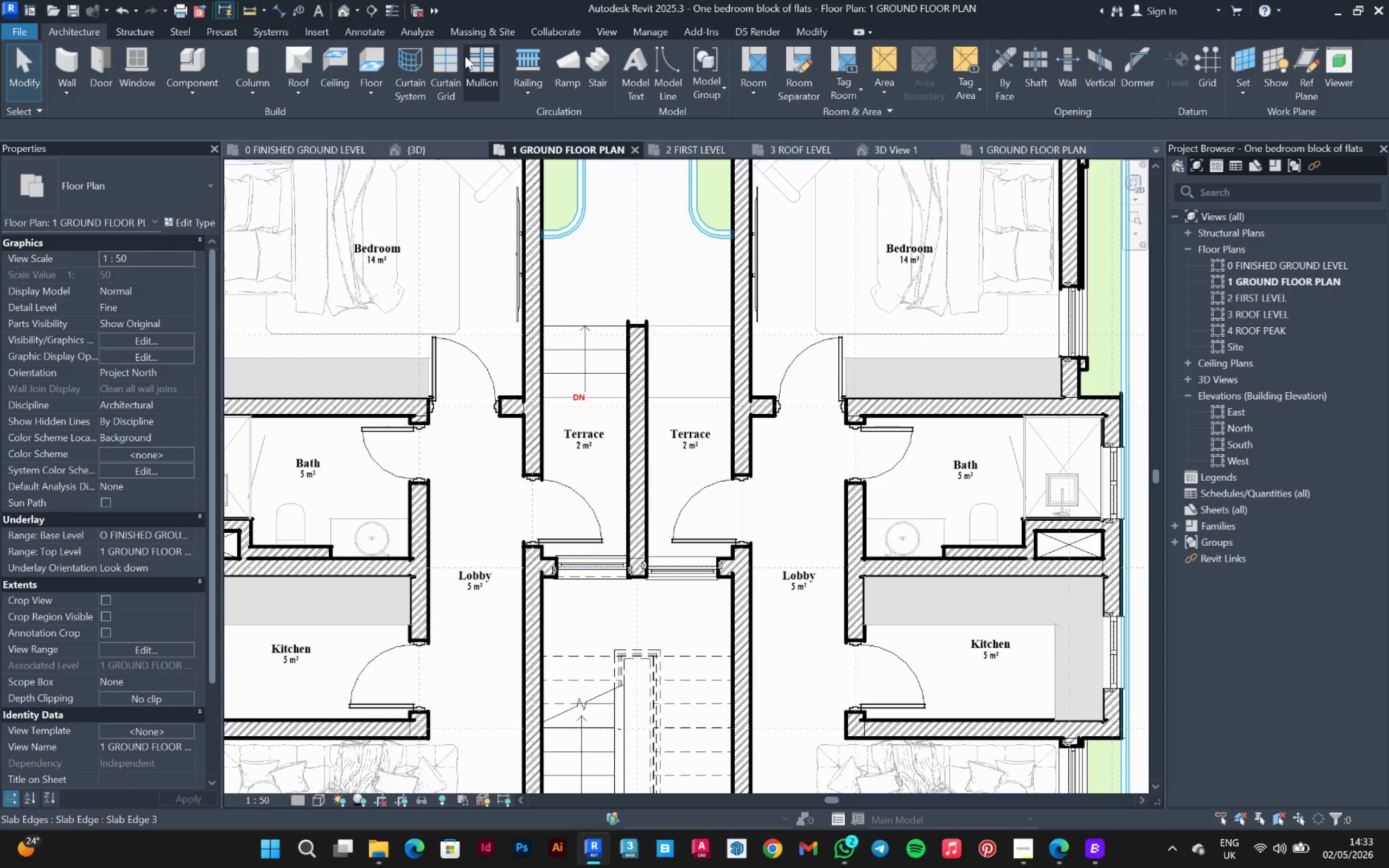 
left_click([795, 33])
 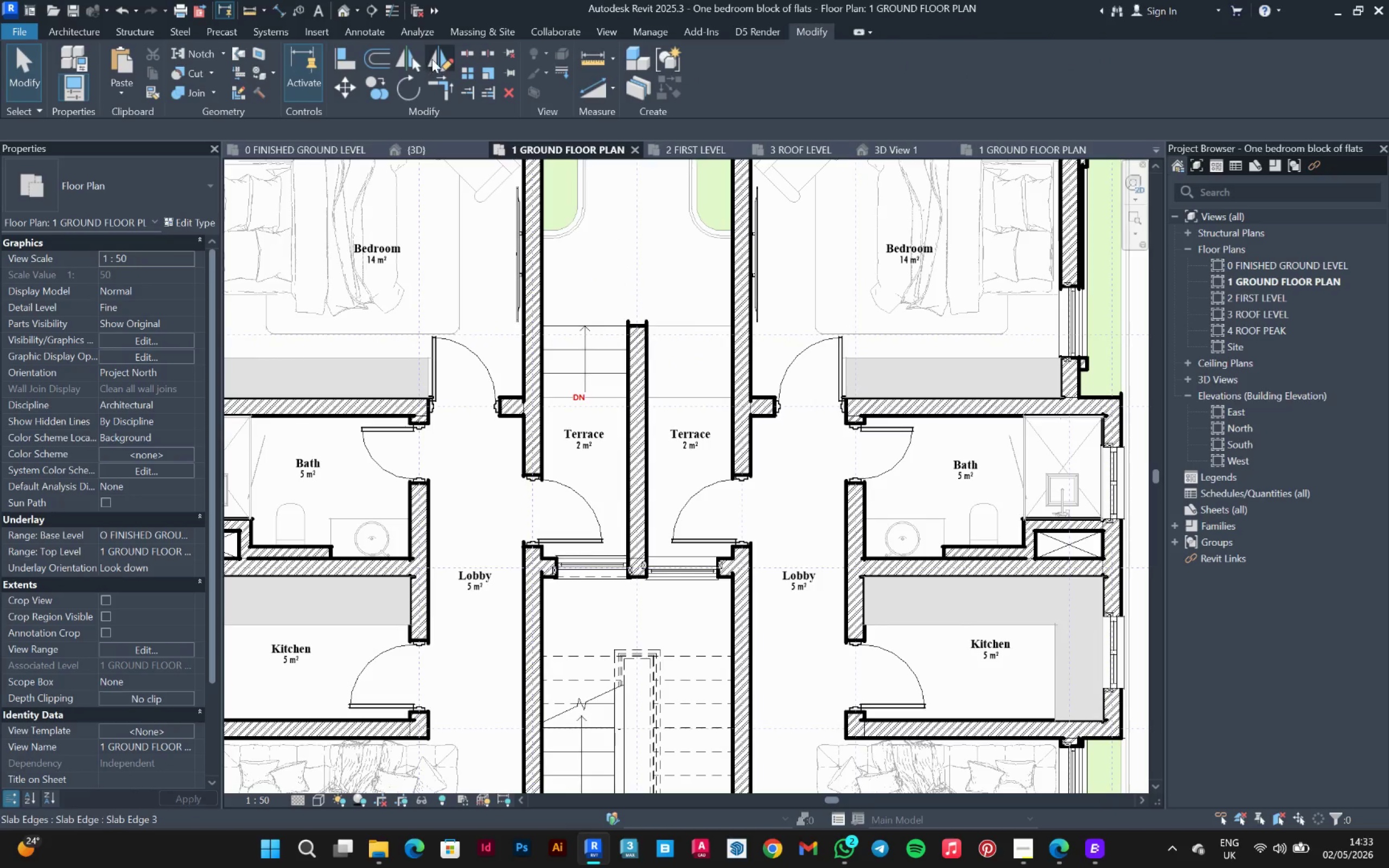 
left_click([433, 59])
 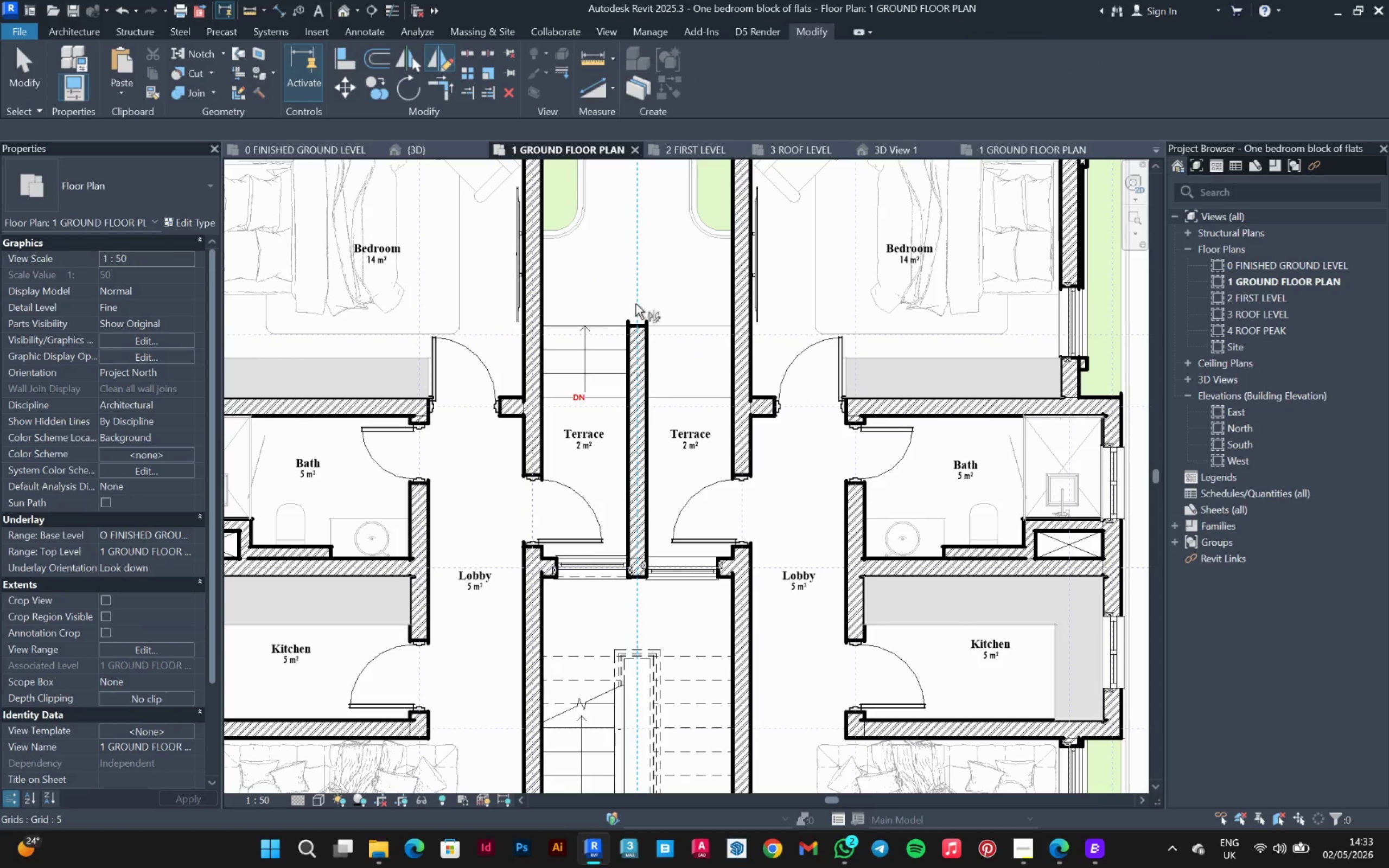 
left_click([635, 304])
 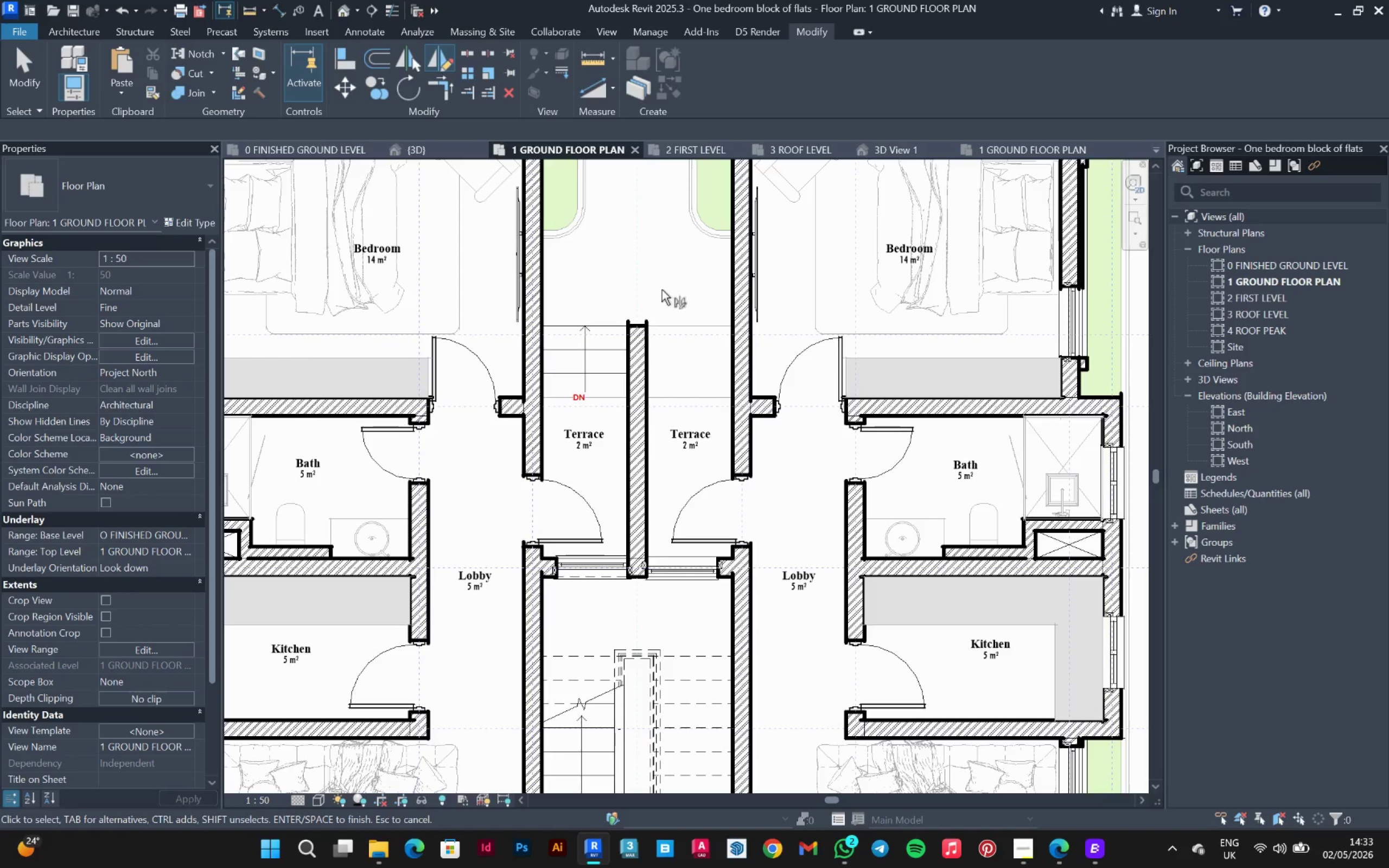 
key(Escape)
 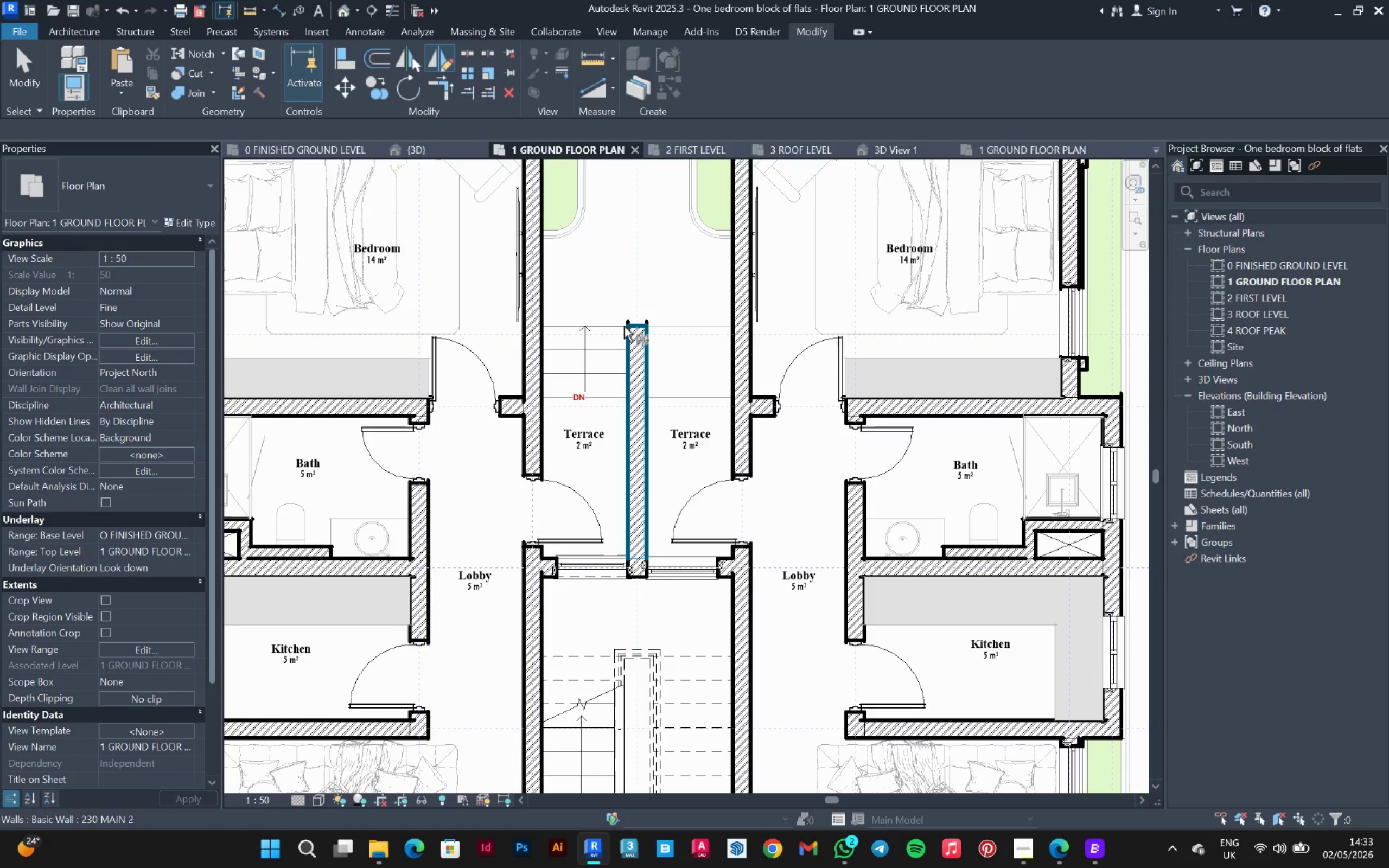 
key(Escape)
 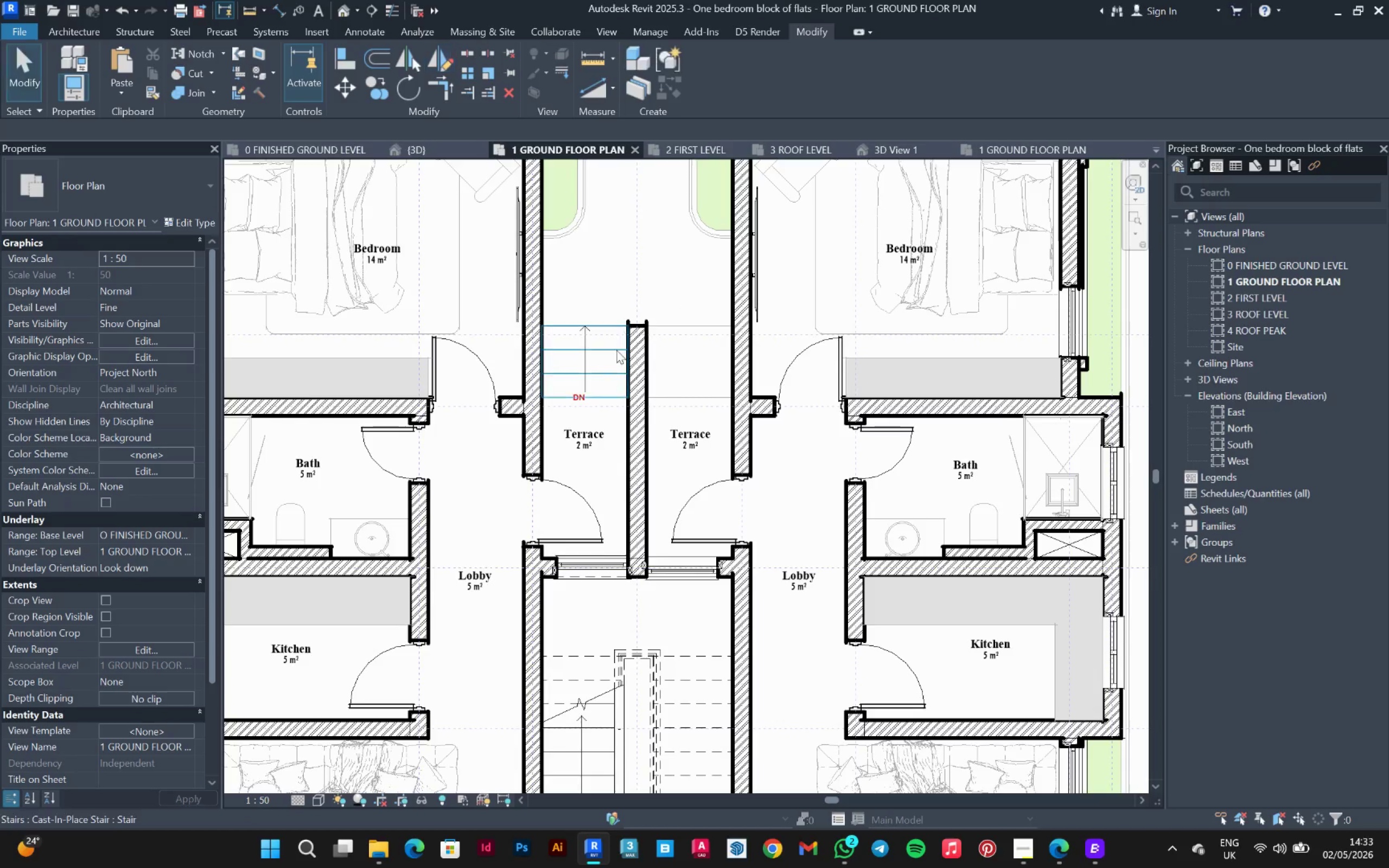 
left_click([616, 350])
 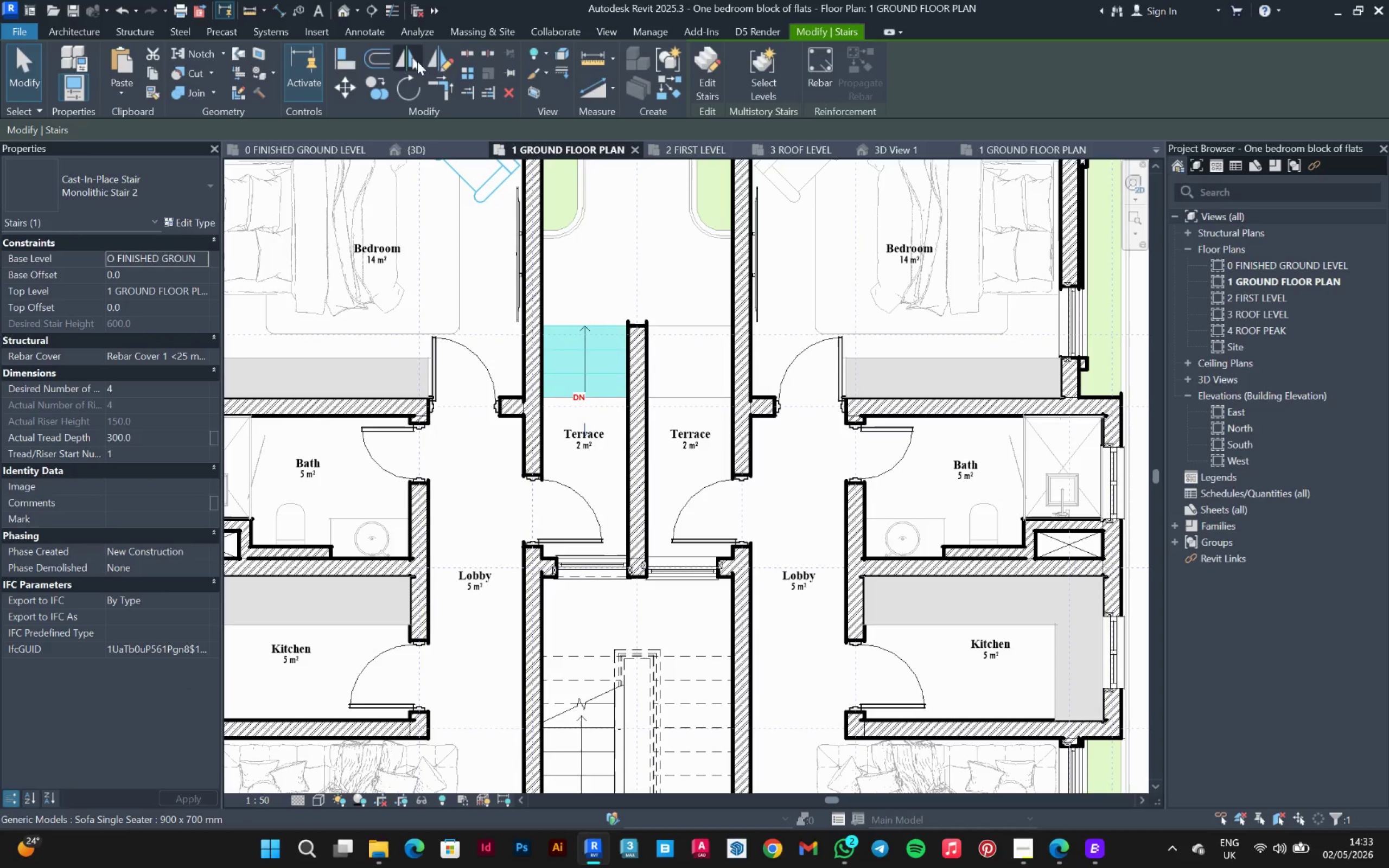 
left_click([413, 60])
 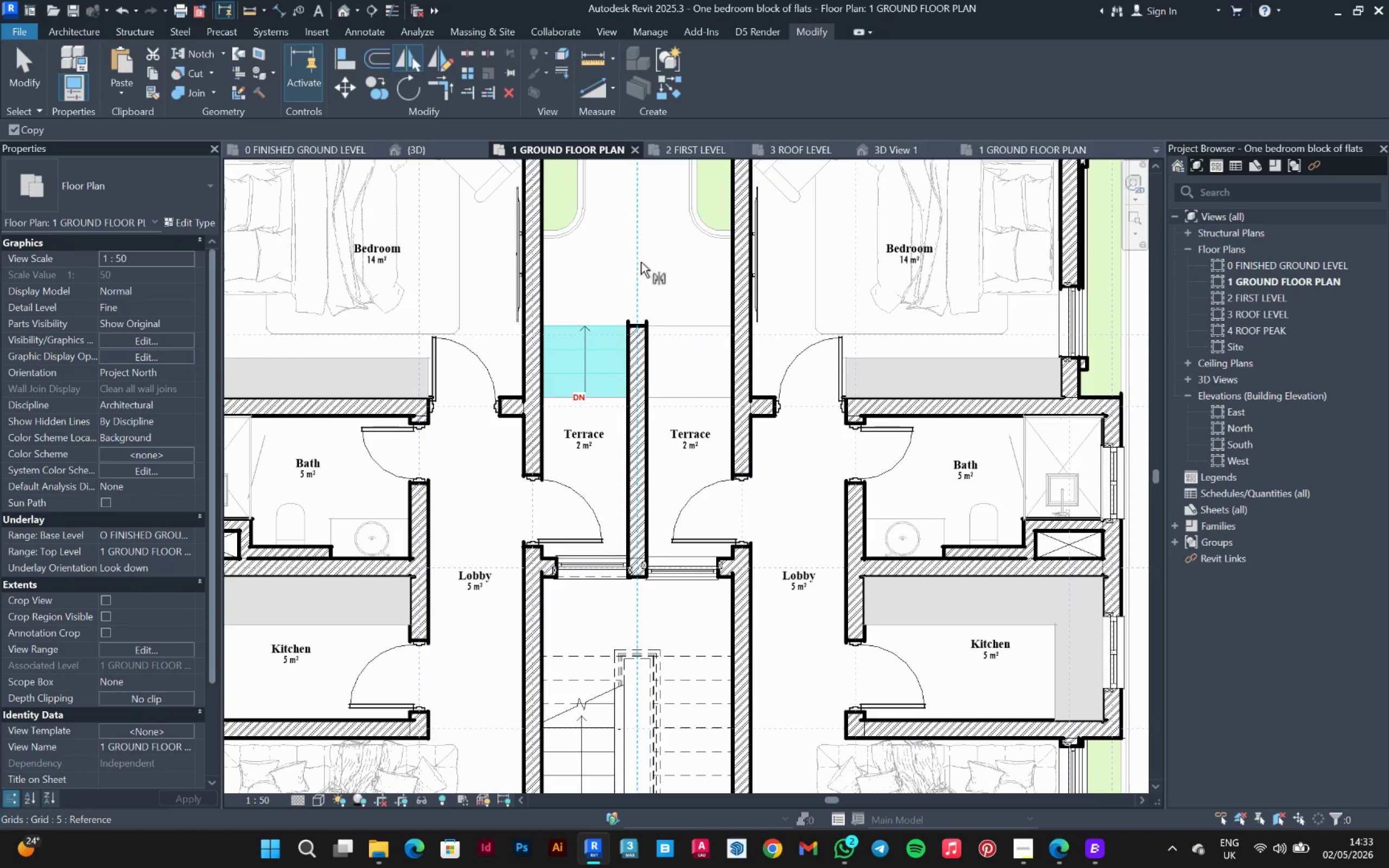 
left_click([642, 263])
 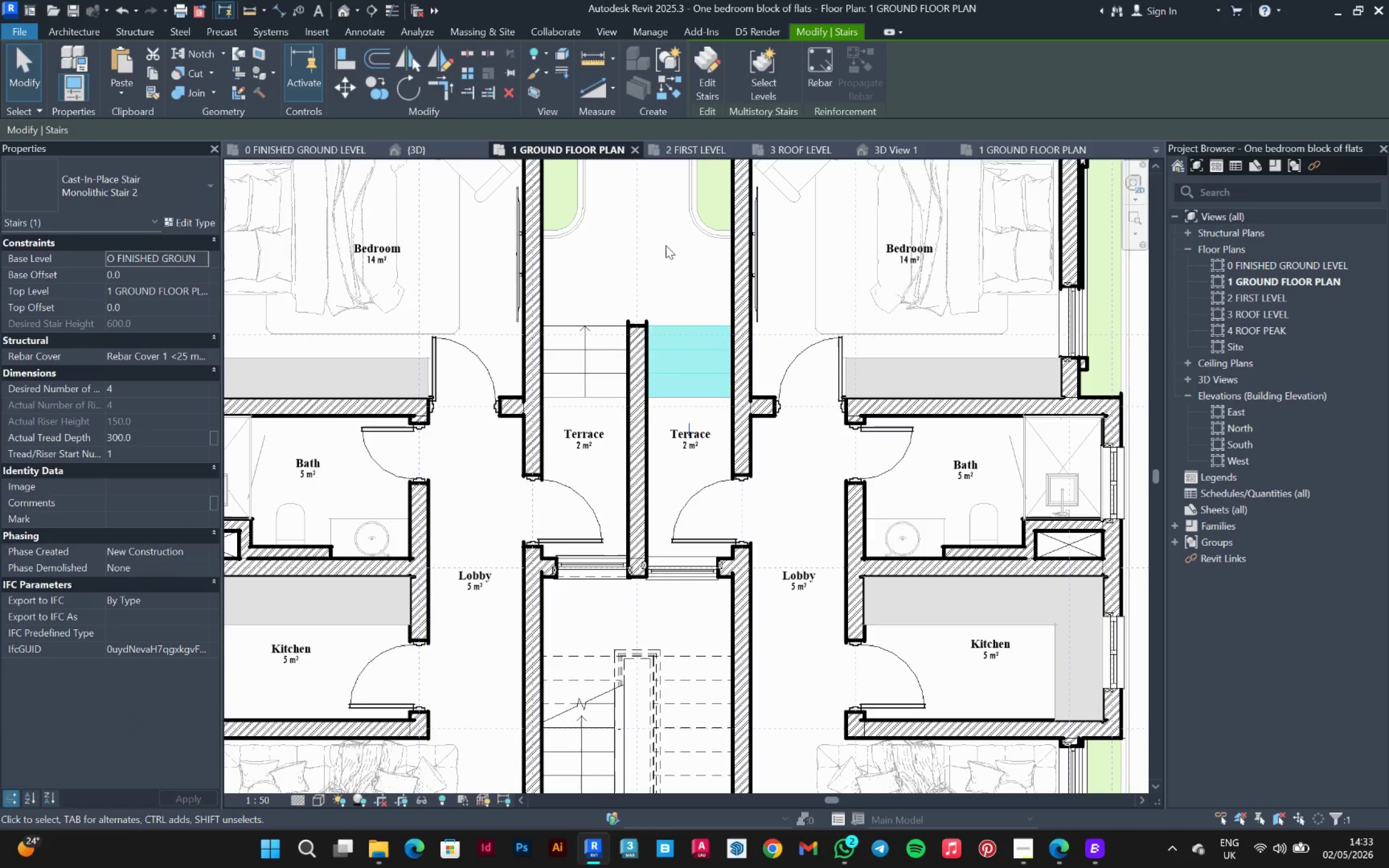 
key(Escape)
 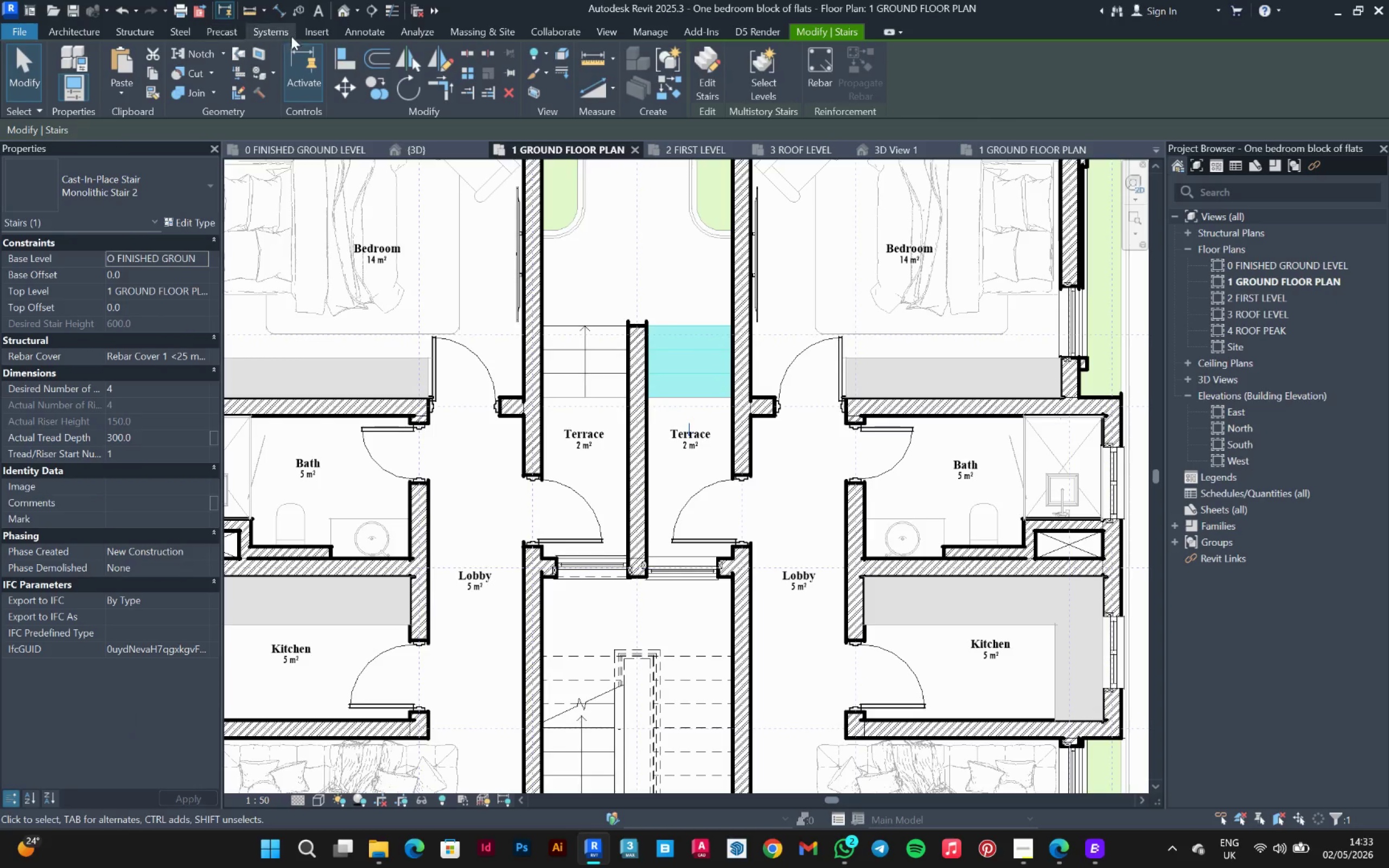 
left_click([376, 34])
 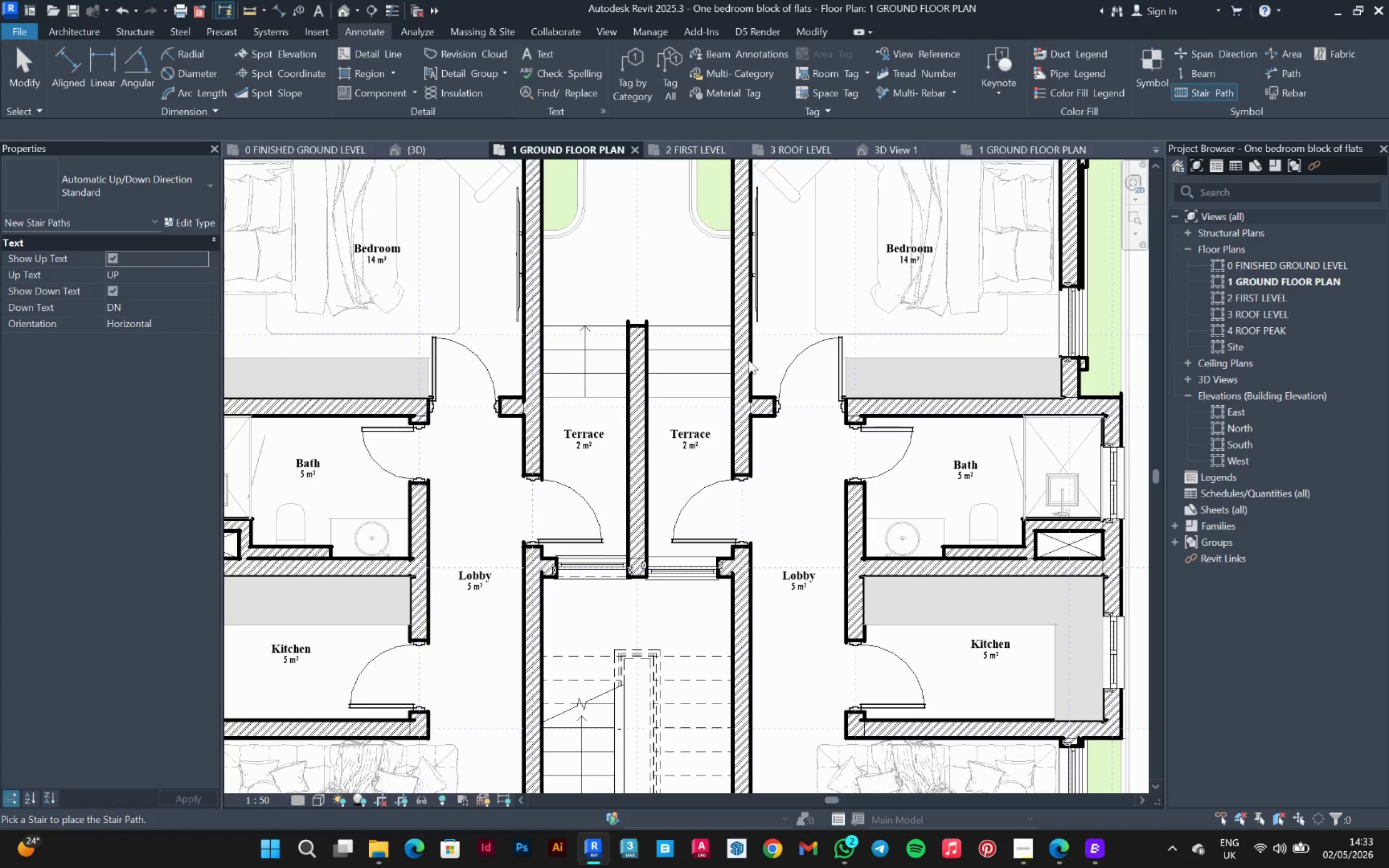 
left_click([694, 358])
 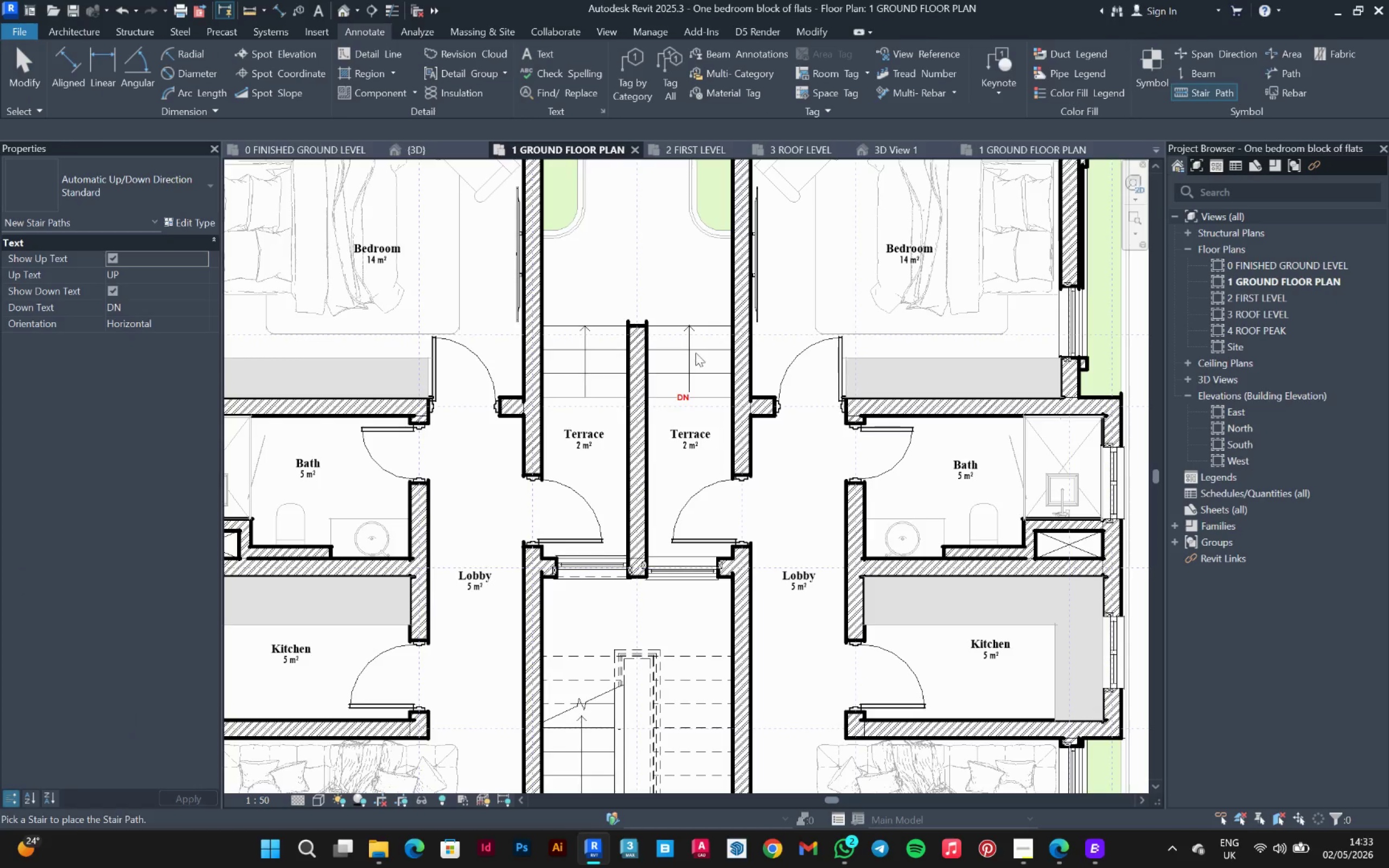 
key(Escape)
 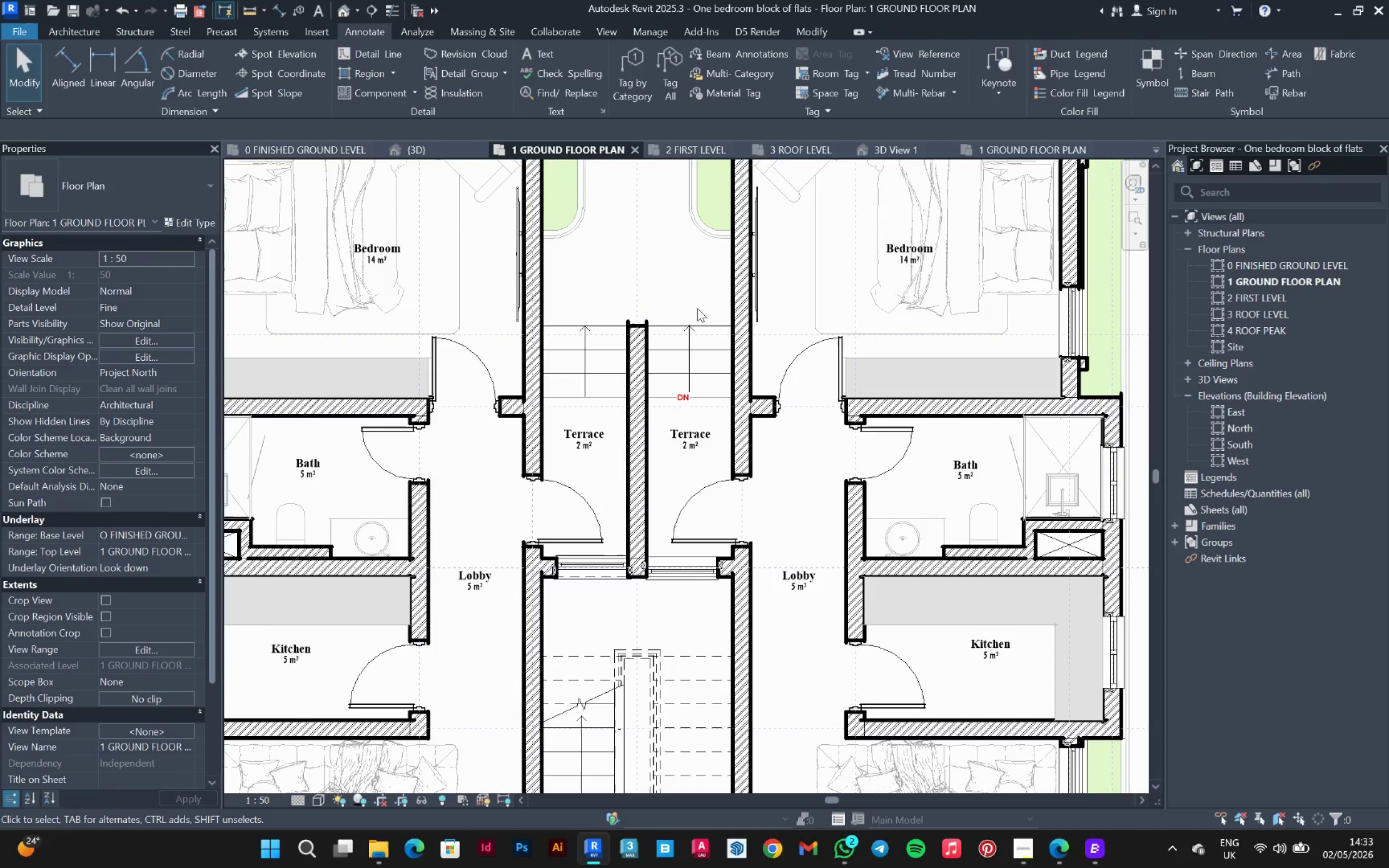 
key(Escape)
 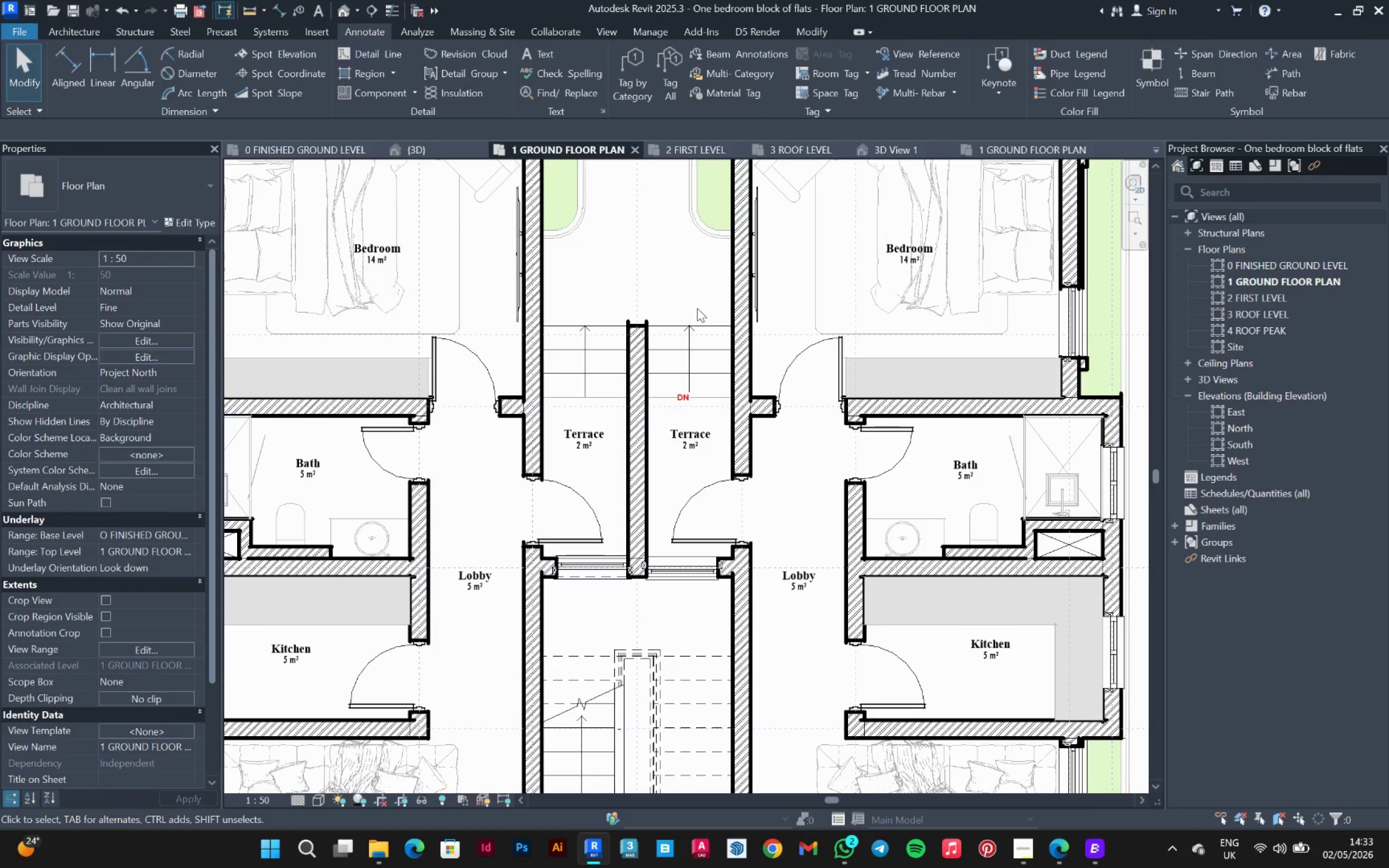 
scroll: coordinate [697, 308], scroll_direction: down, amount: 8.0
 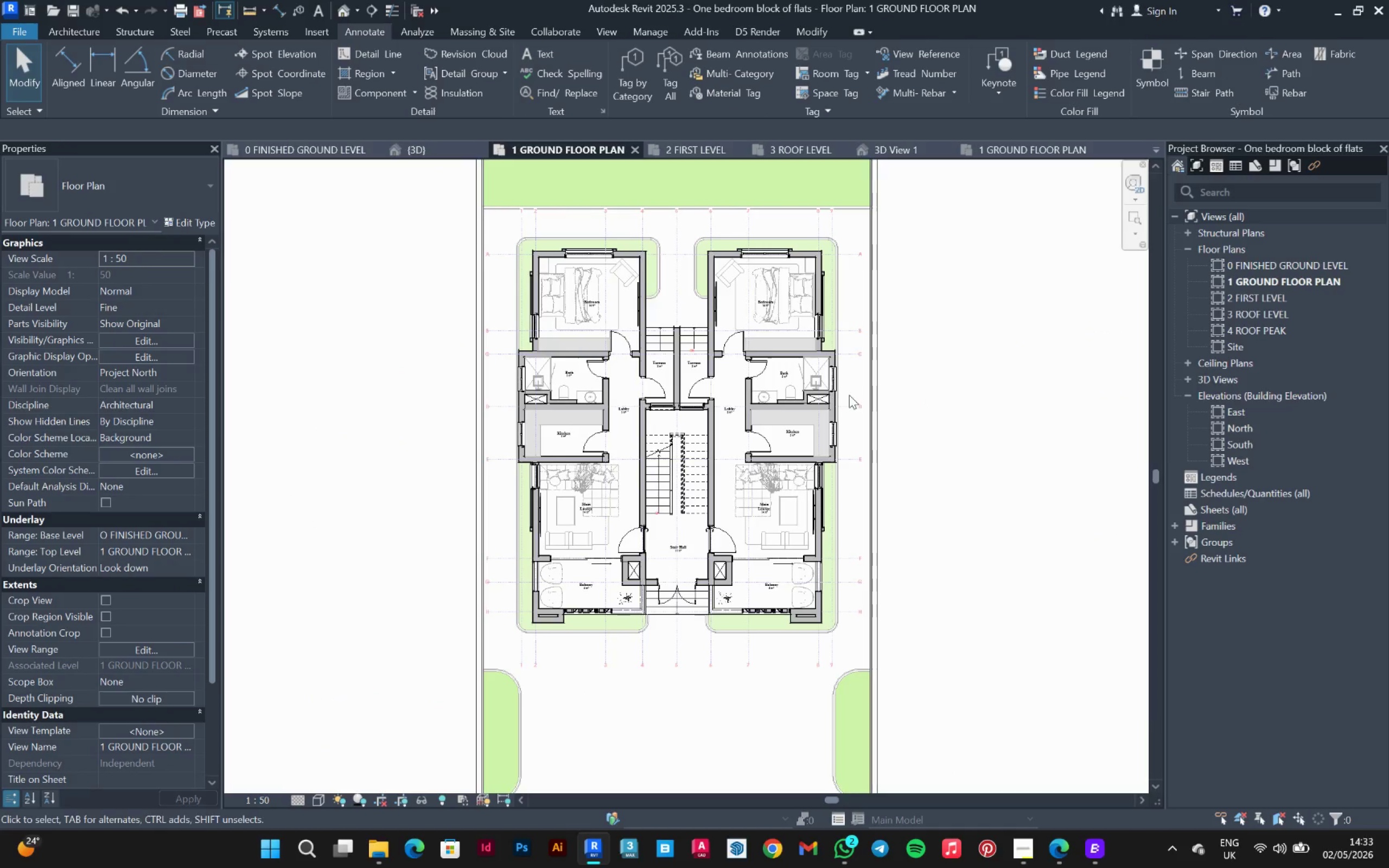 
scroll: coordinate [956, 422], scroll_direction: up, amount: 2.0
 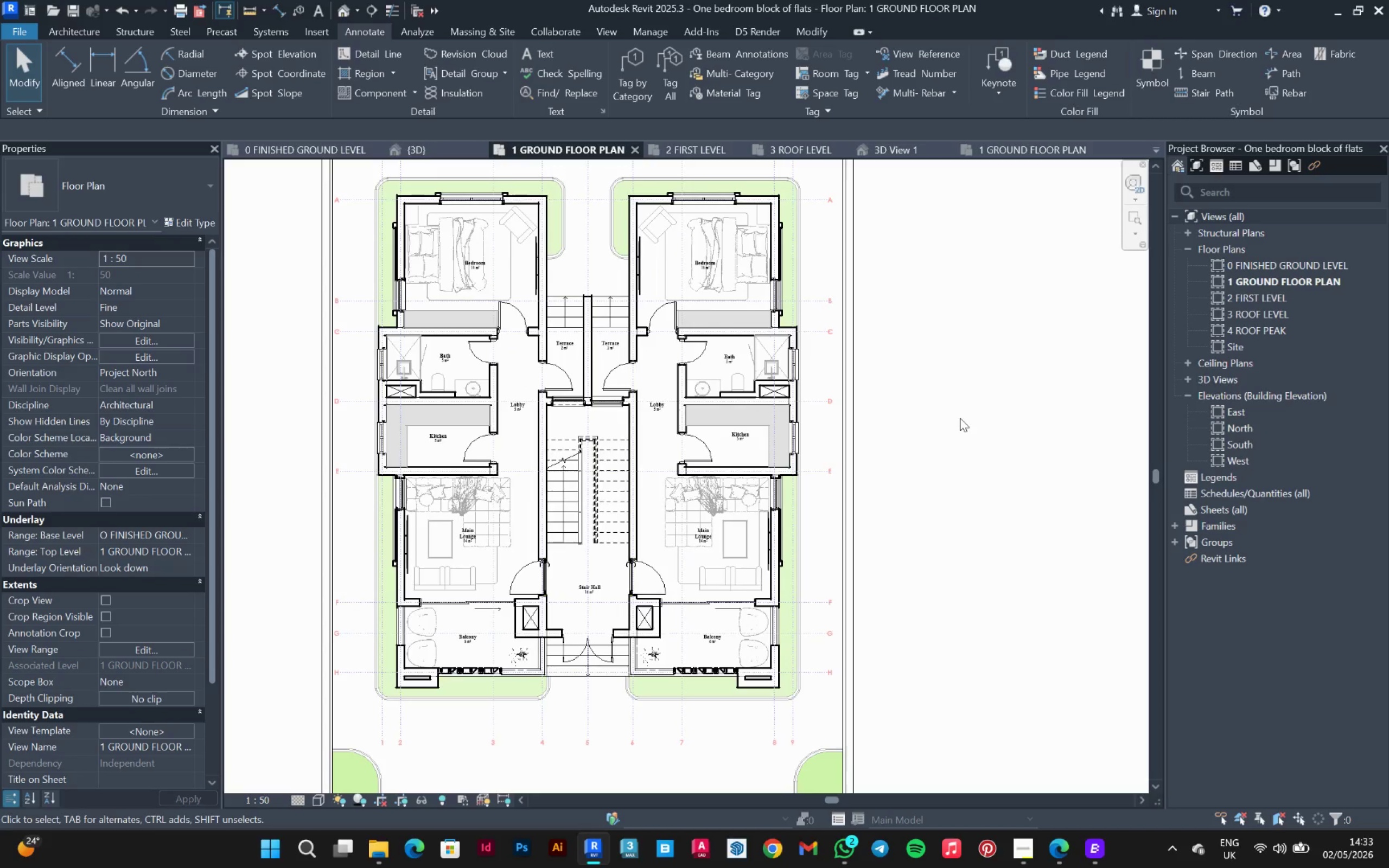 
scroll: coordinate [960, 418], scroll_direction: down, amount: 2.0
 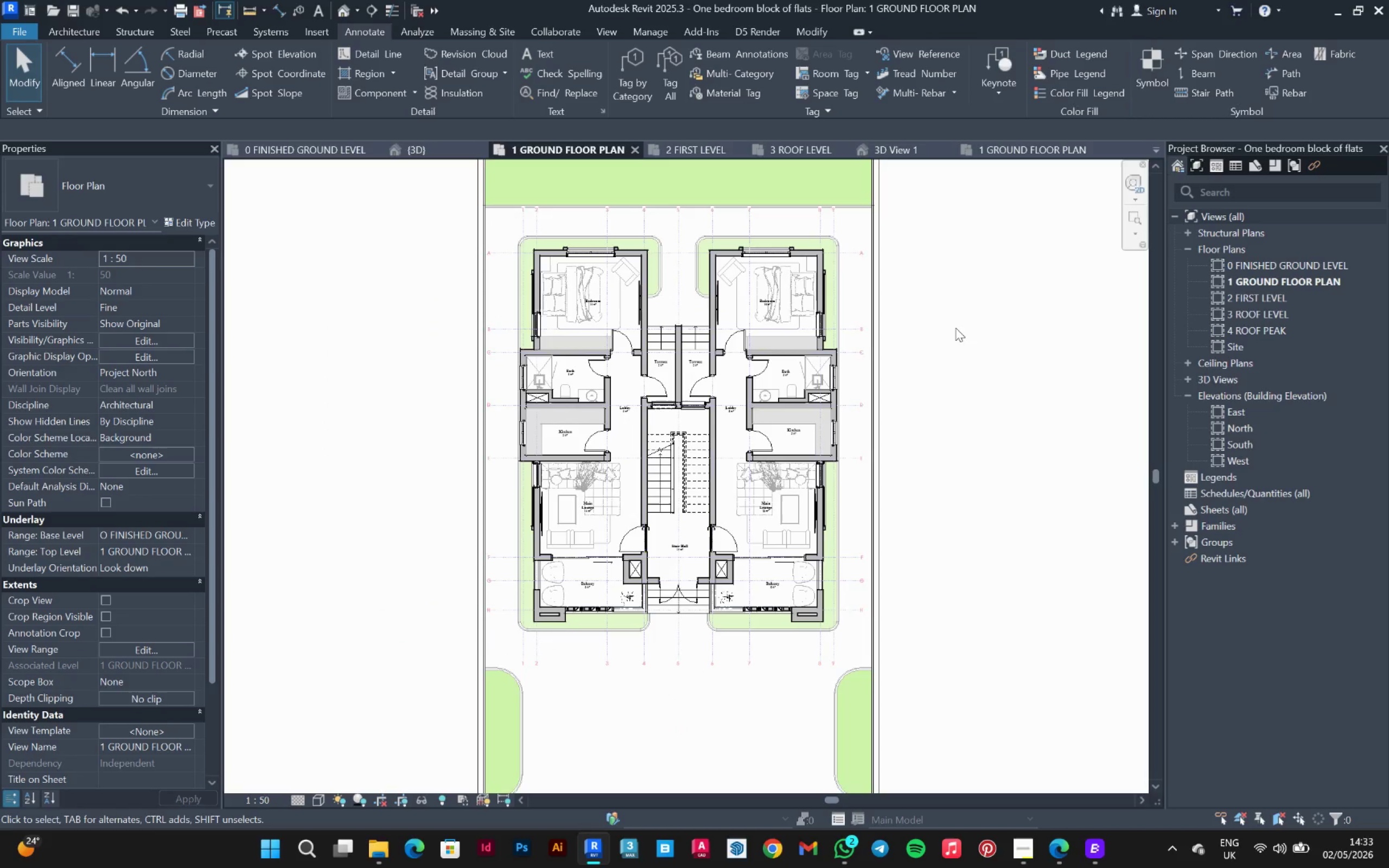 
scroll: coordinate [836, 253], scroll_direction: up, amount: 6.0
 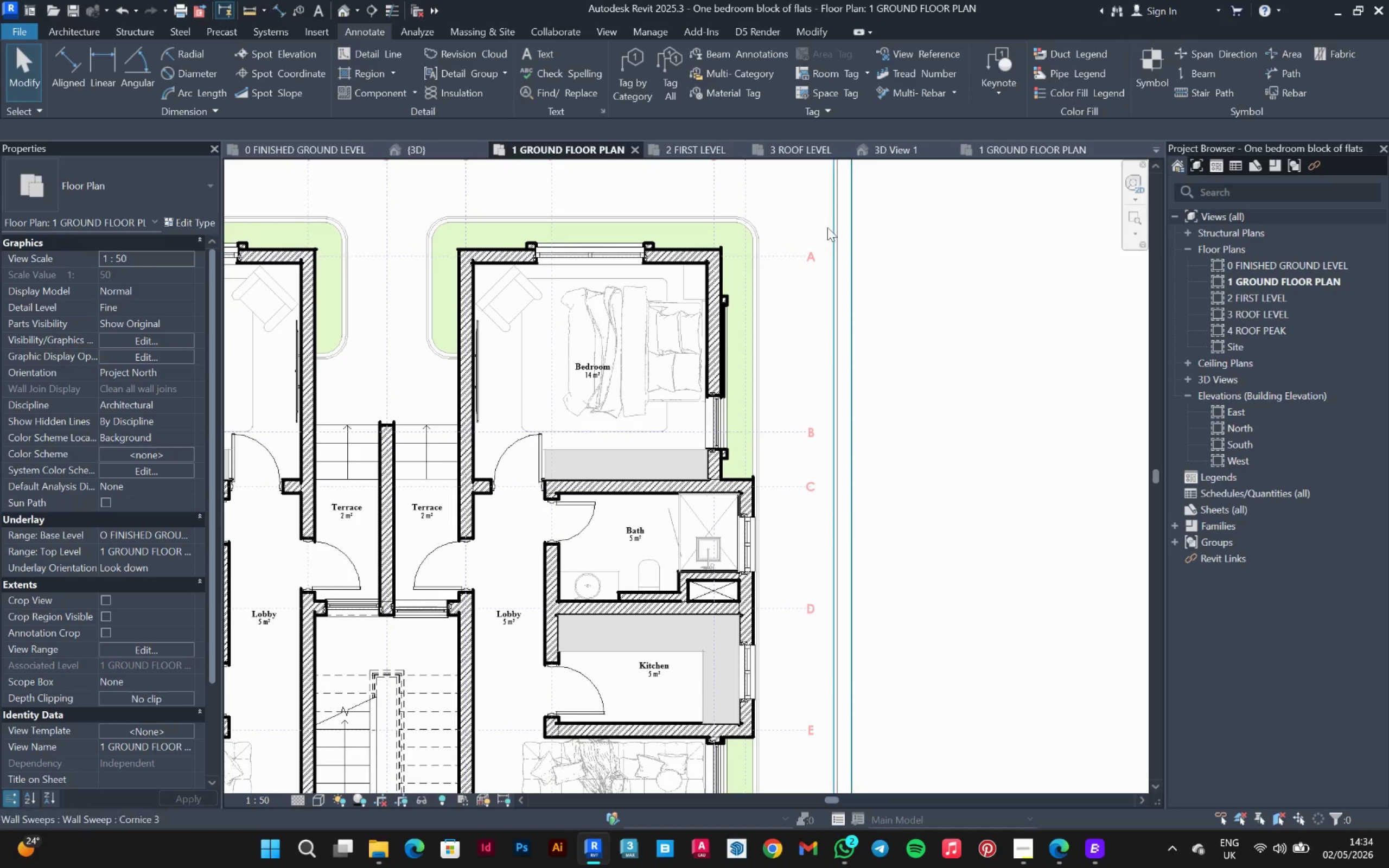 
left_click([828, 226])
 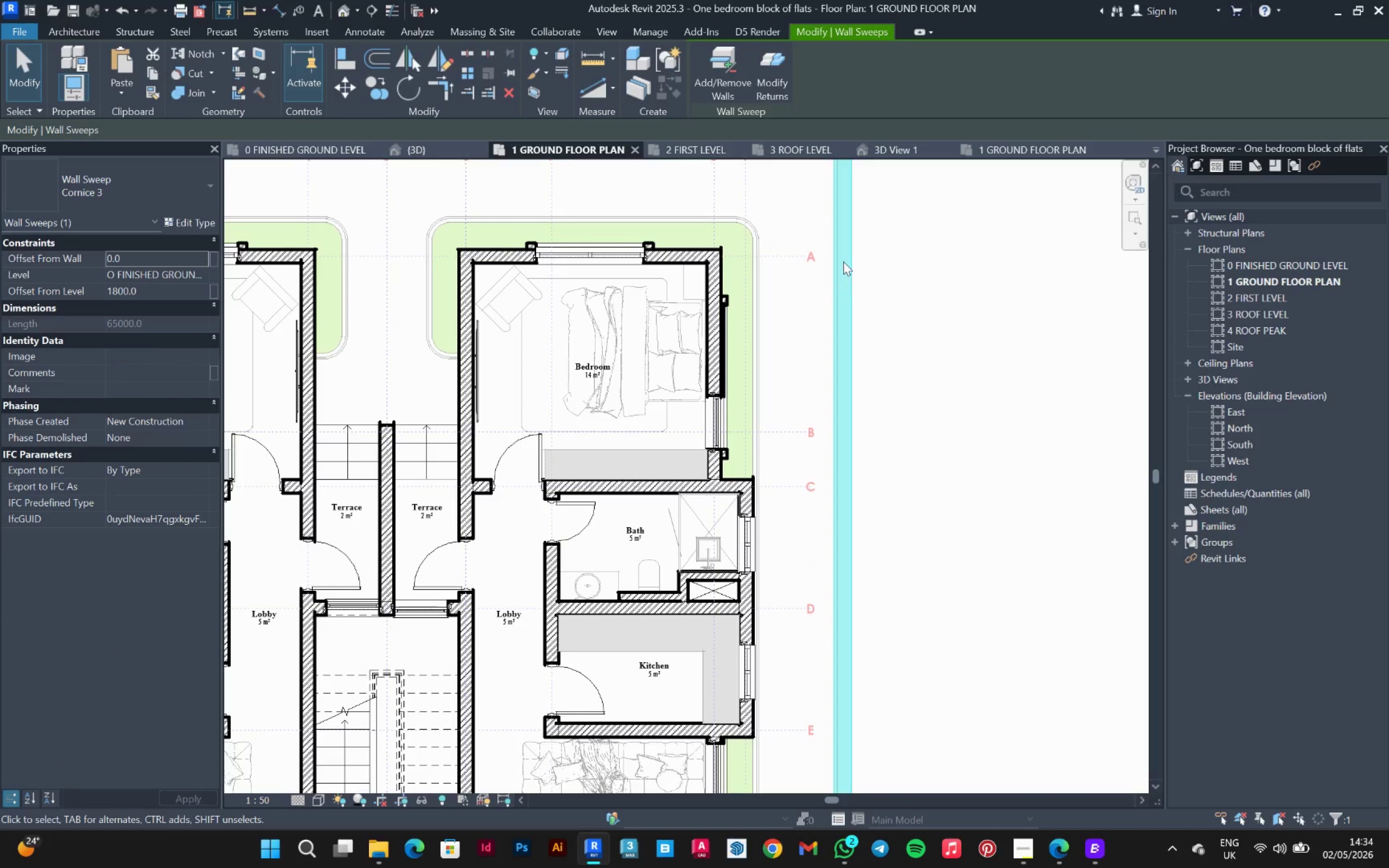 
scroll: coordinate [847, 295], scroll_direction: down, amount: 8.0
 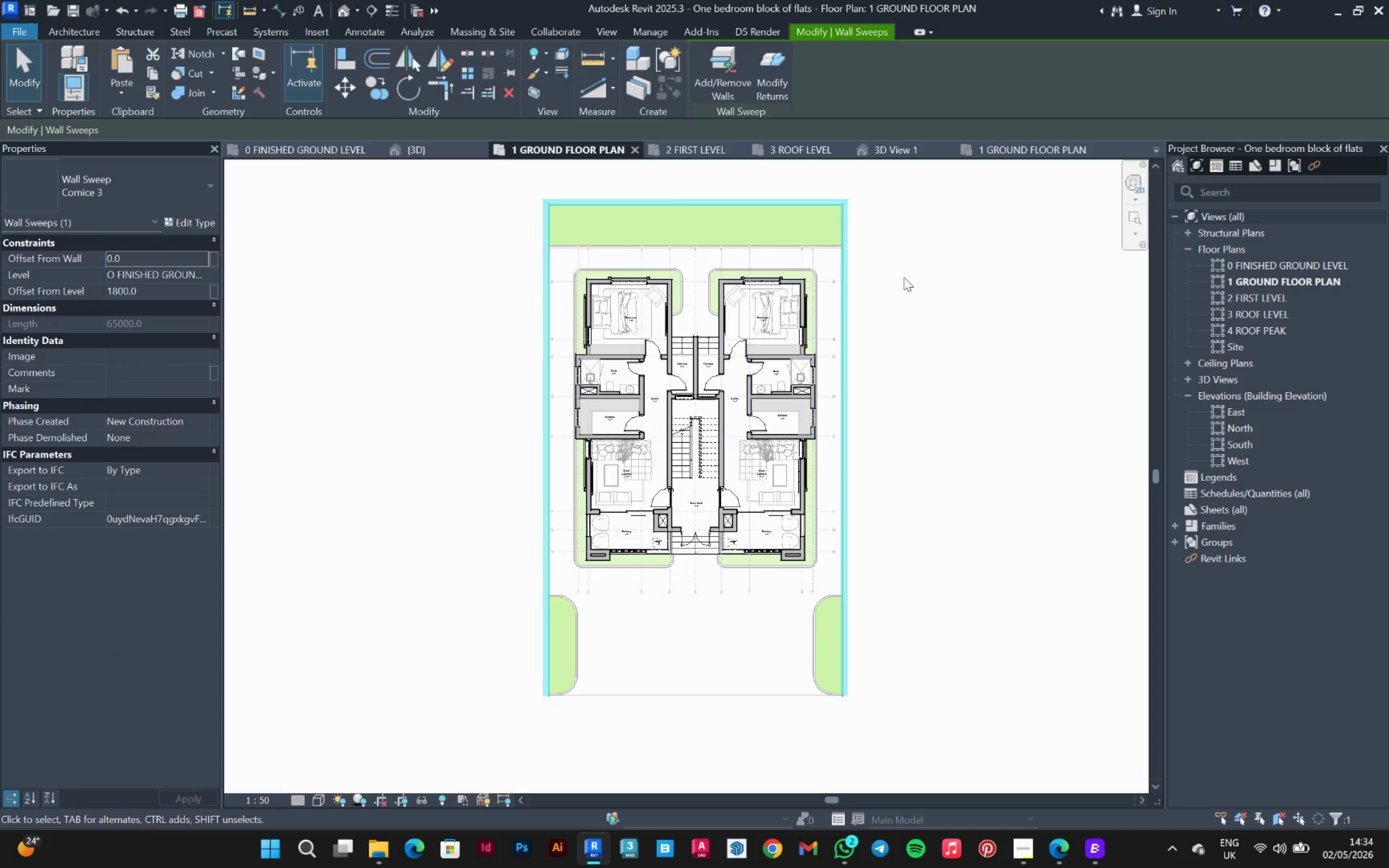 
left_click([904, 277])
 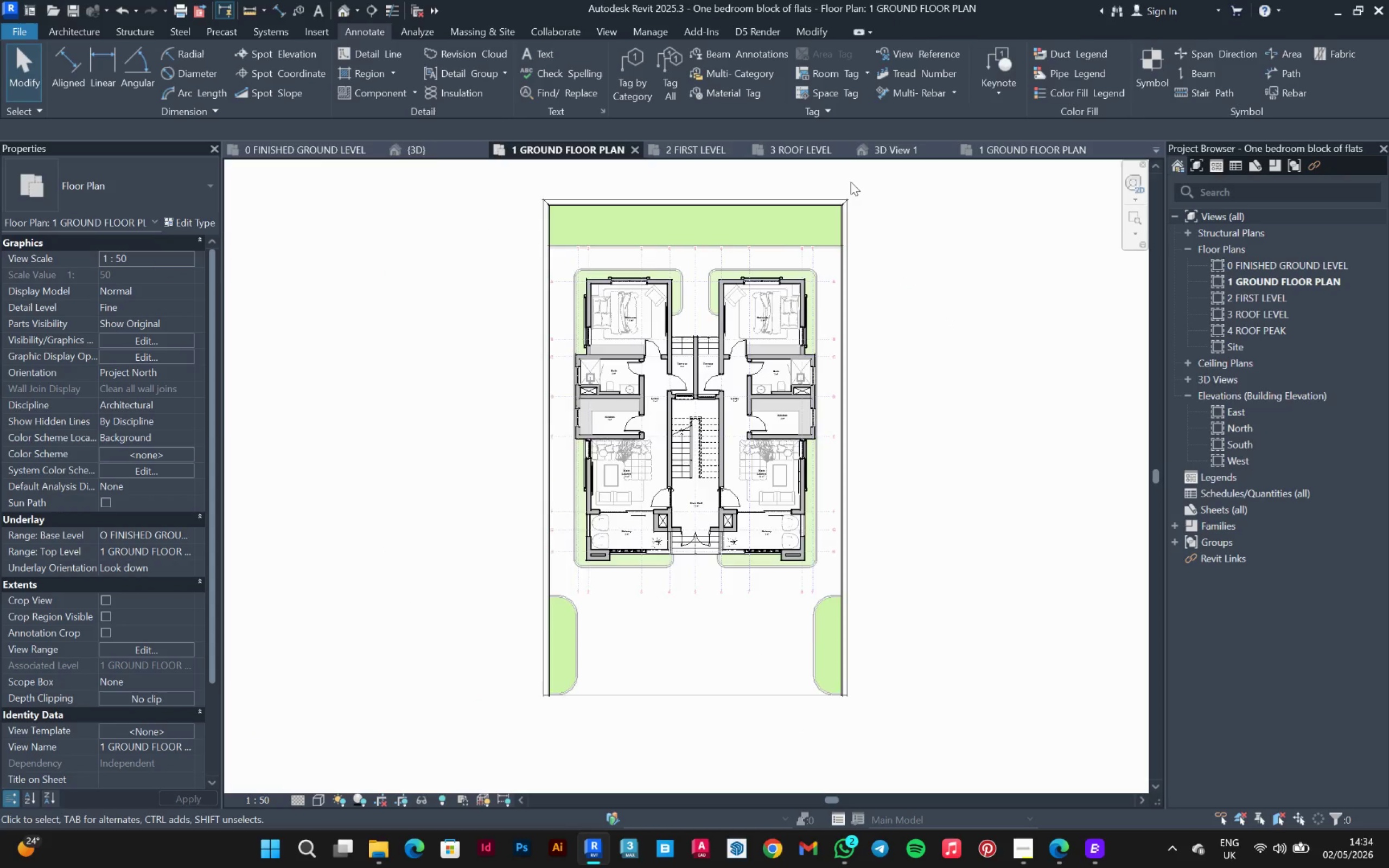 
scroll: coordinate [839, 219], scroll_direction: up, amount: 10.0
 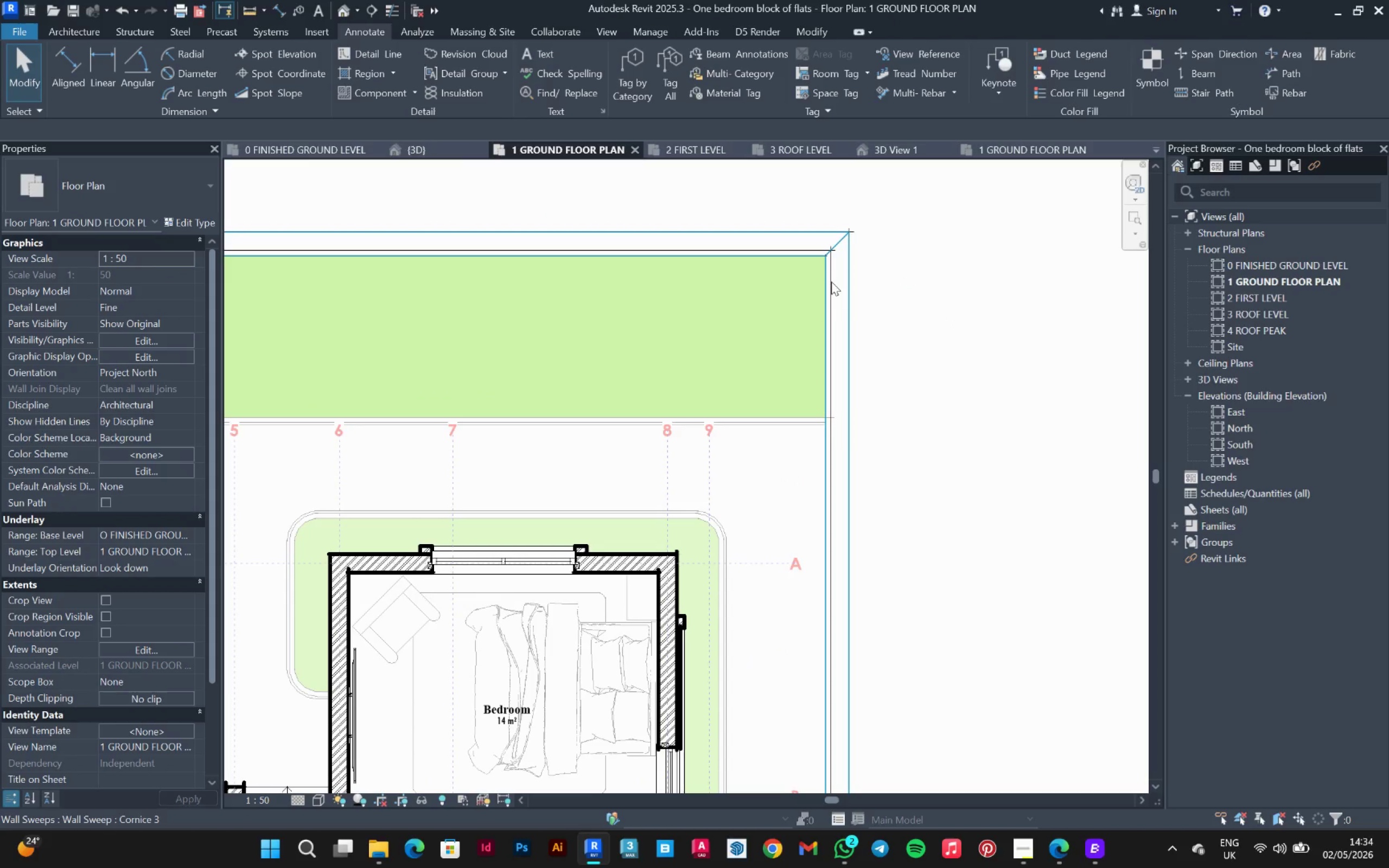 
left_click([831, 282])
 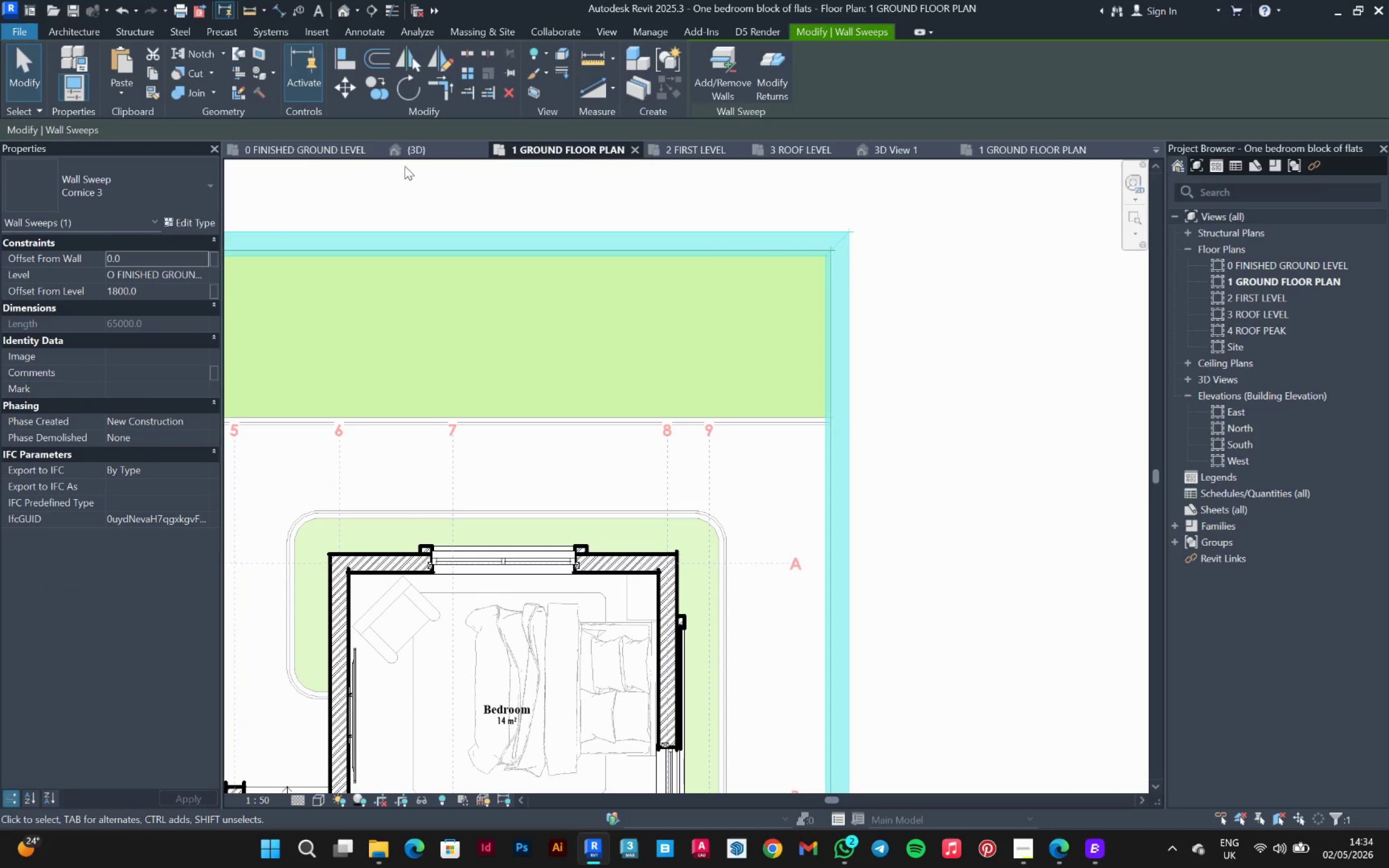 
left_click([420, 149])
 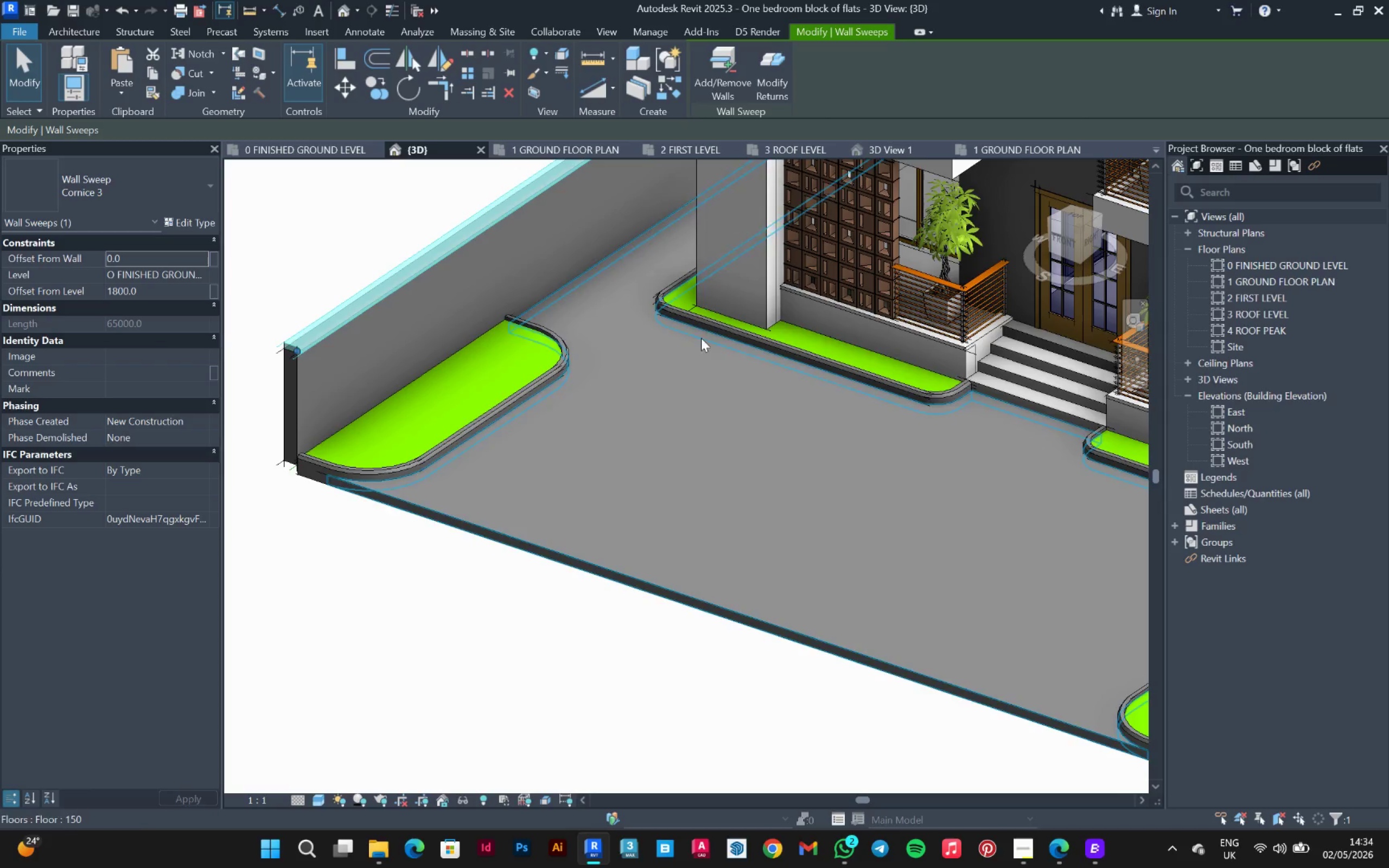 
scroll: coordinate [672, 380], scroll_direction: down, amount: 3.0
 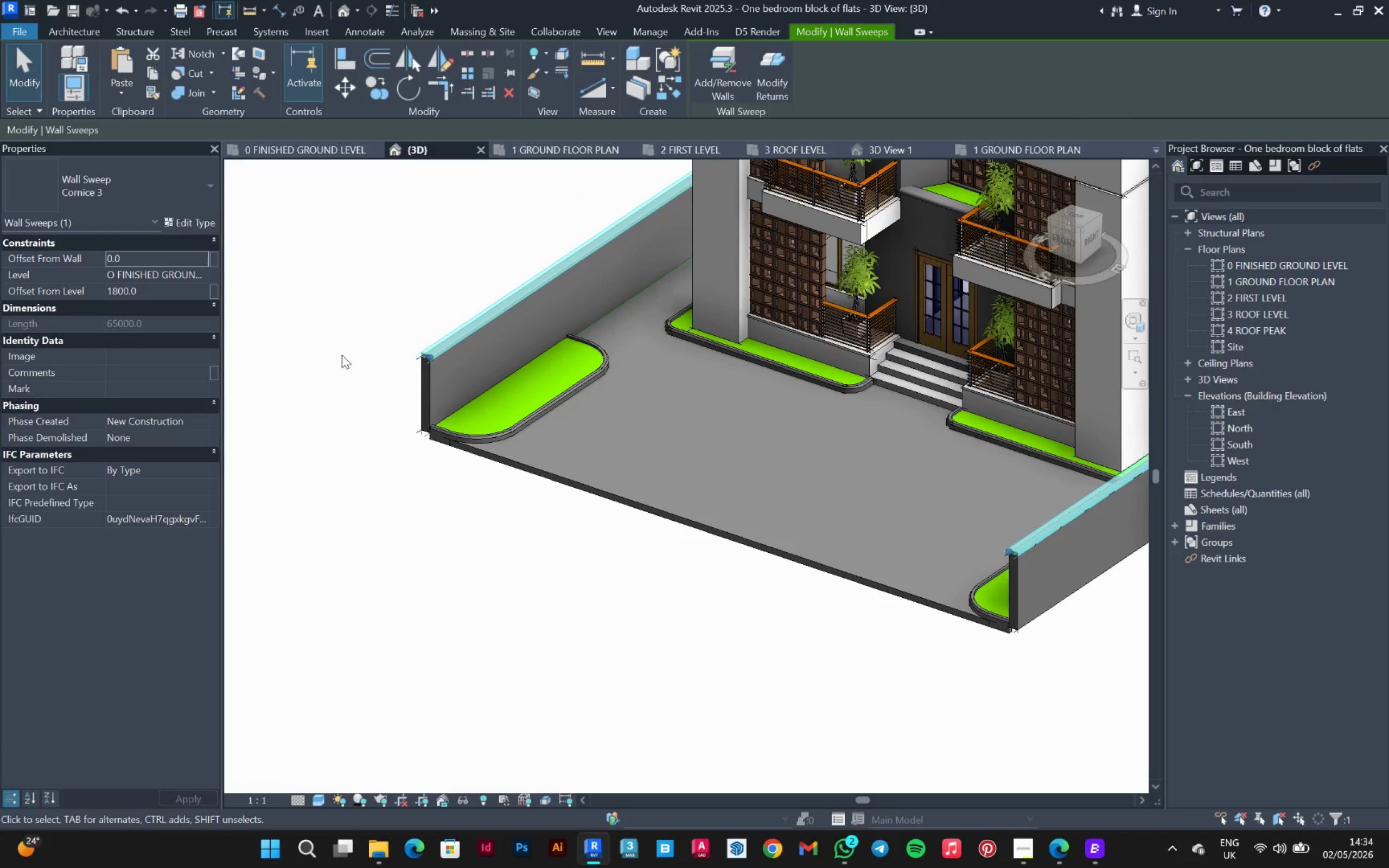 
left_click([342, 354])
 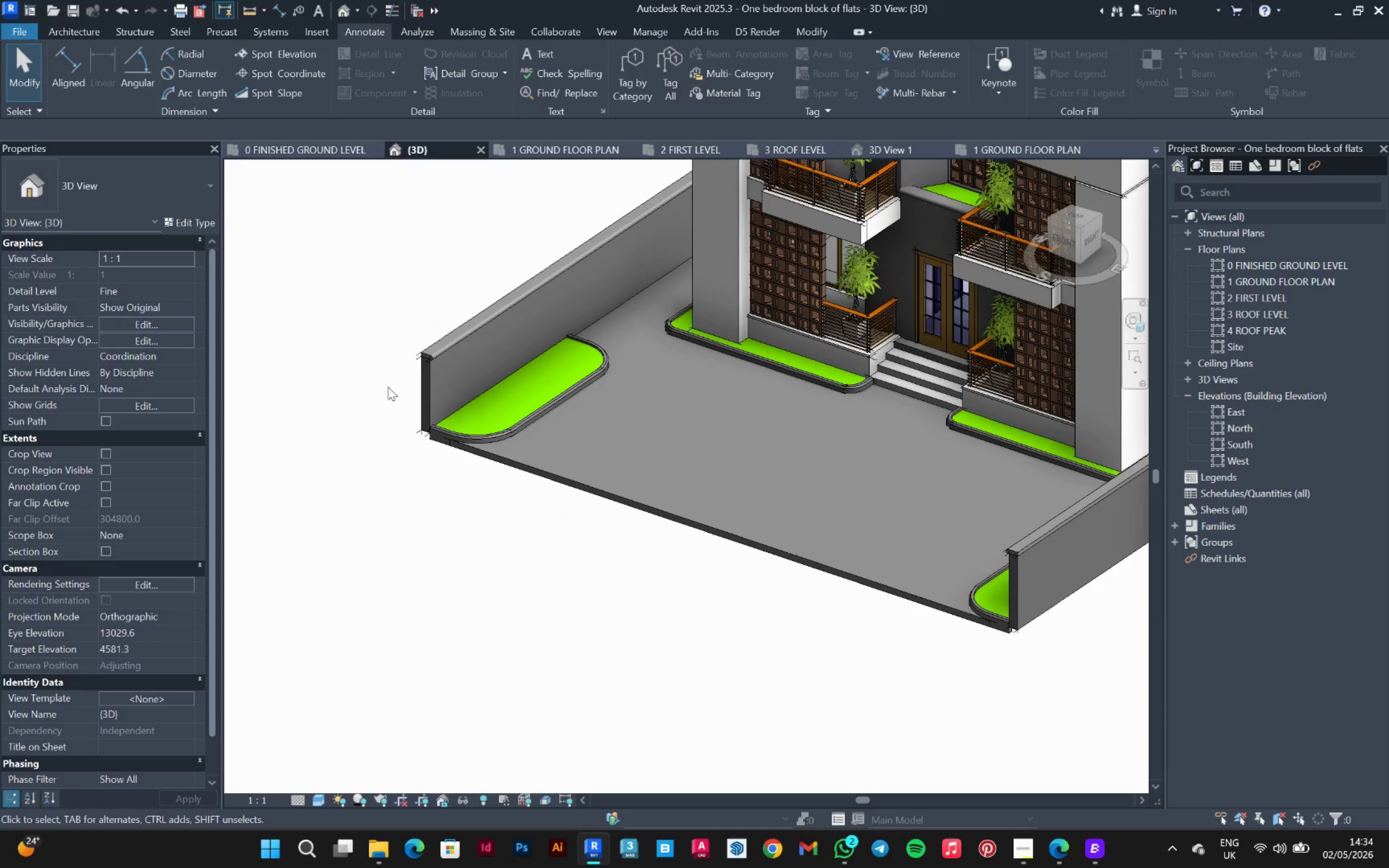 
scroll: coordinate [652, 684], scroll_direction: down, amount: 3.0
 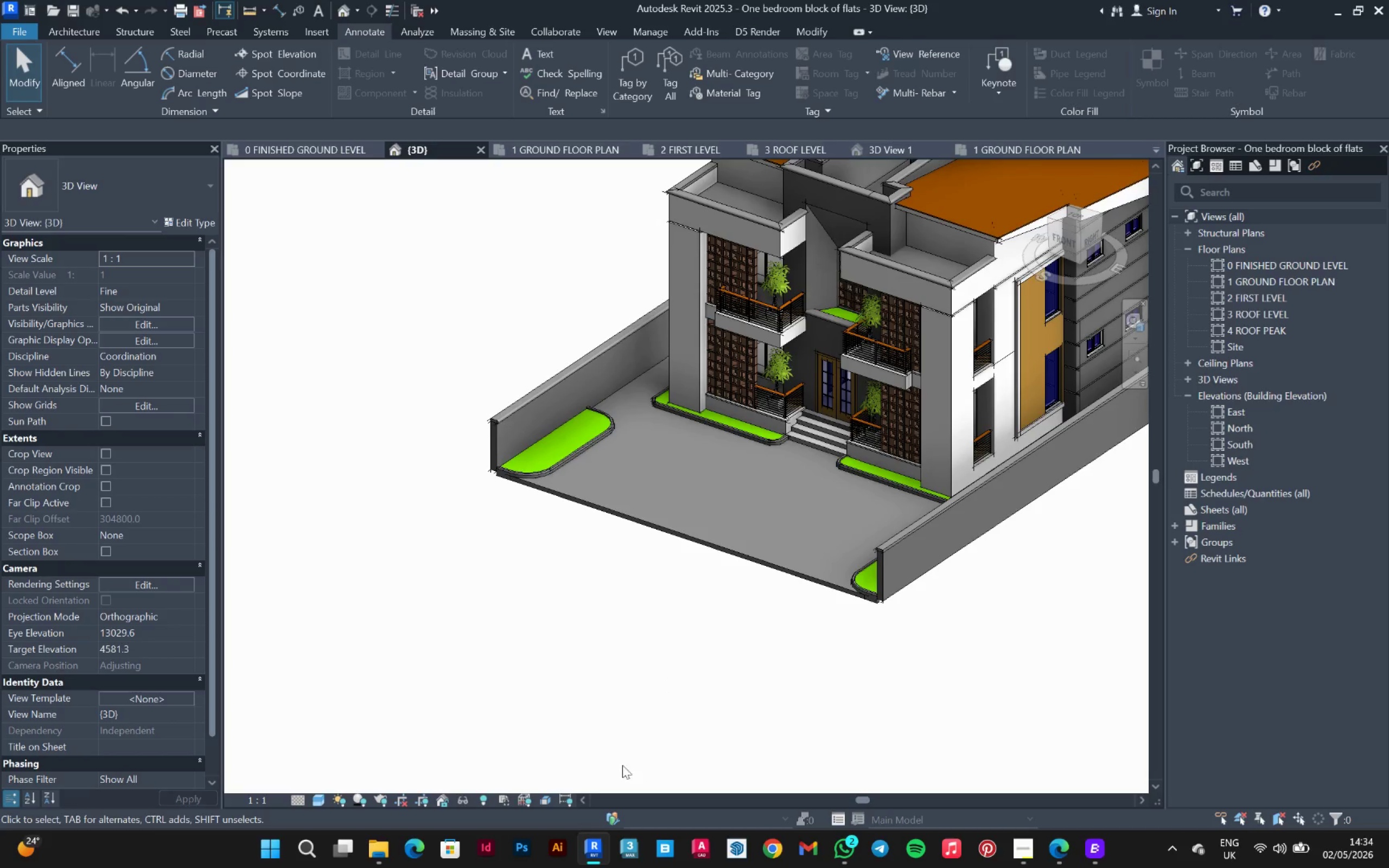 
hold_key(key=ShiftLeft, duration=0.59)
 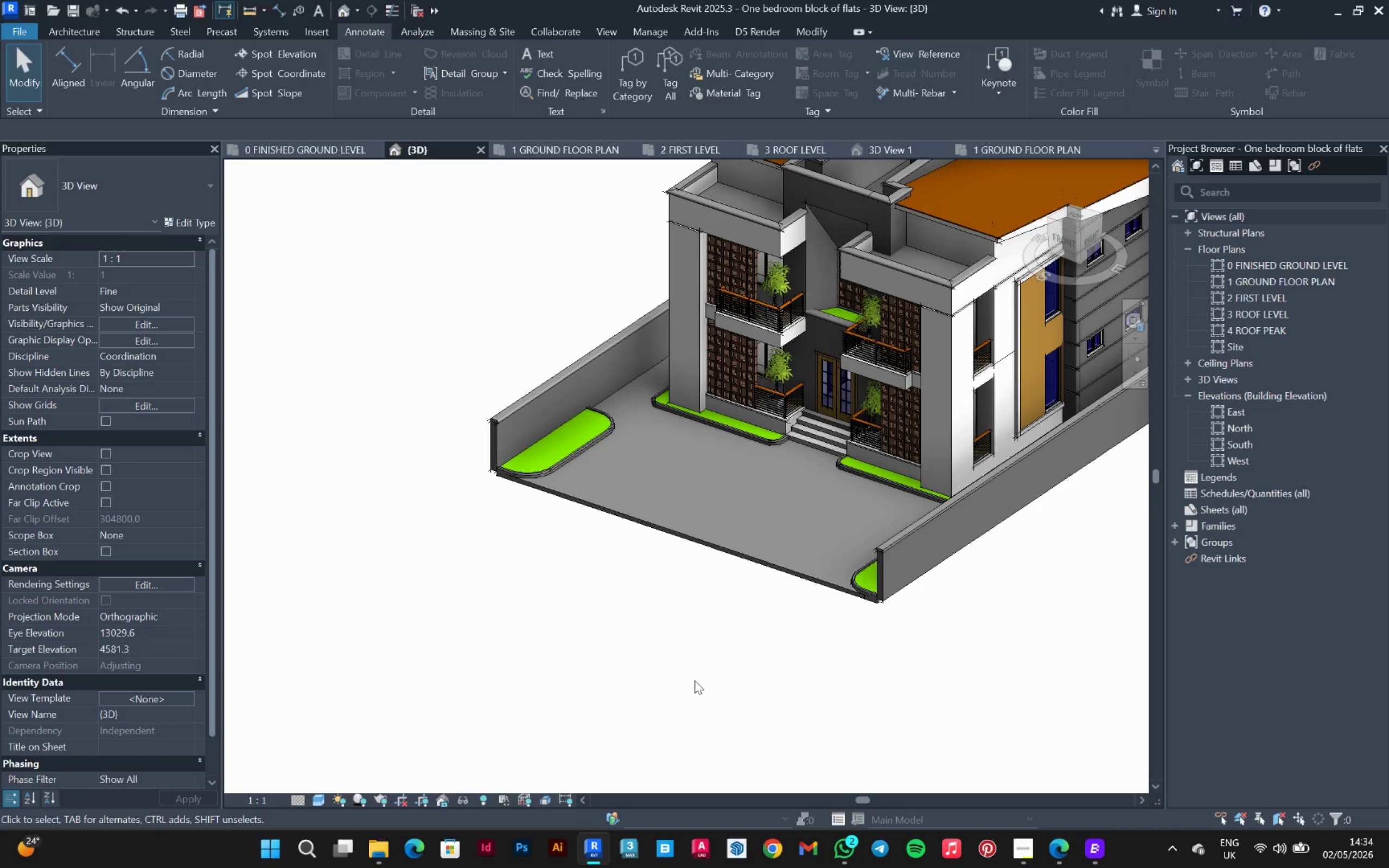 
hold_key(key=ShiftLeft, duration=0.77)
 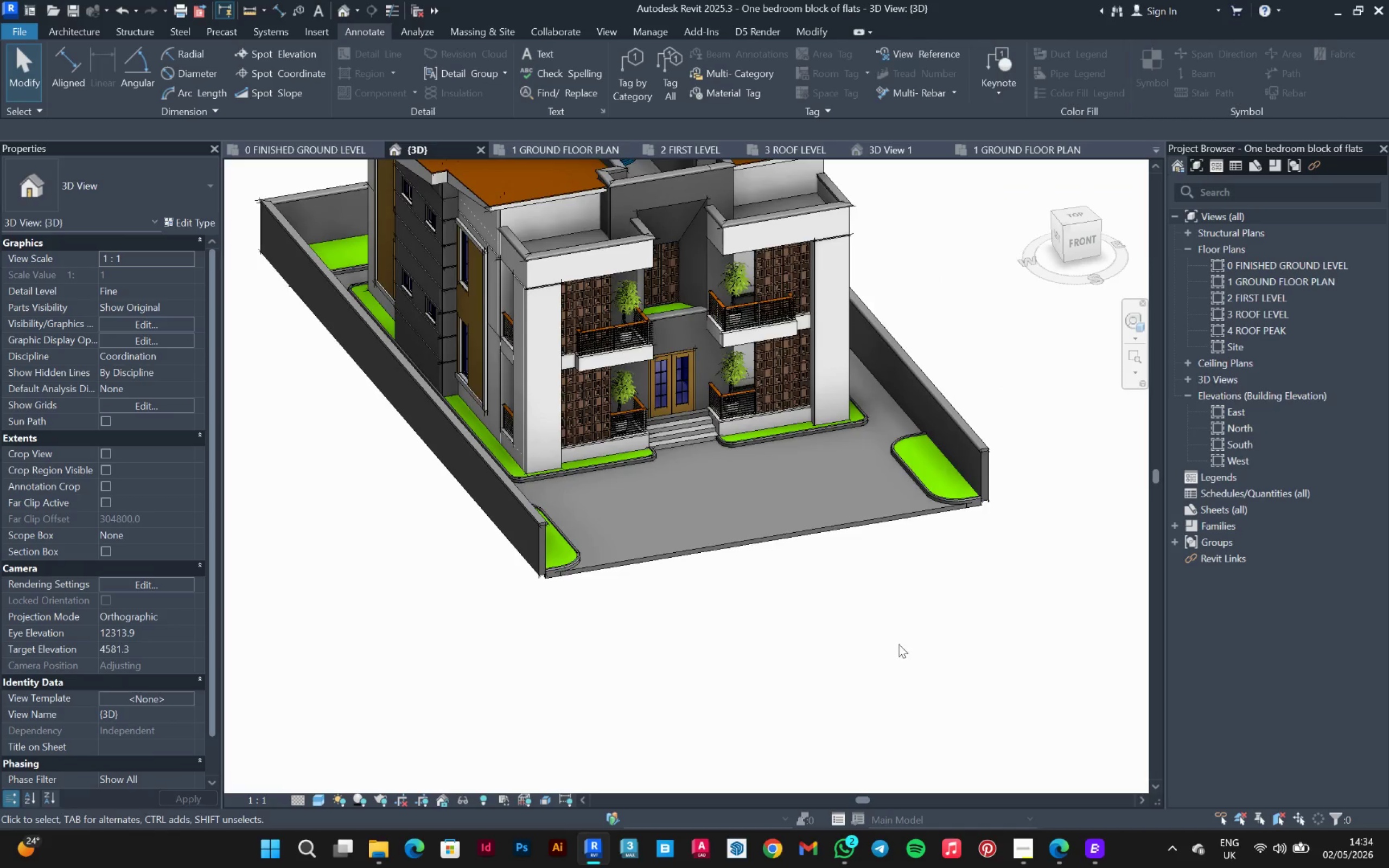 
scroll: coordinate [899, 642], scroll_direction: down, amount: 2.0
 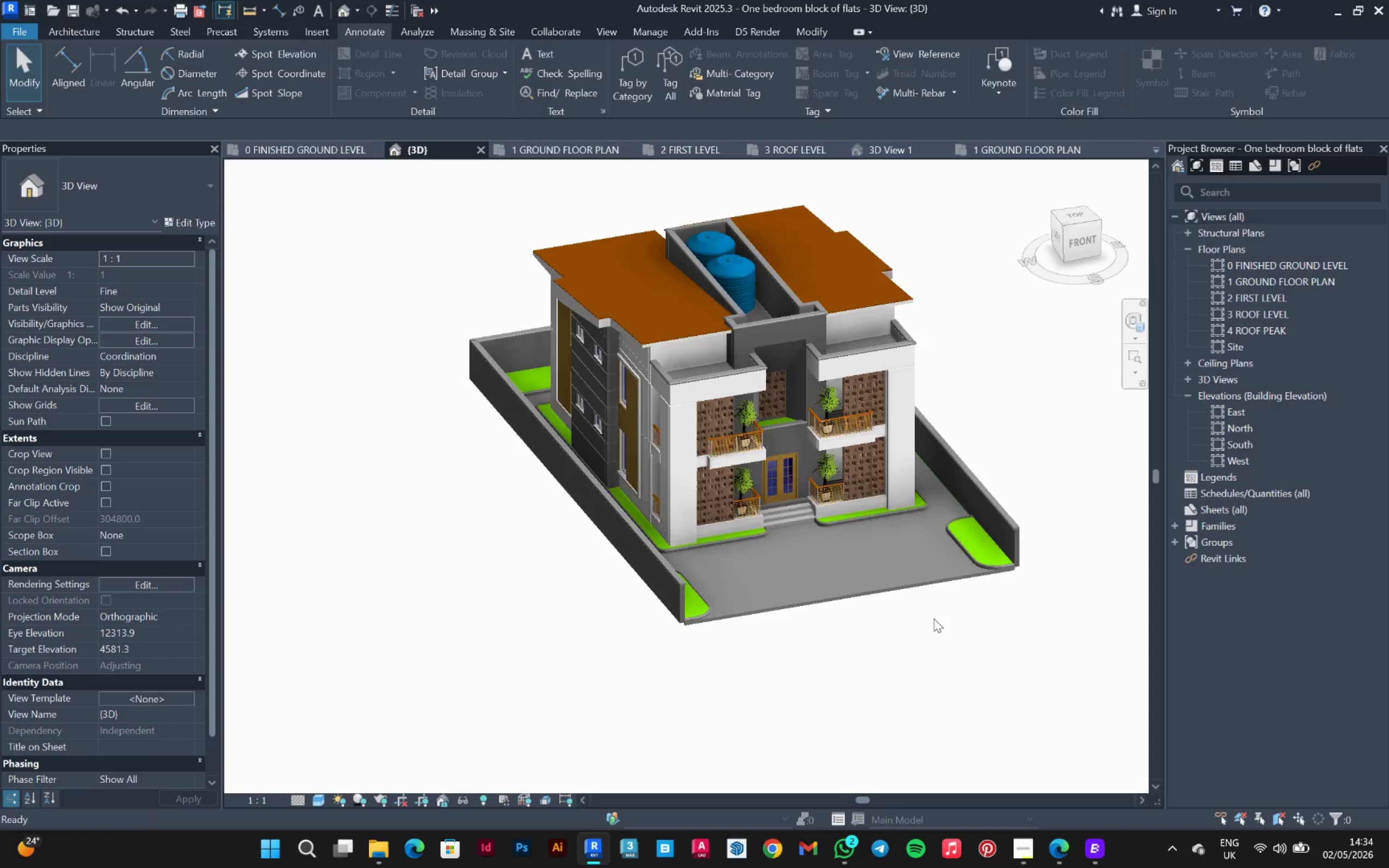 
hold_key(key=ShiftLeft, duration=0.86)
 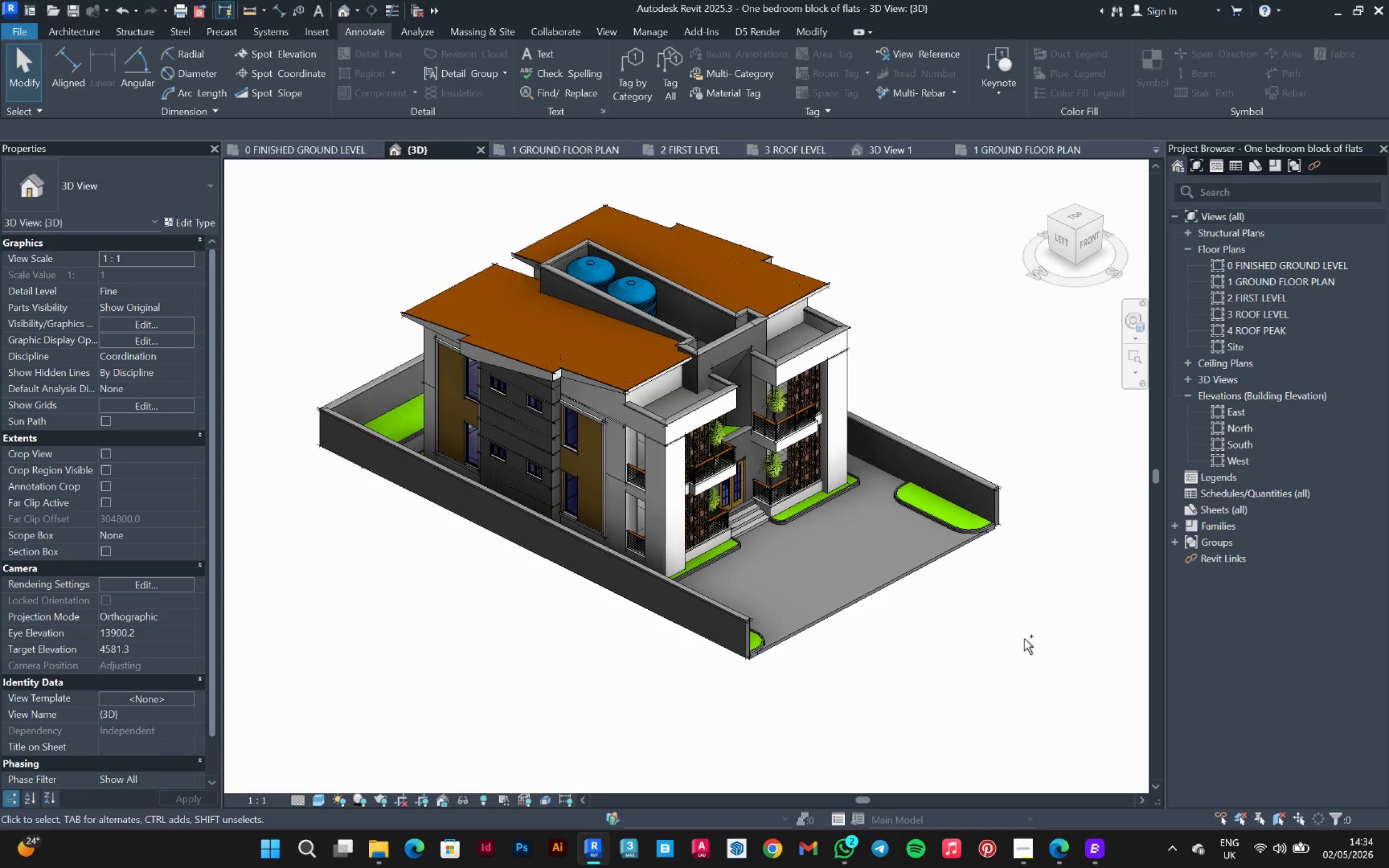 
key(Control+S)
 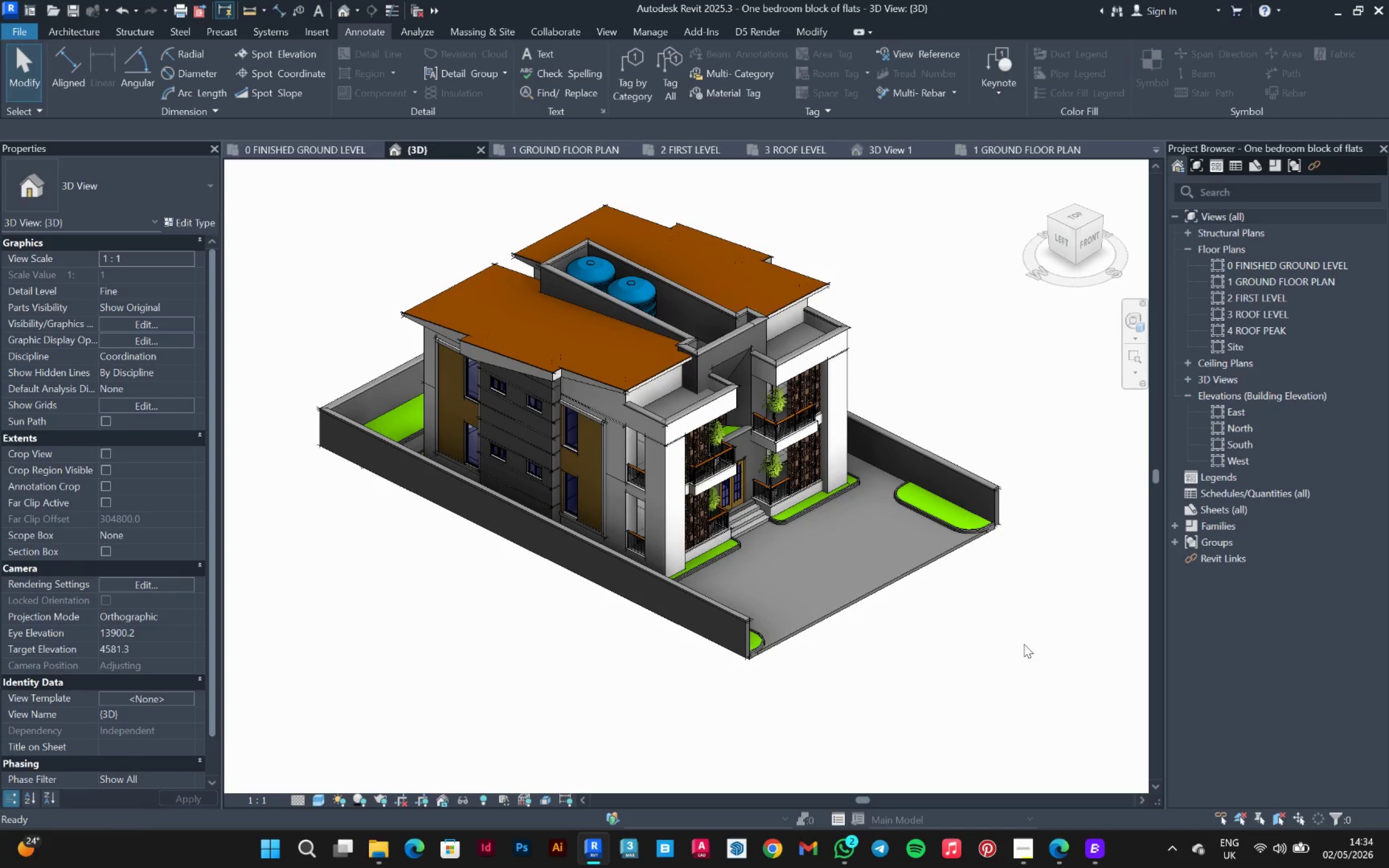 
scroll: coordinate [1024, 641], scroll_direction: up, amount: 1.0
 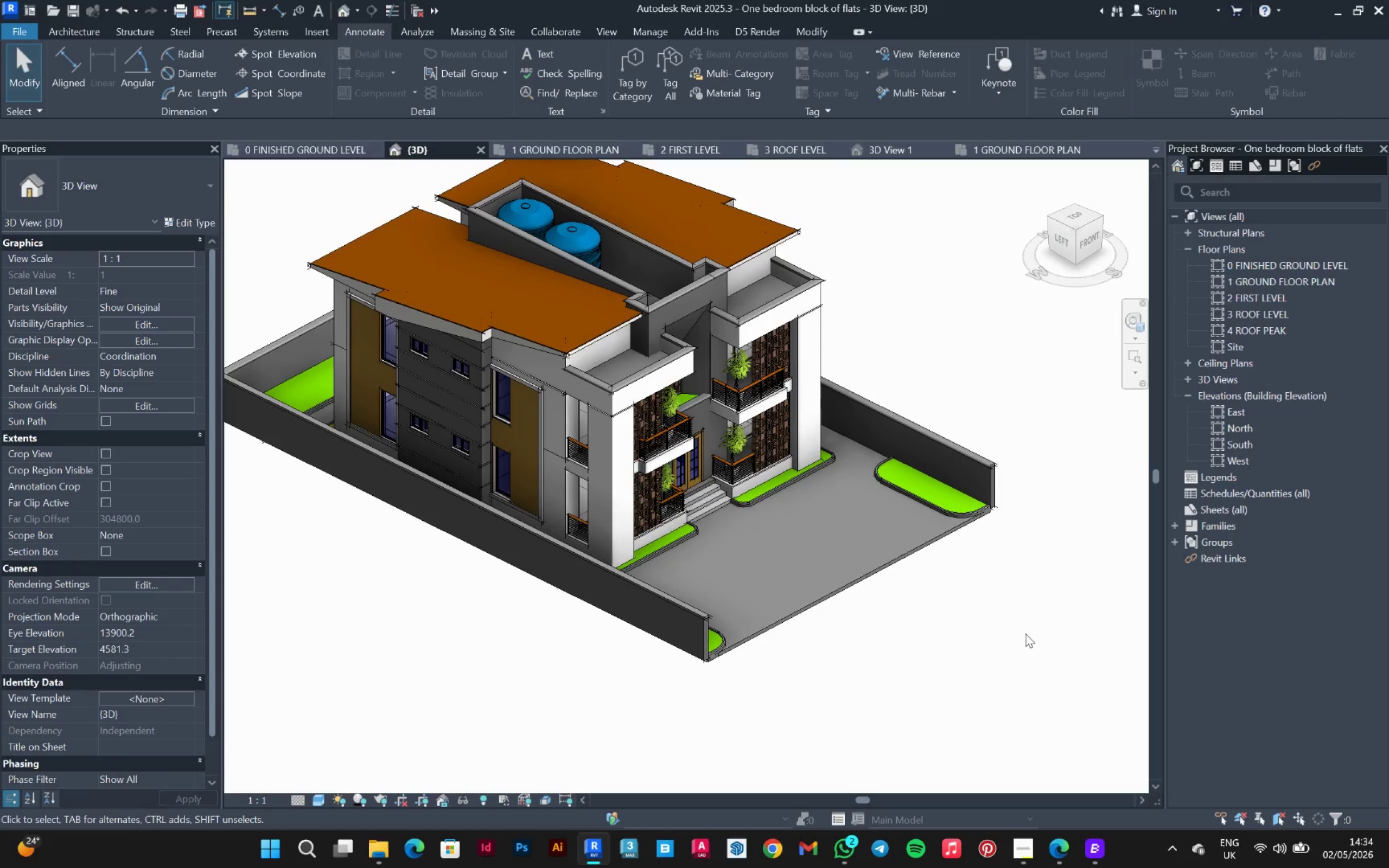 
hold_key(key=ShiftLeft, duration=1.5)
 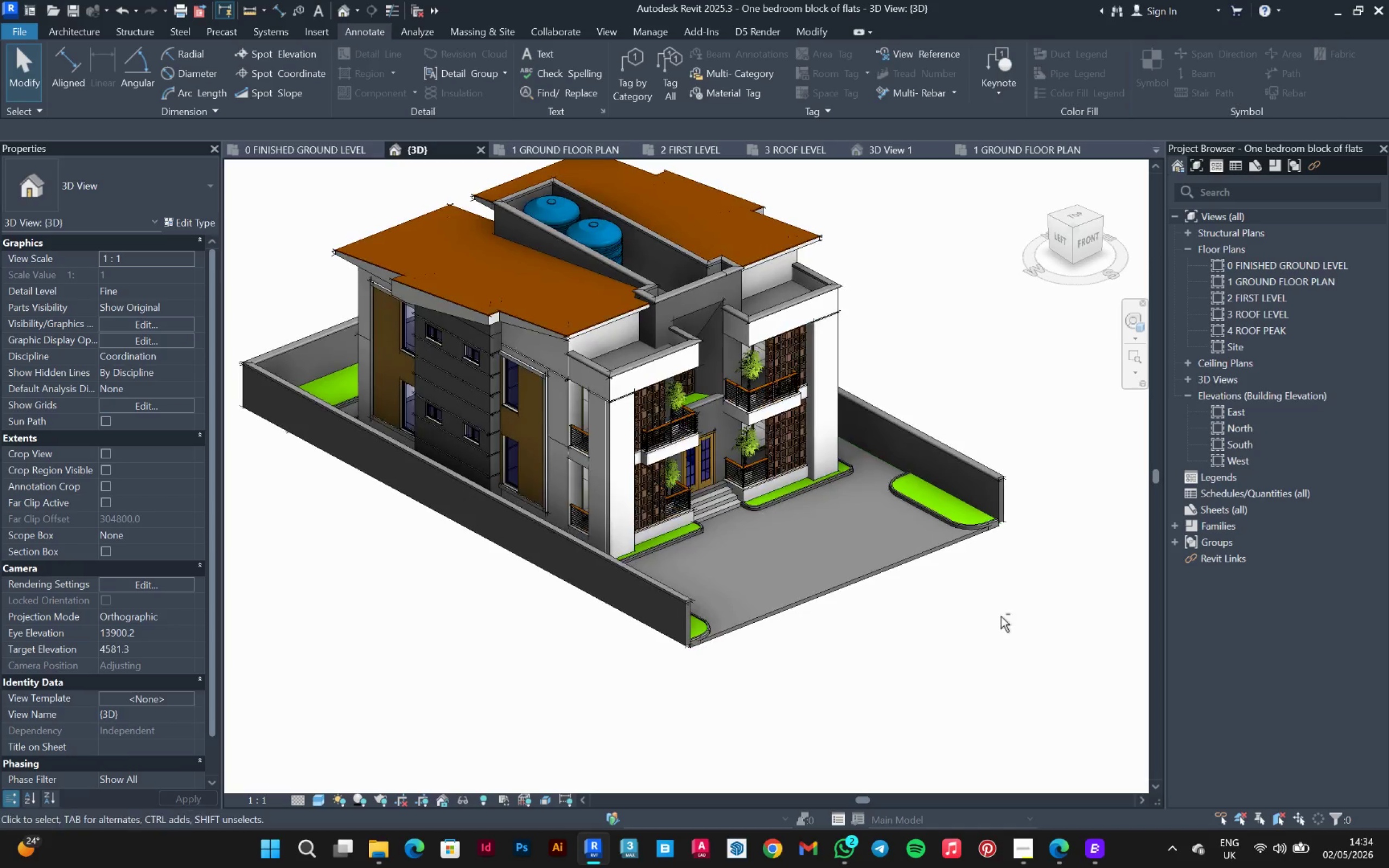 
key(Shift+ShiftLeft)
 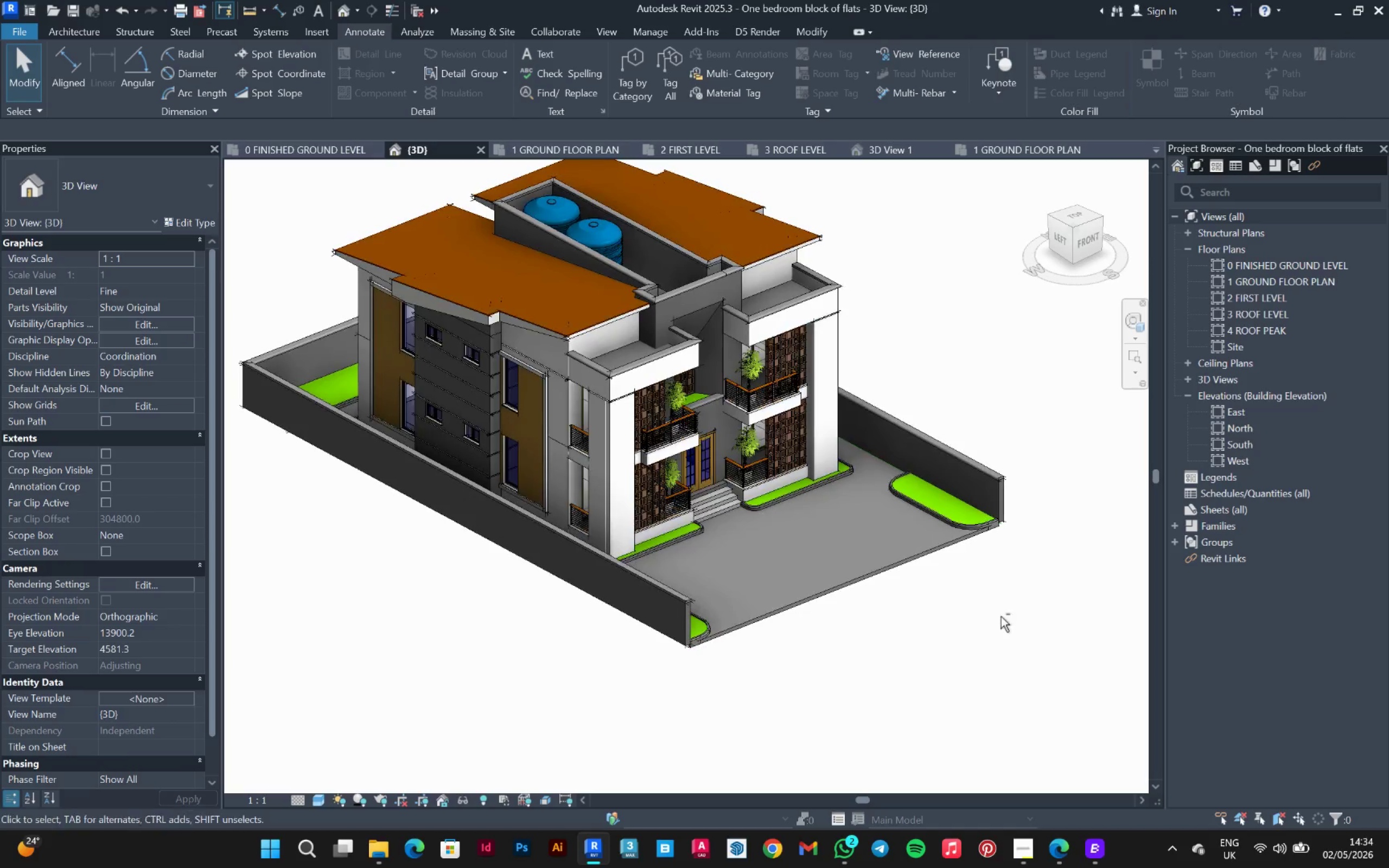 
key(Shift+ShiftLeft)
 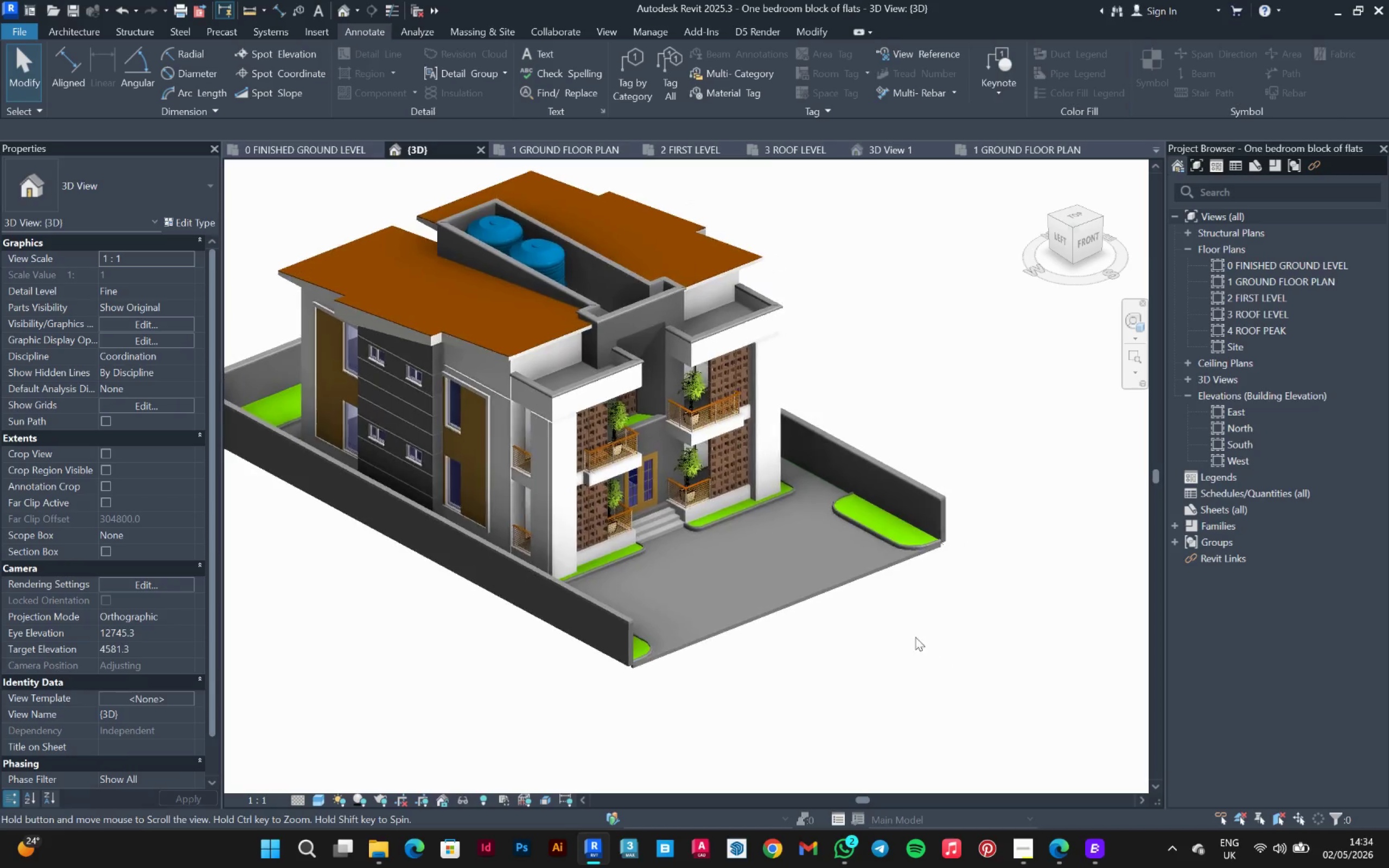 
hold_key(key=ShiftLeft, duration=1.5)
 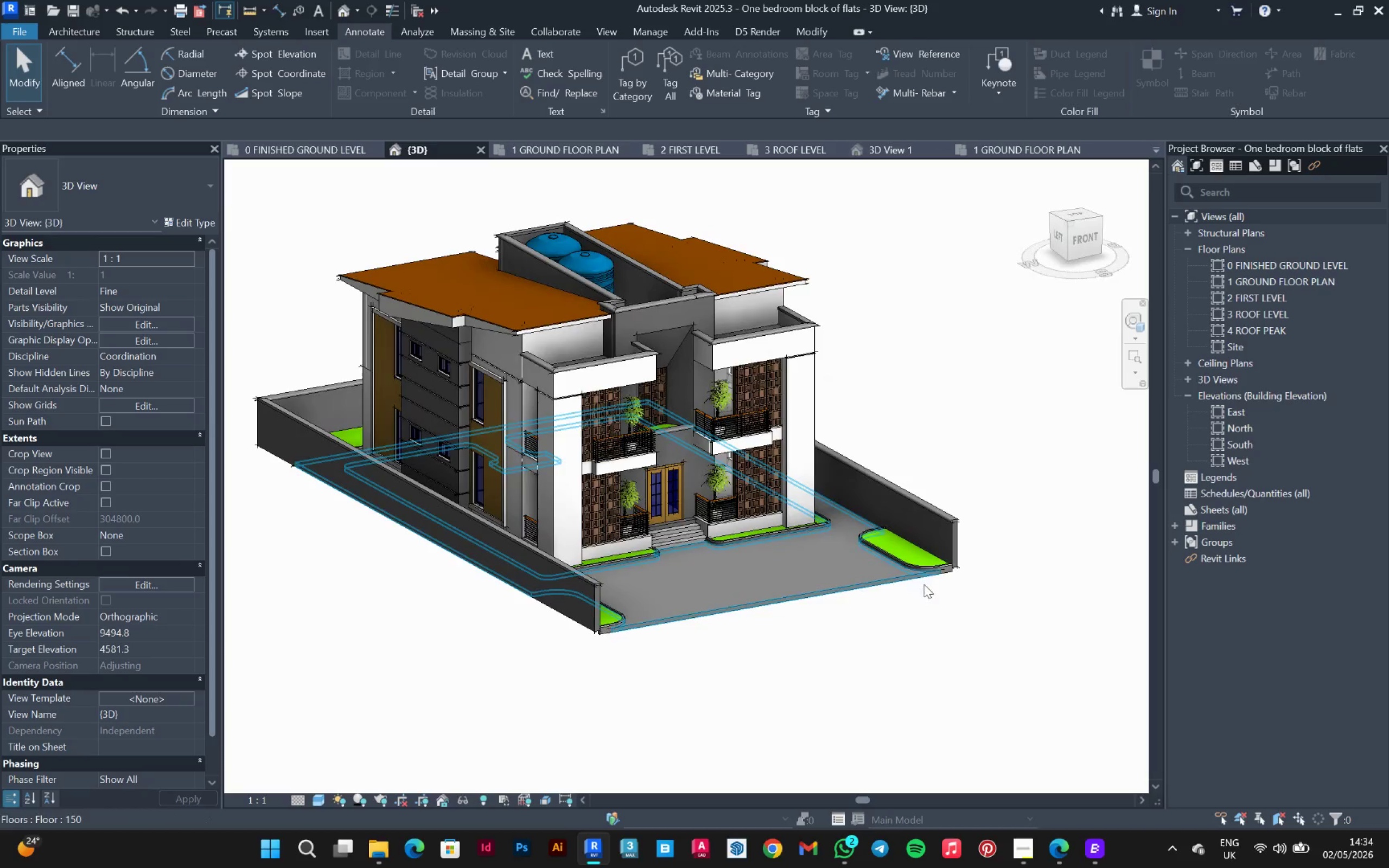 
hold_key(key=ShiftLeft, duration=0.41)
 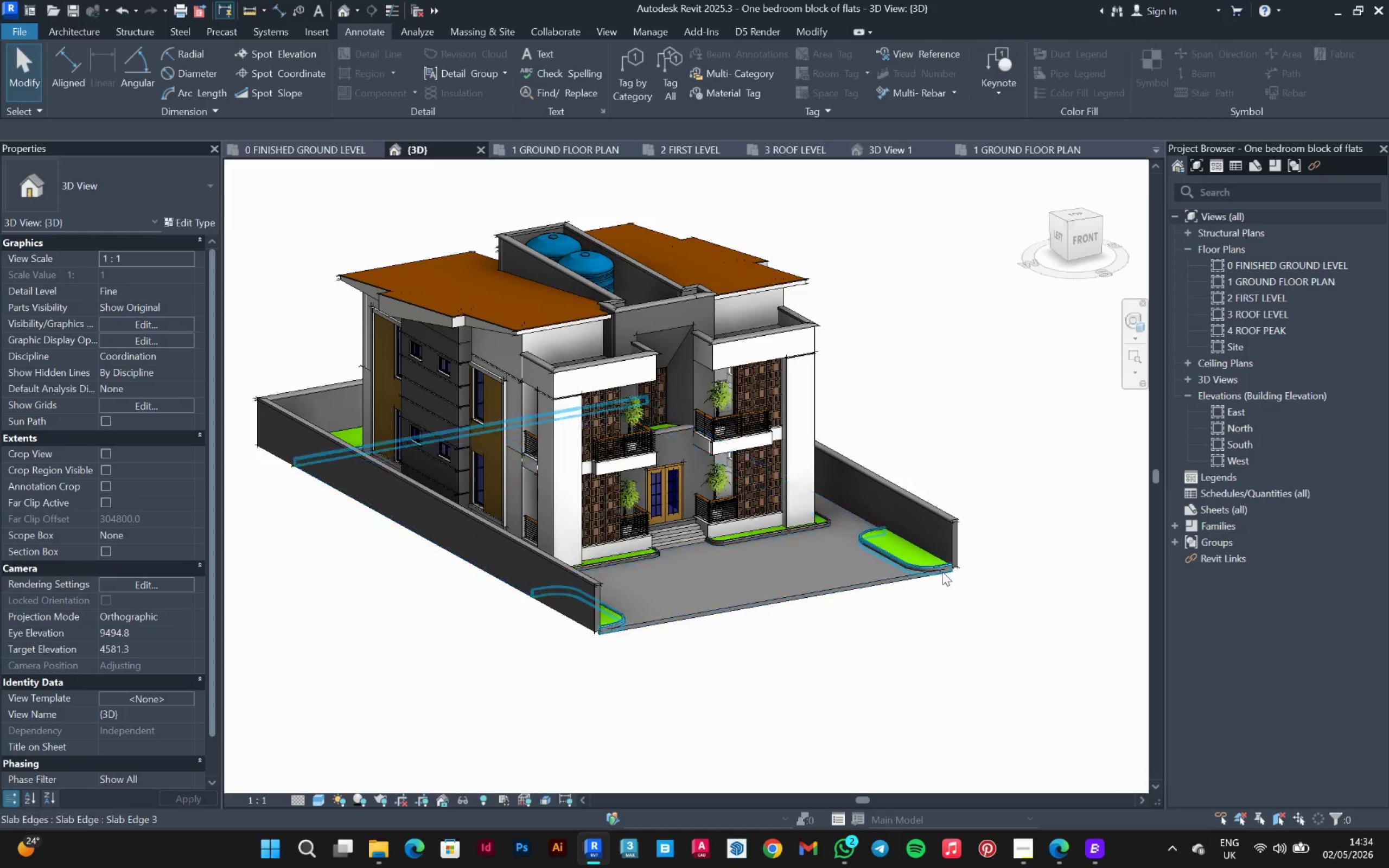 
hold_key(key=ShiftLeft, duration=0.59)
 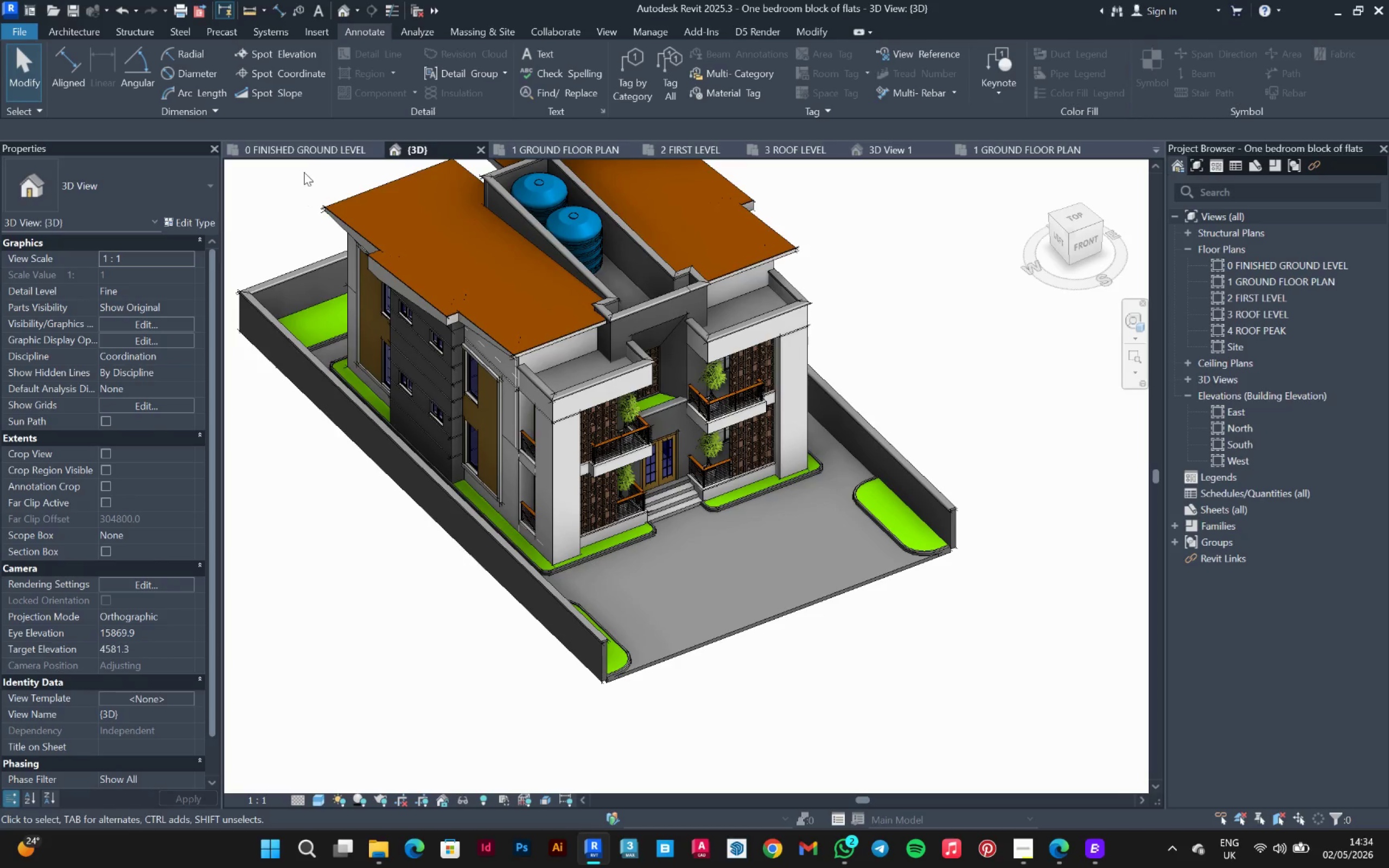 
left_click([300, 154])
 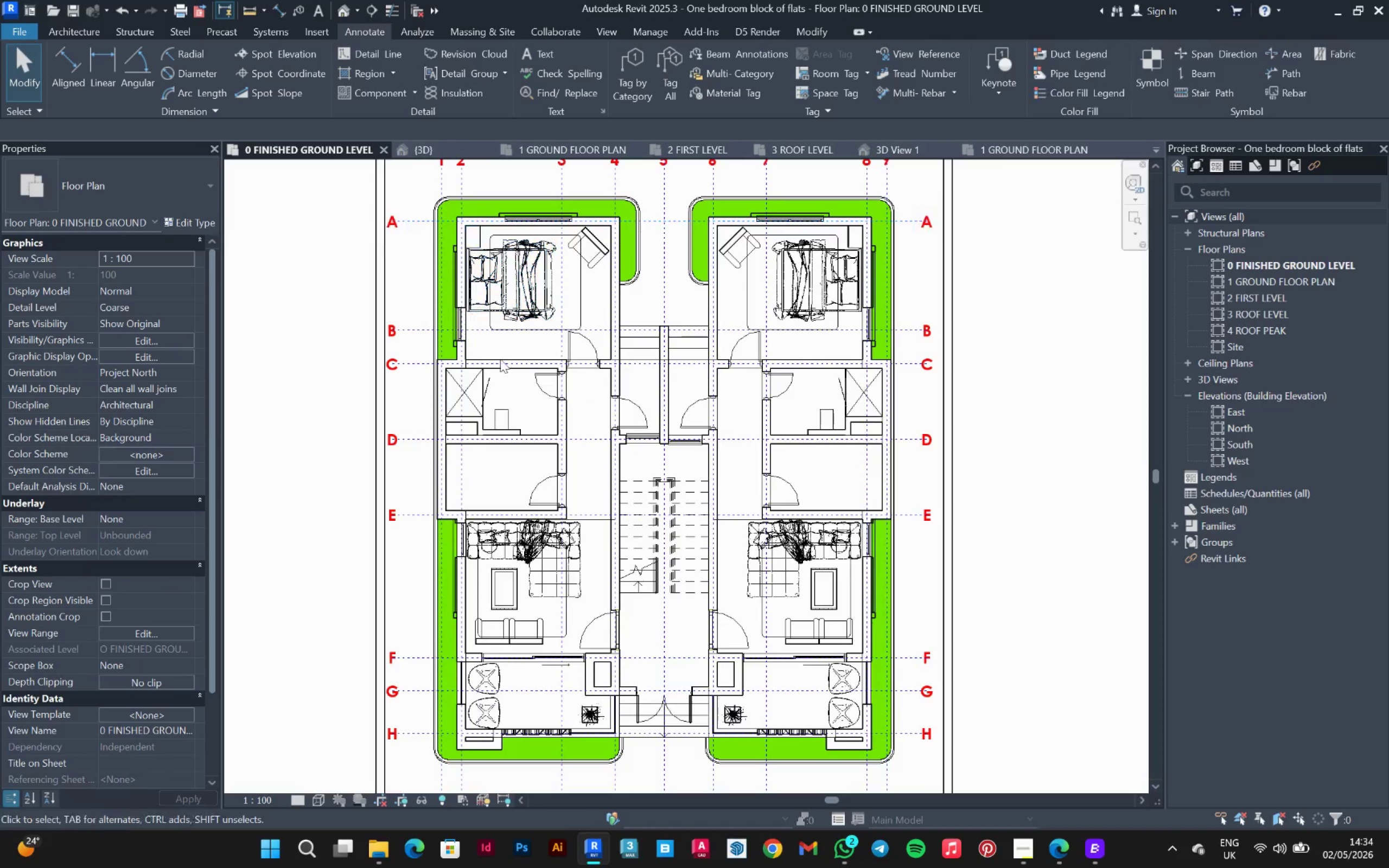 
scroll: coordinate [581, 395], scroll_direction: down, amount: 5.0
 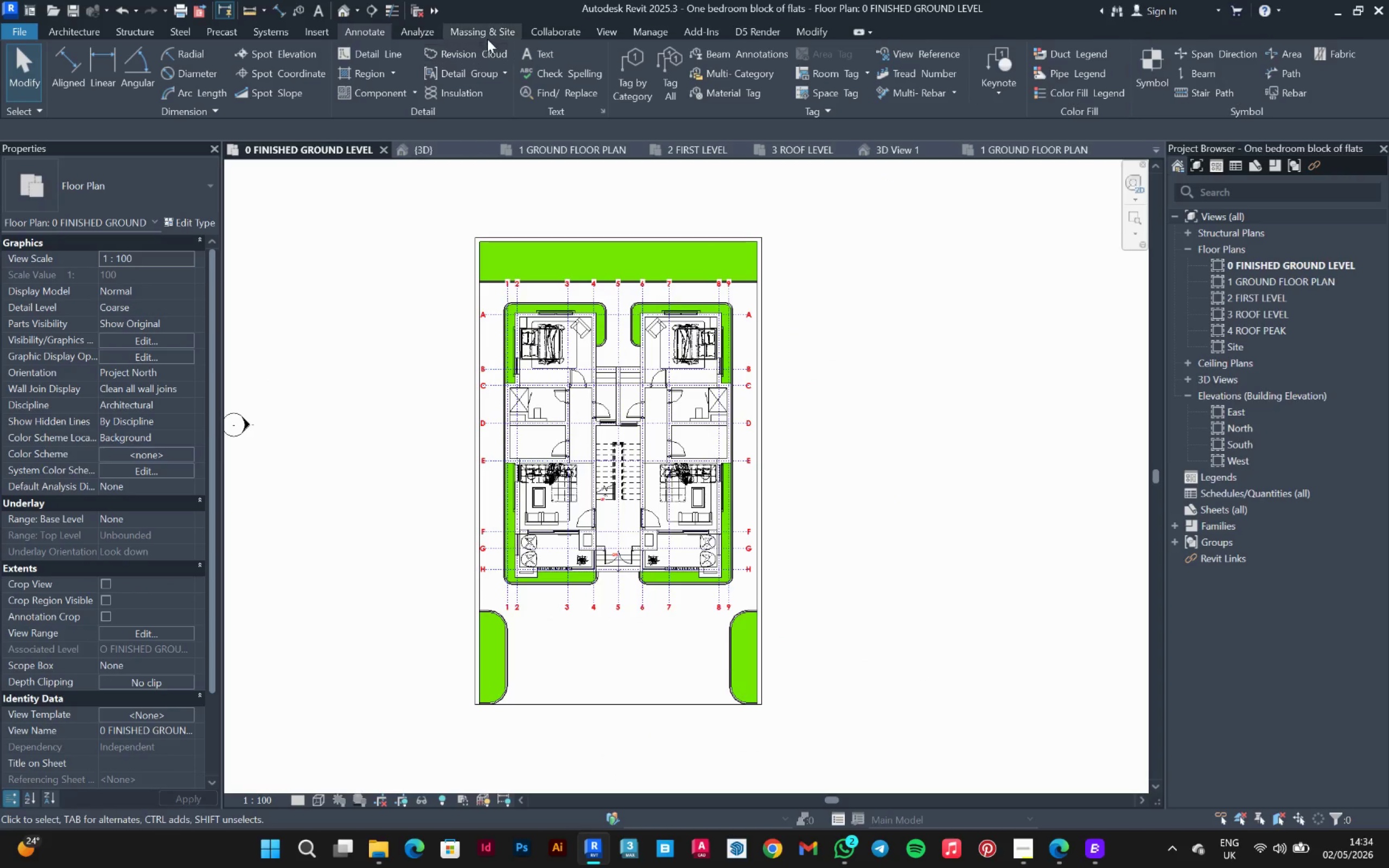 
left_click([469, 33])
 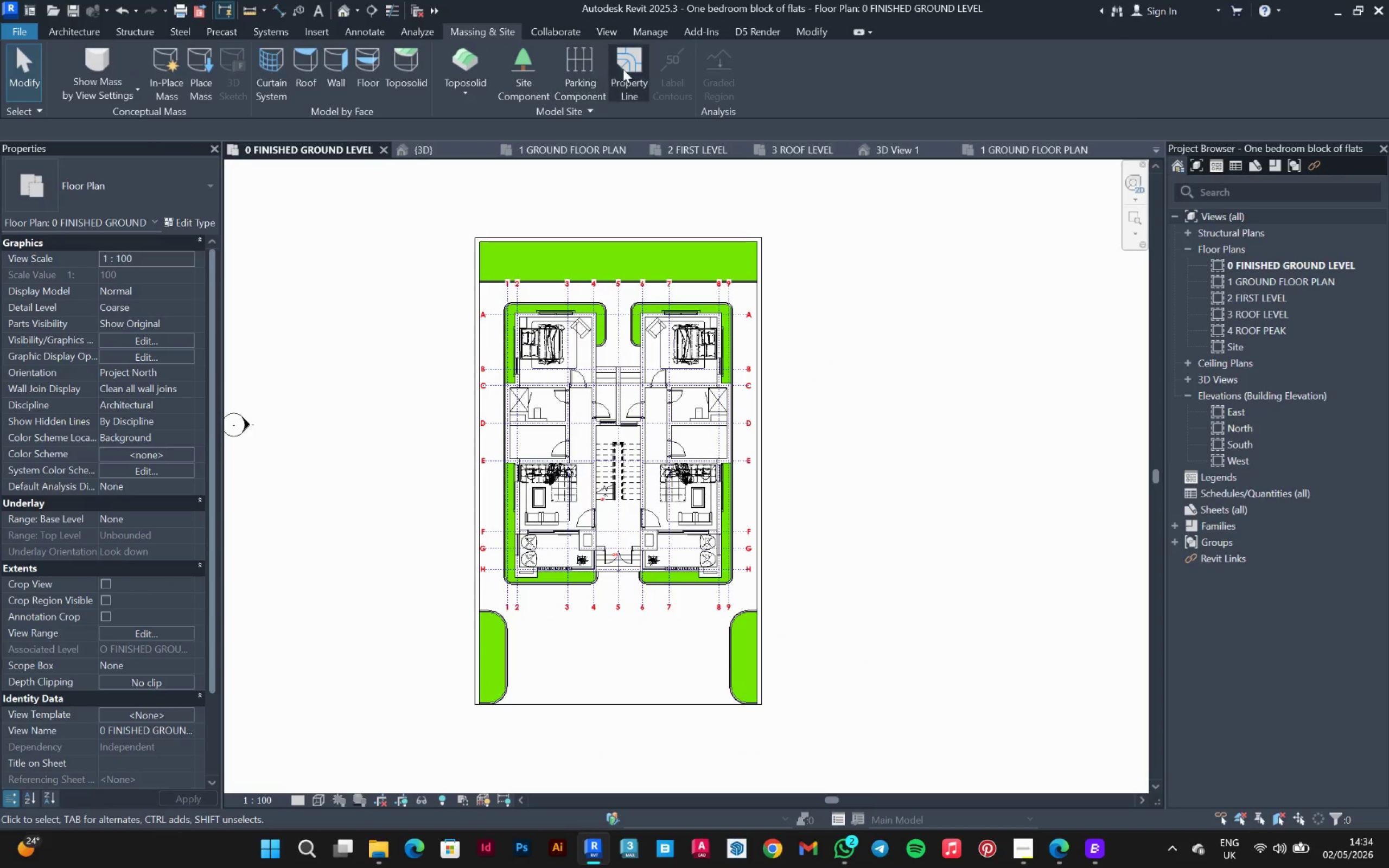 
left_click([592, 64])
 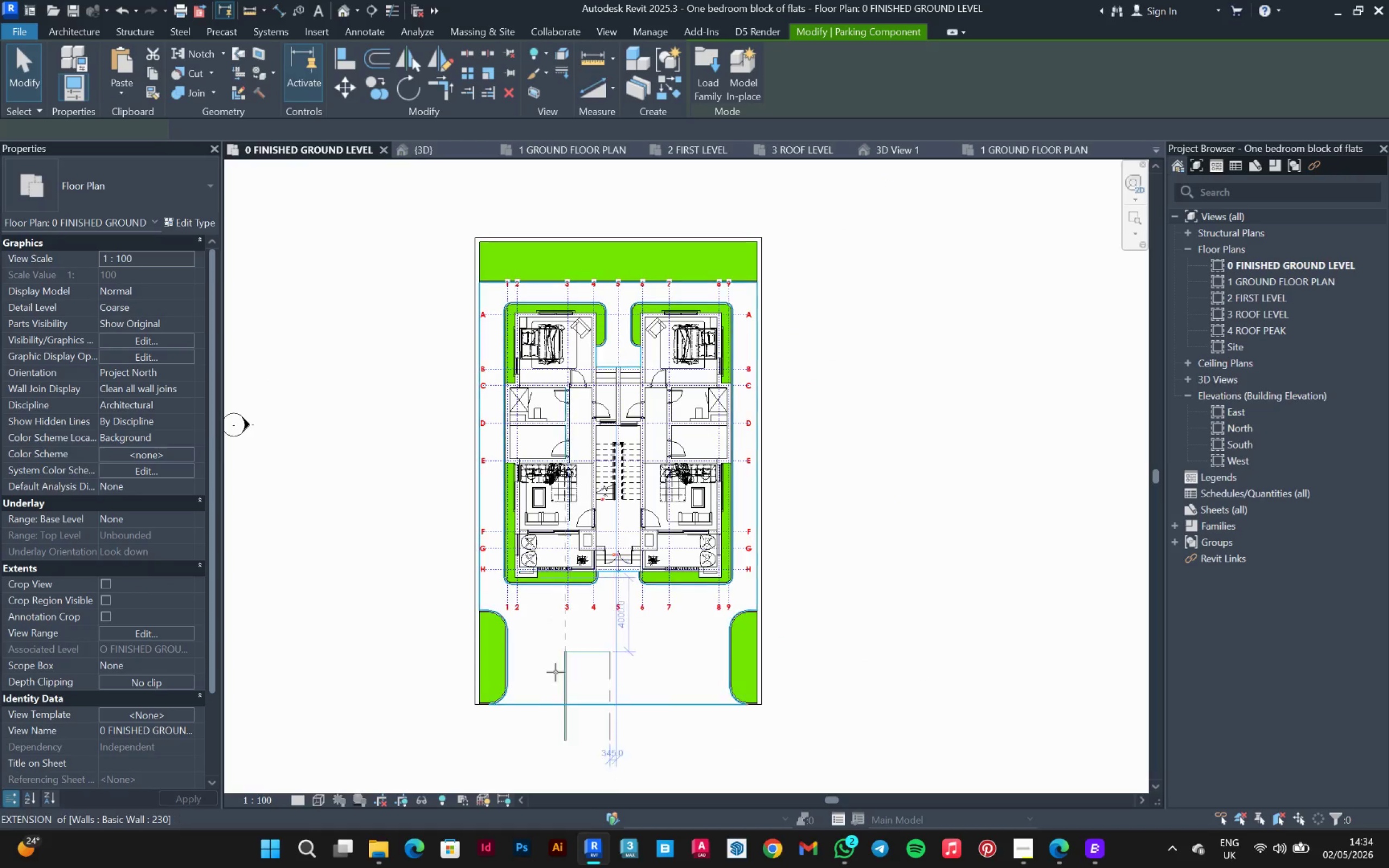 
scroll: coordinate [531, 623], scroll_direction: up, amount: 6.0
 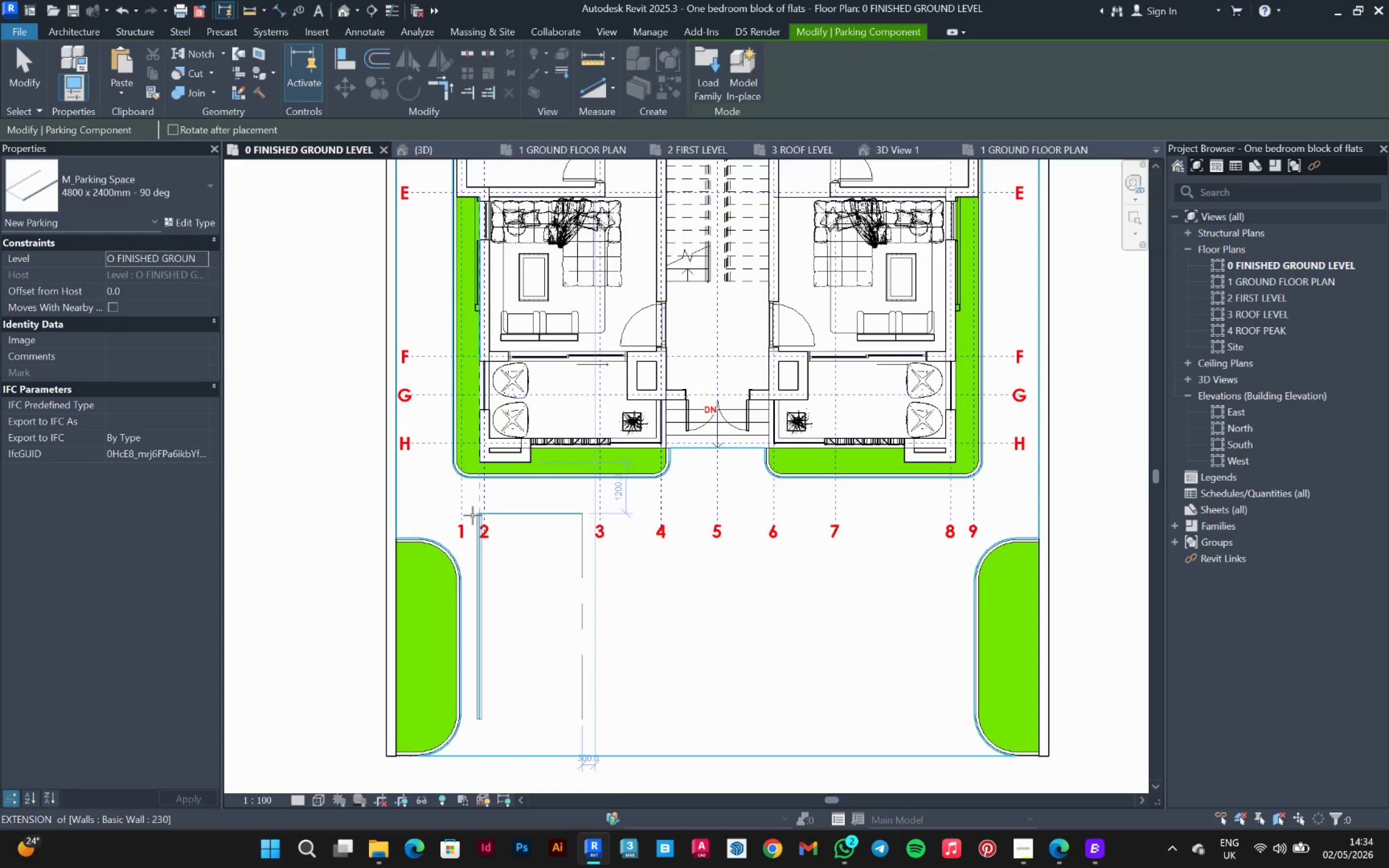 
left_click([473, 510])
 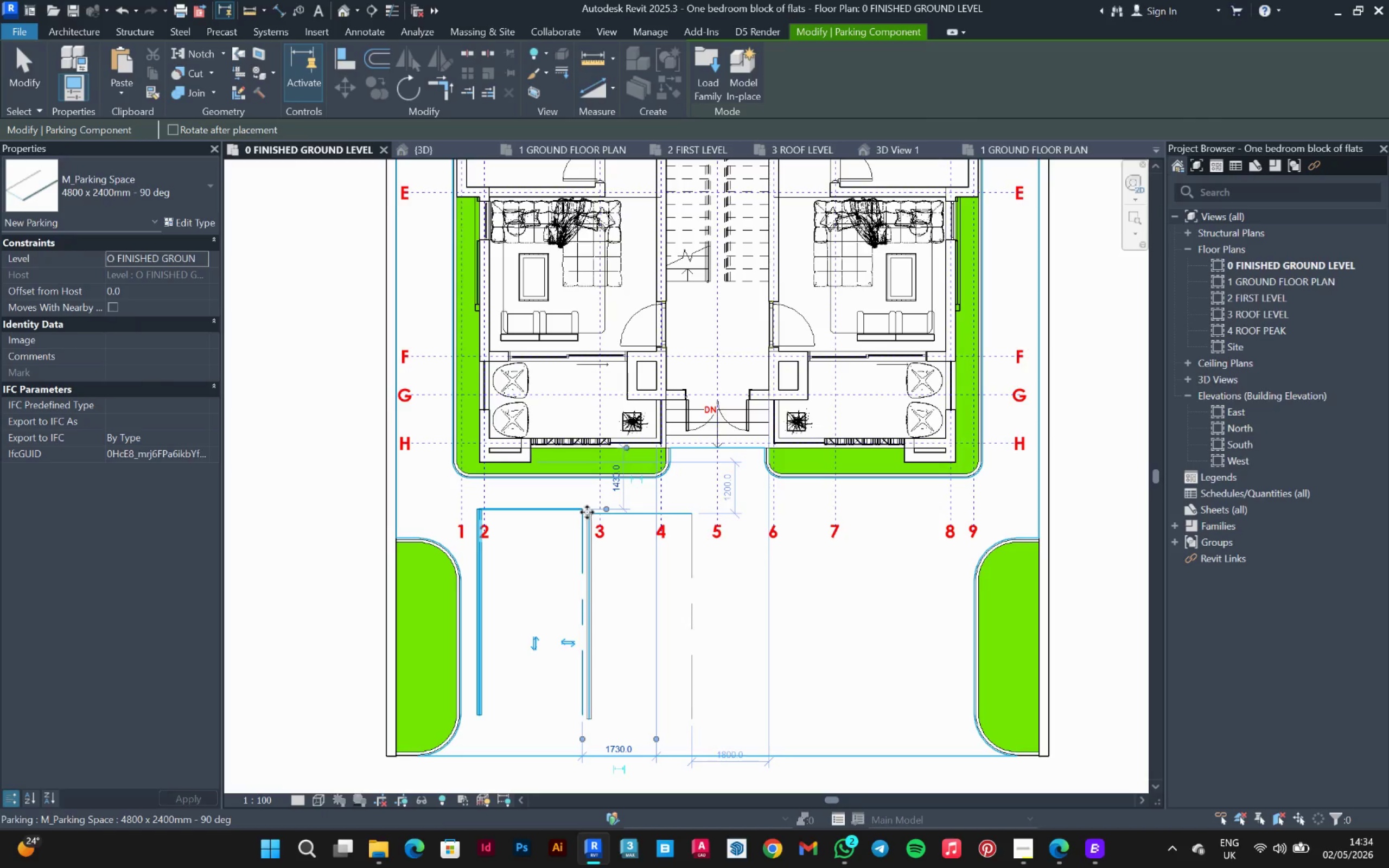 
left_click([584, 510])
 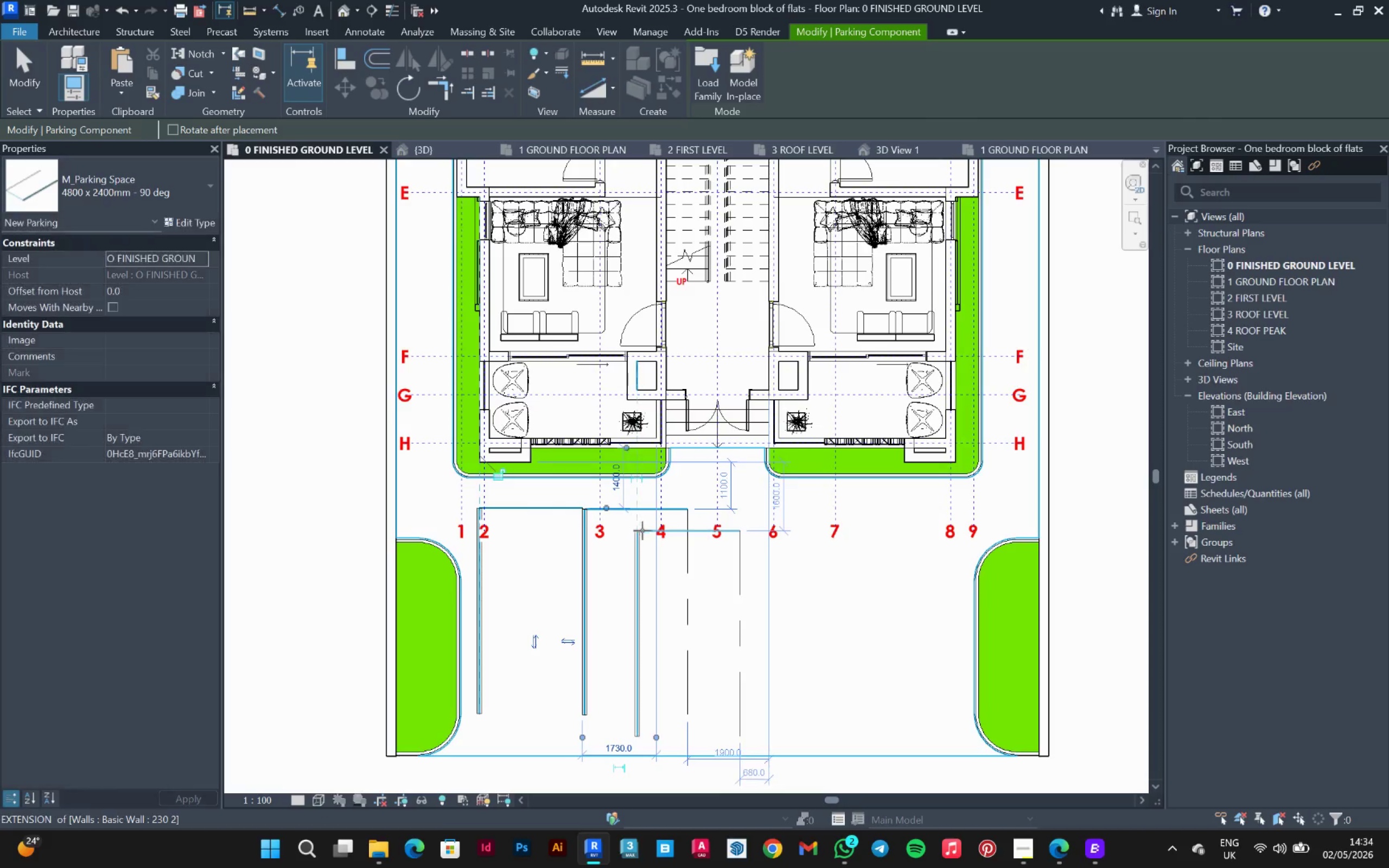 
key(Escape)
 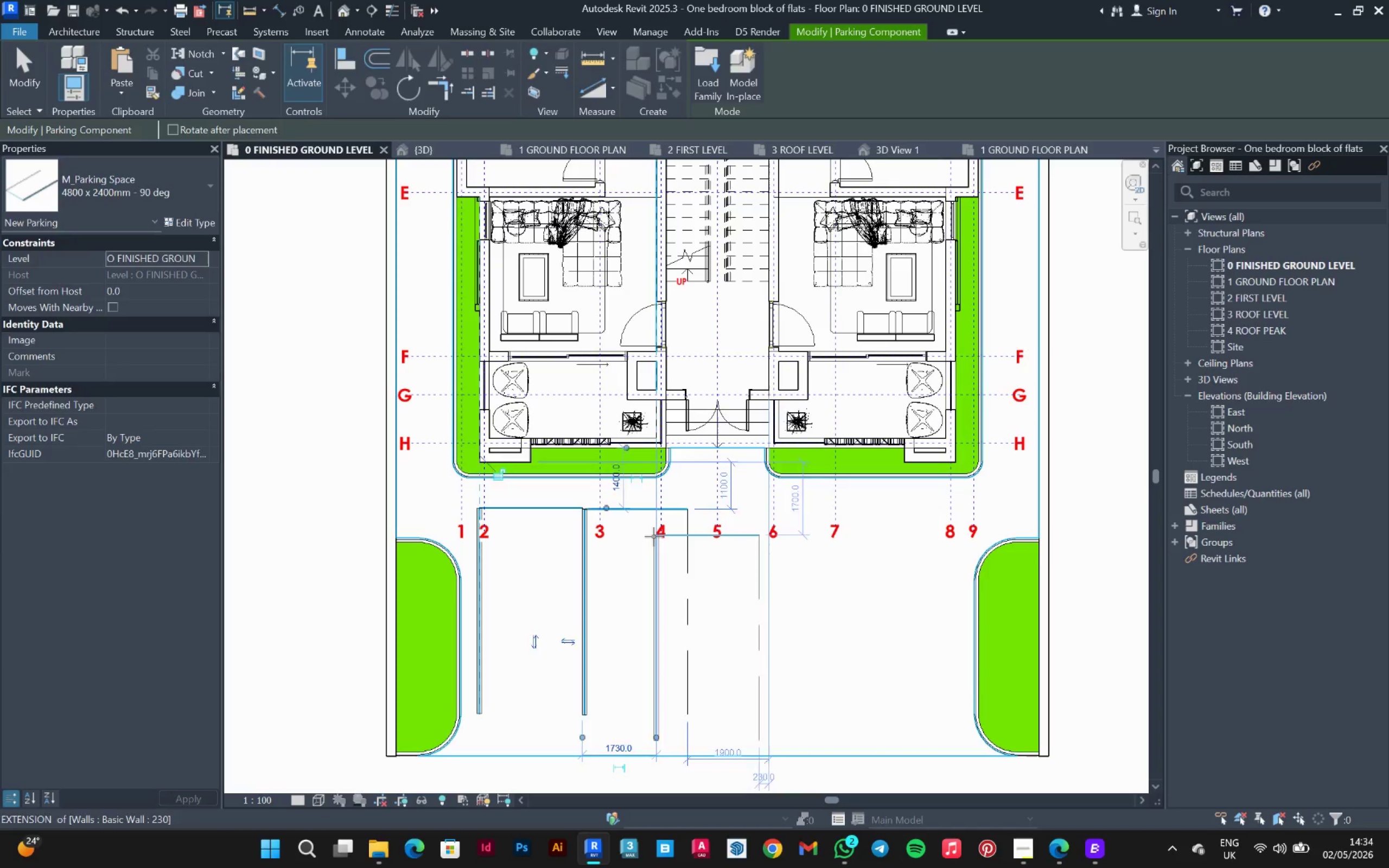 
key(Escape)
 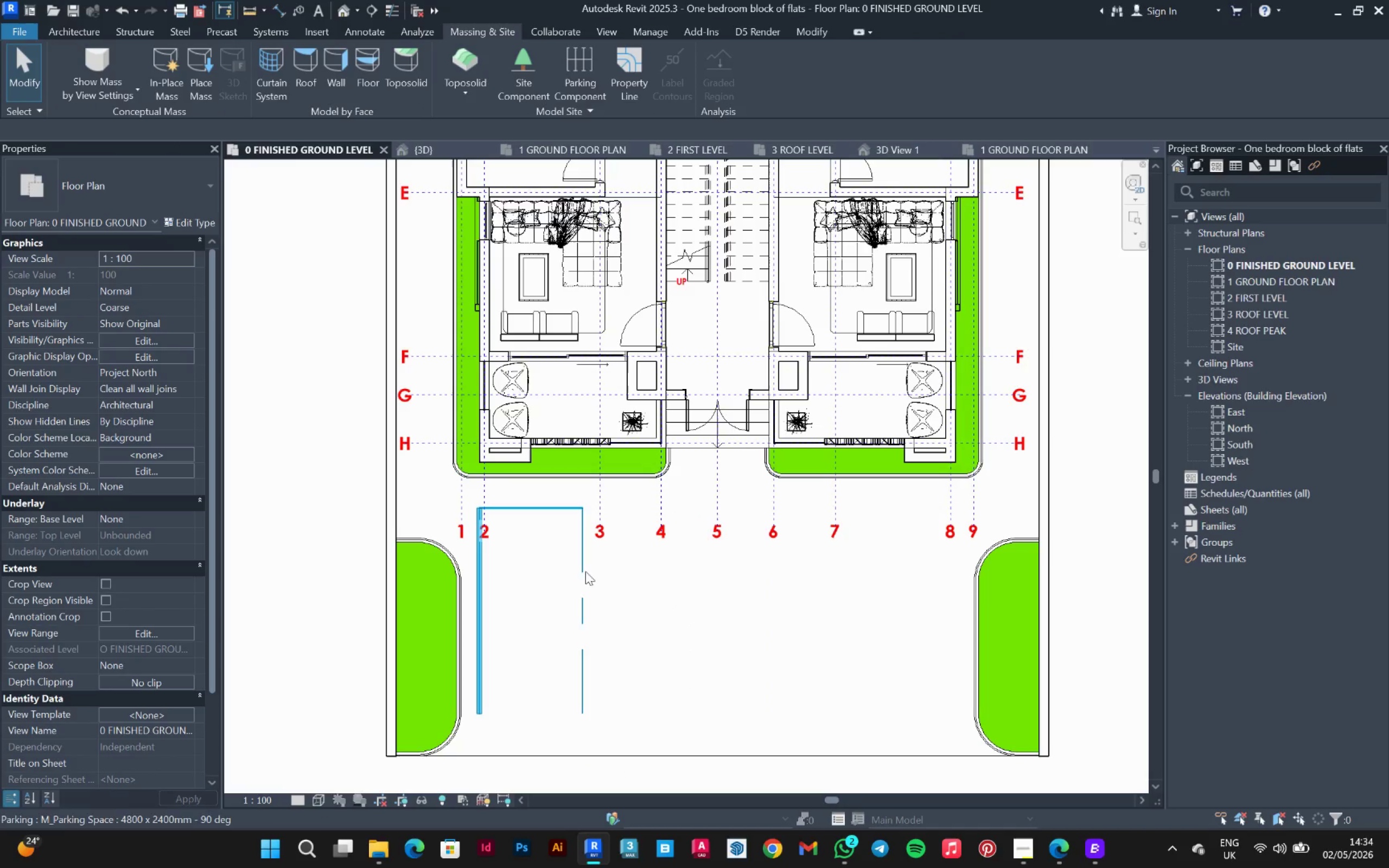 
left_click([585, 529])
 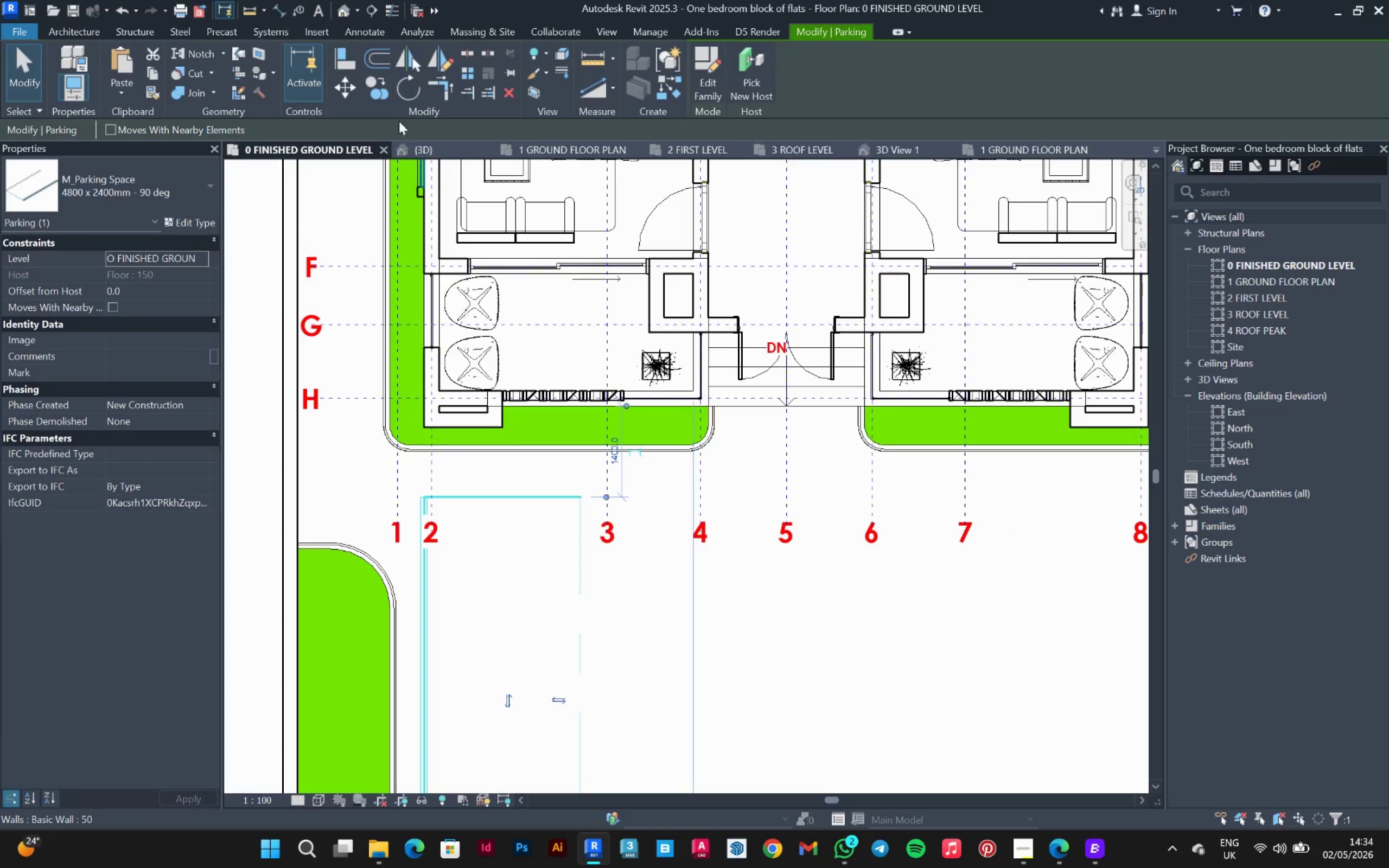 
scroll: coordinate [585, 529], scroll_direction: up, amount: 3.0
 